 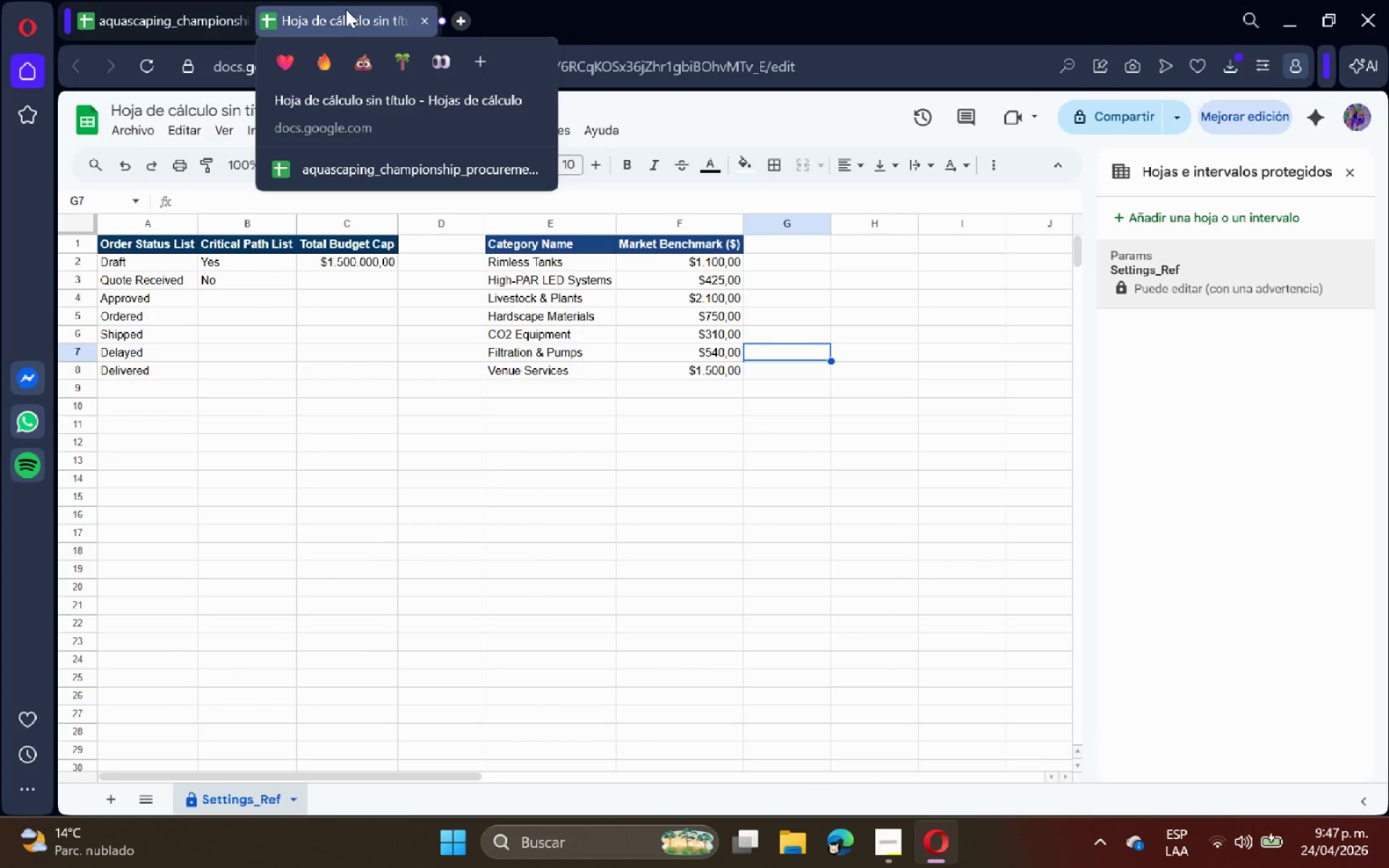 
left_click([112, 808])
 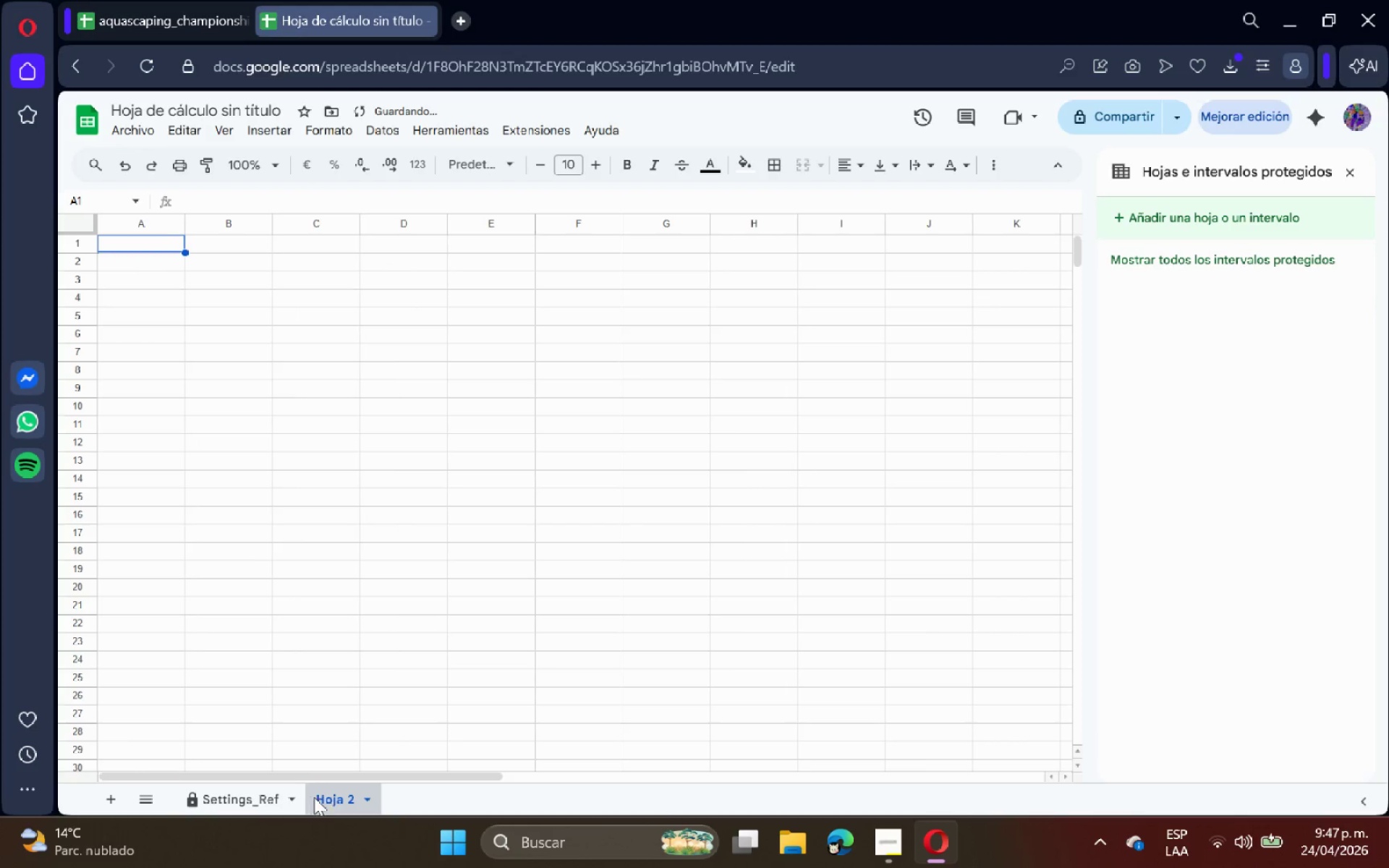 
double_click([320, 797])
 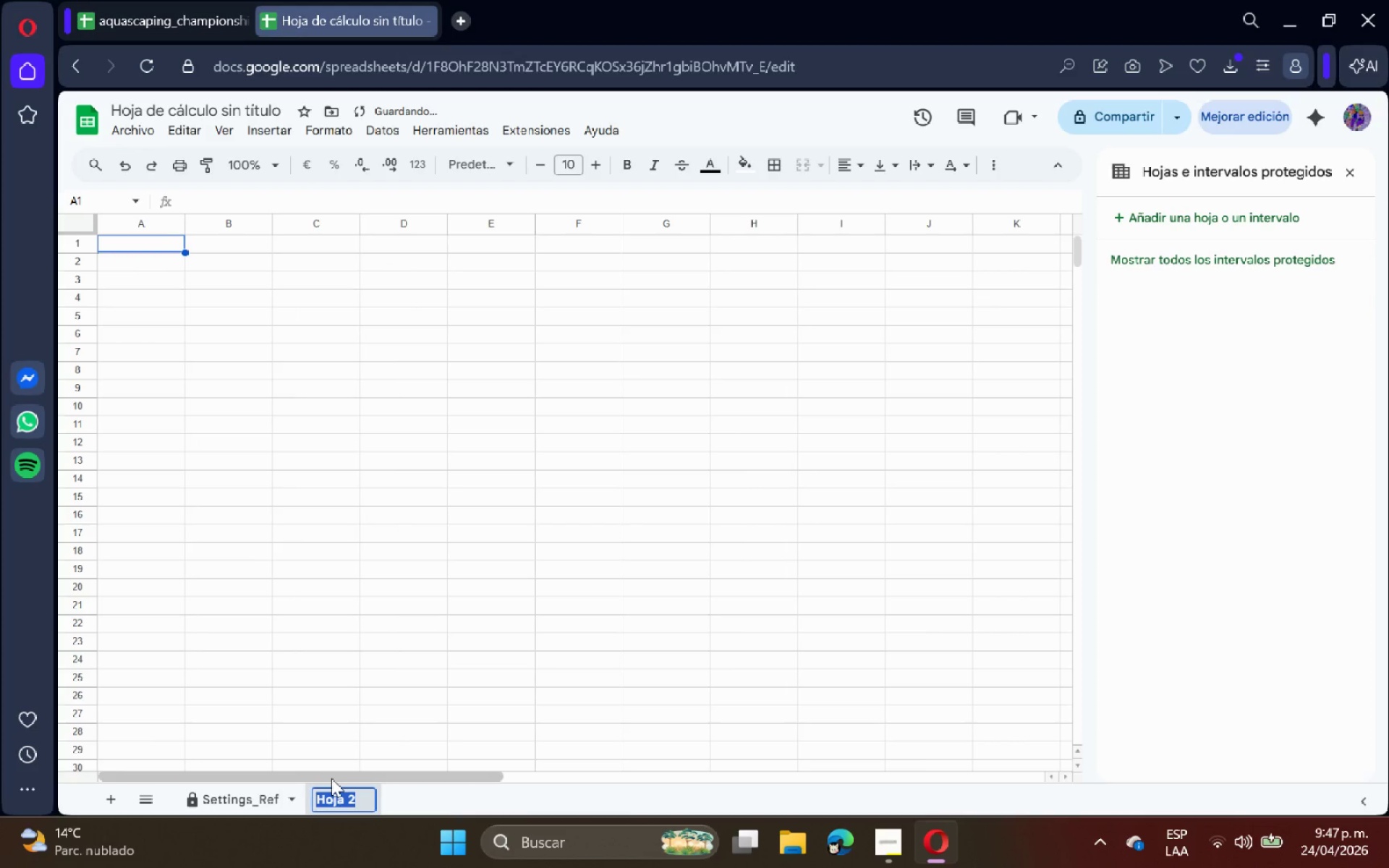 
type(Procurement Master Log)
 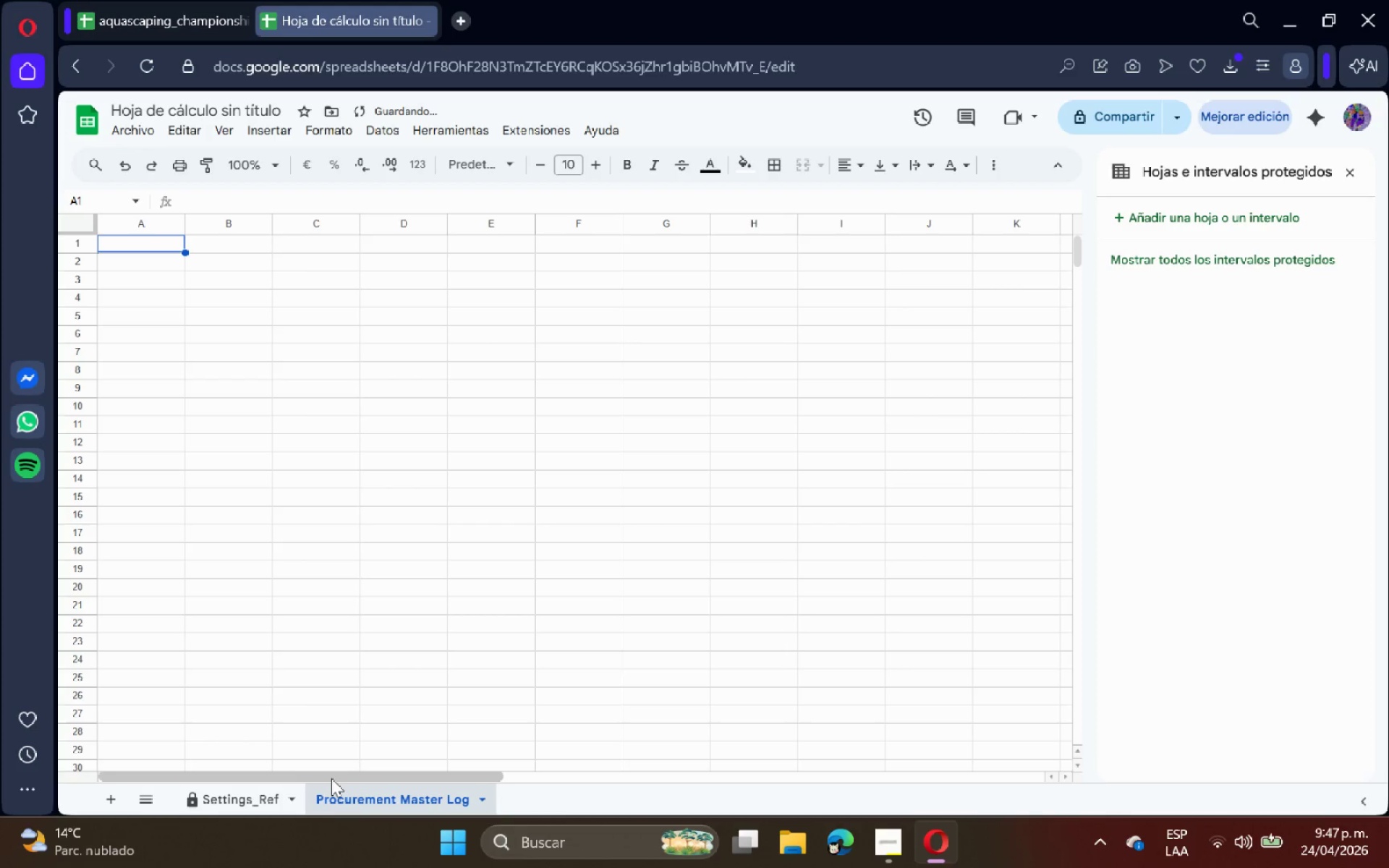 
key(Enter)
 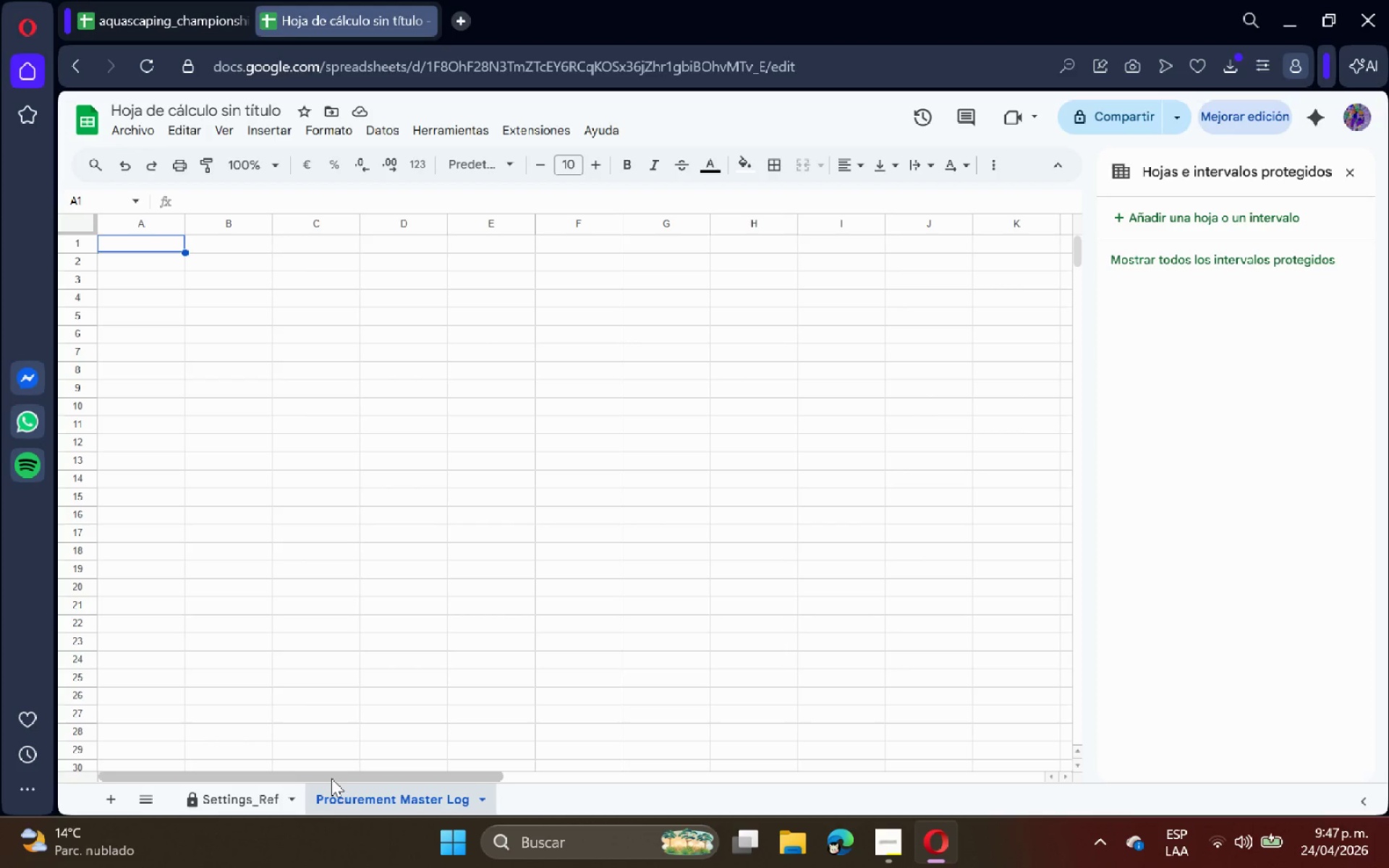 
wait(7.39)
 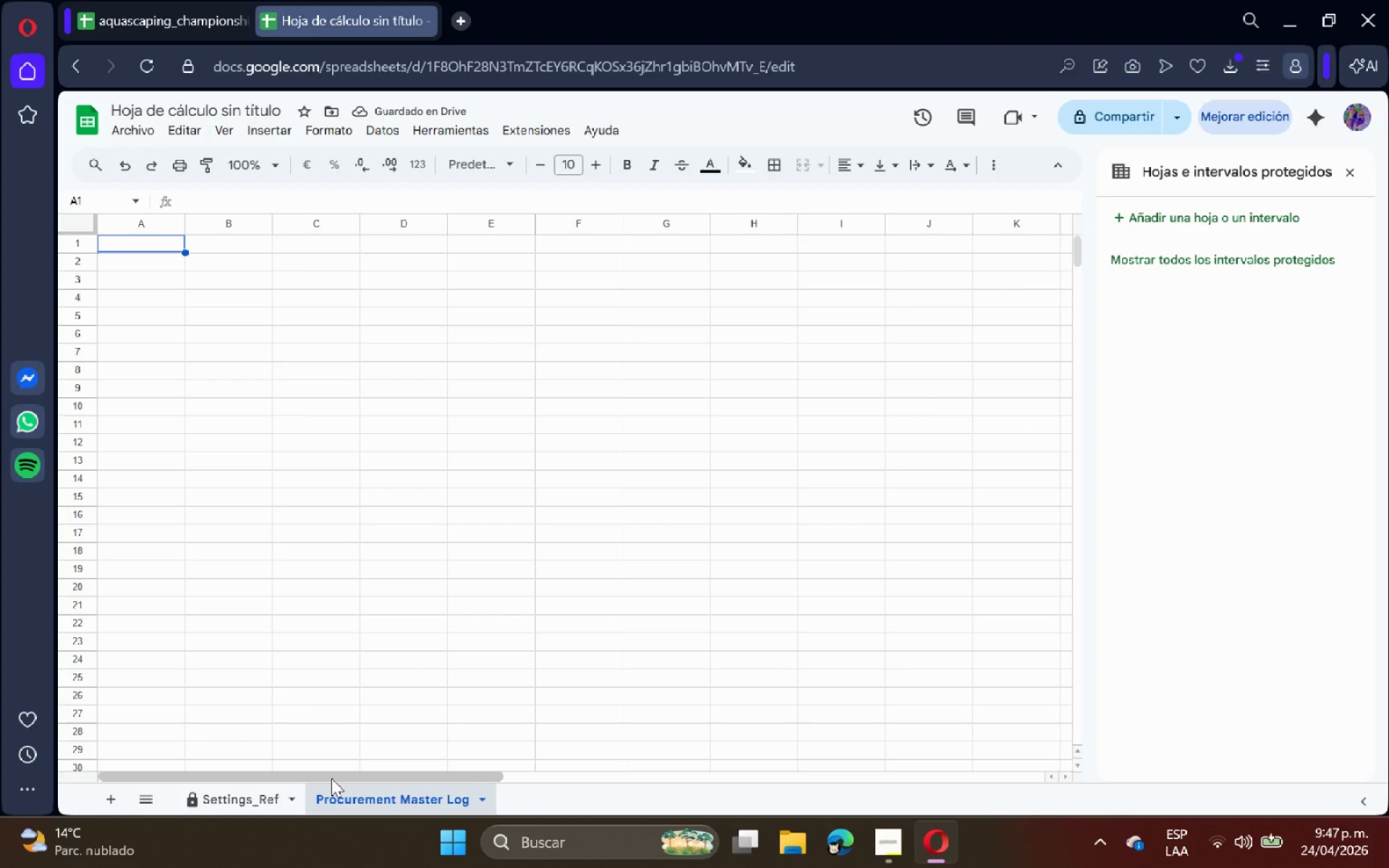 
left_click([154, 0])
 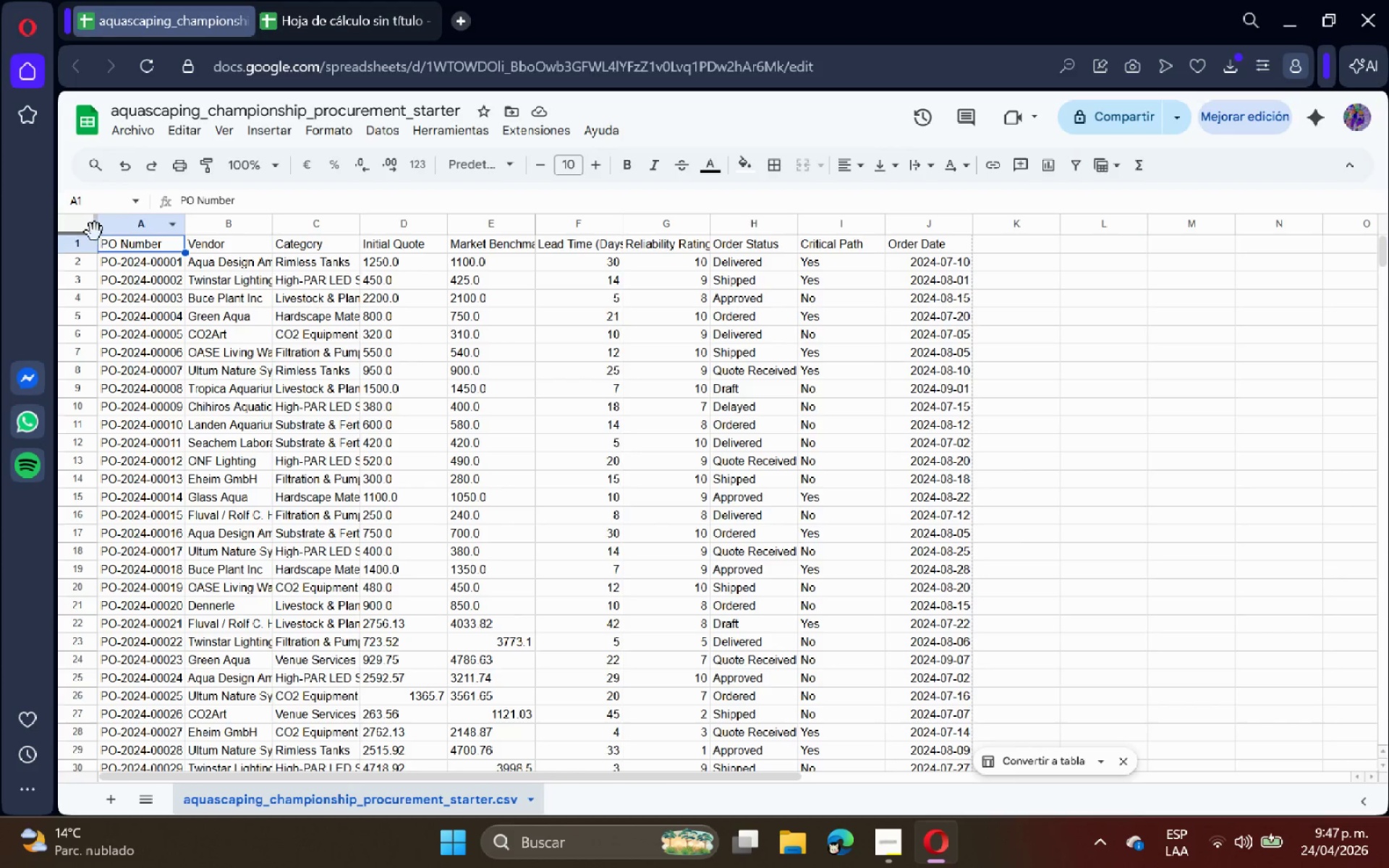 
left_click([77, 224])
 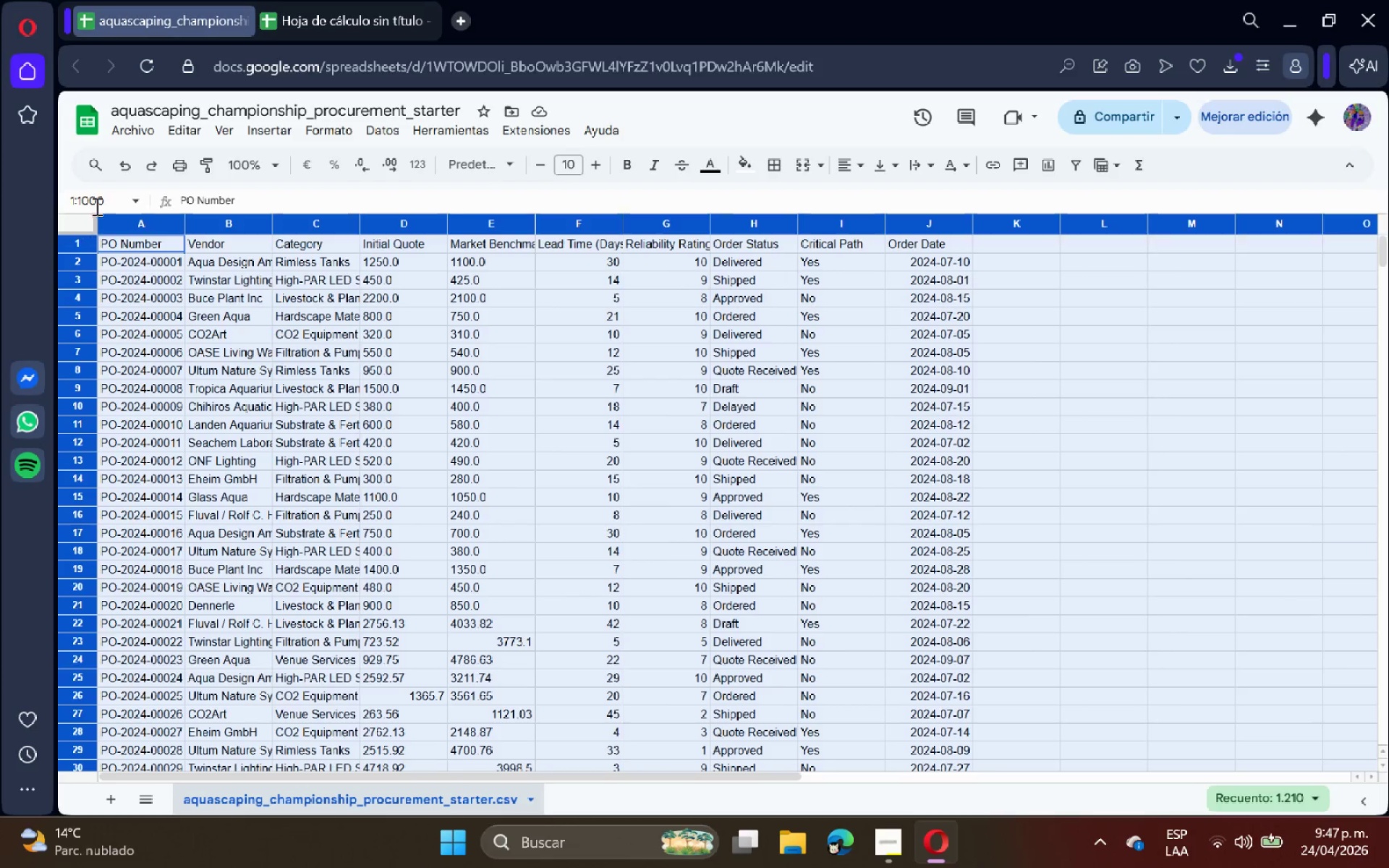 
key(Control+C)
 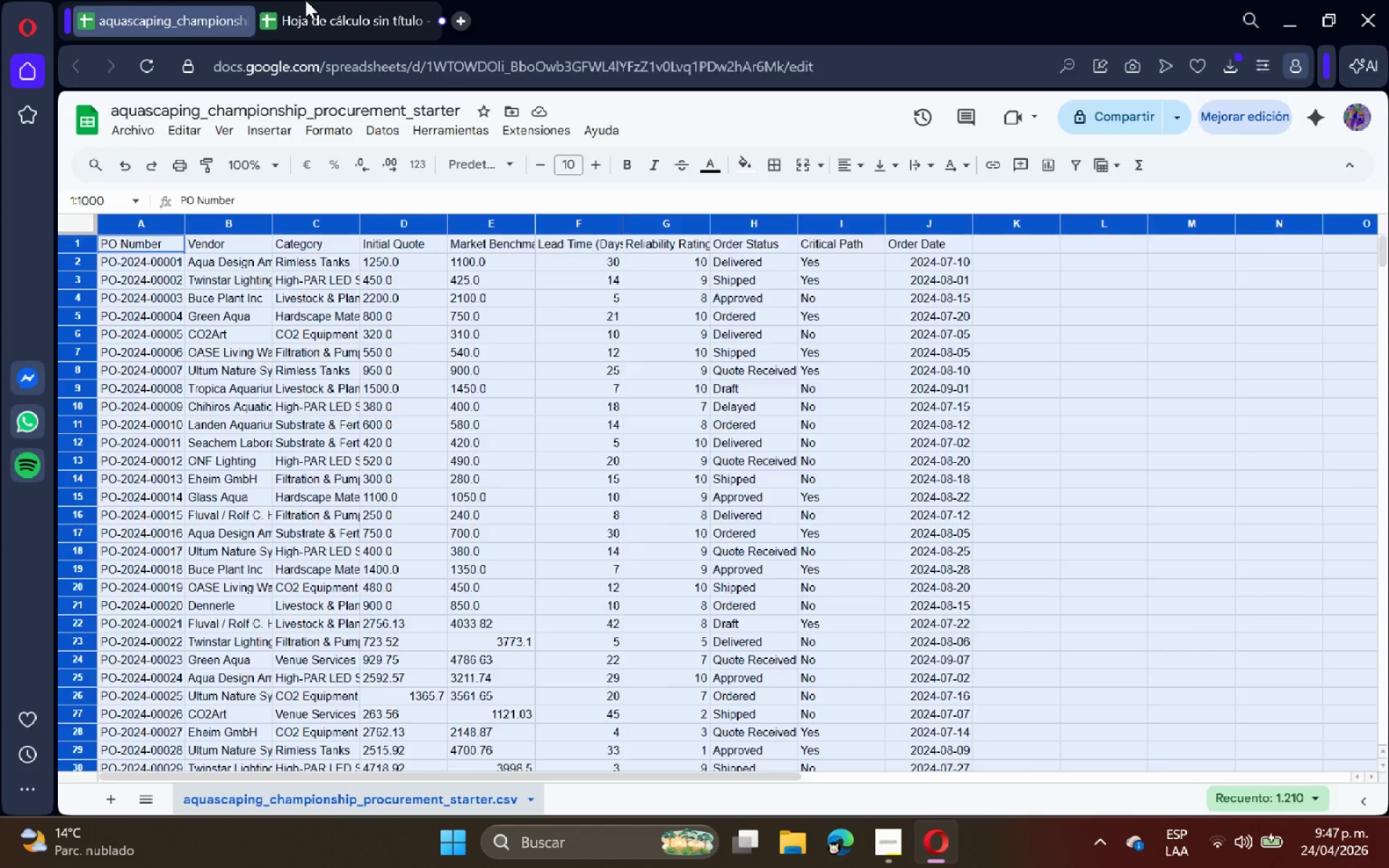 
left_click([305, 0])
 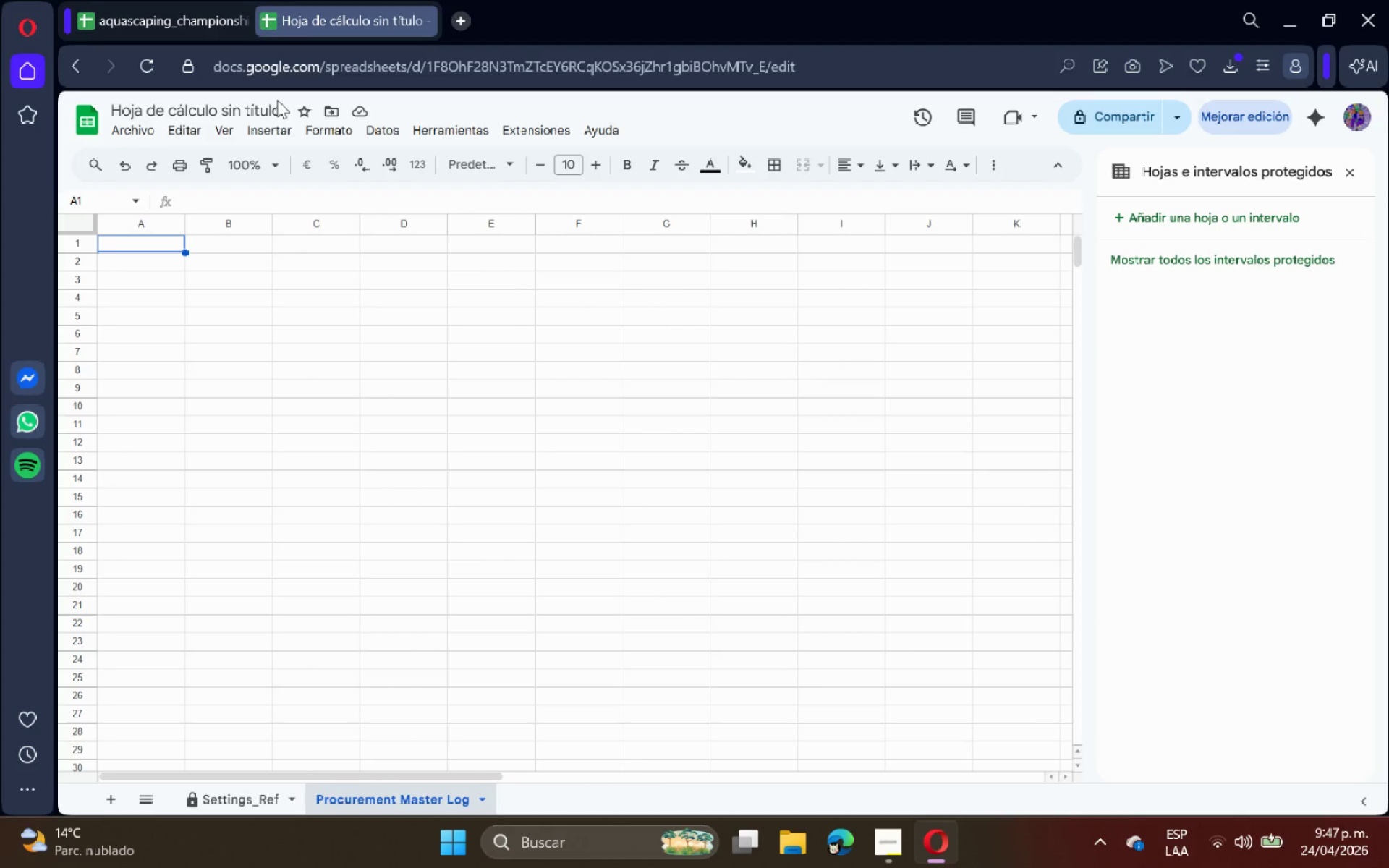 
key(Control+ControlLeft)
 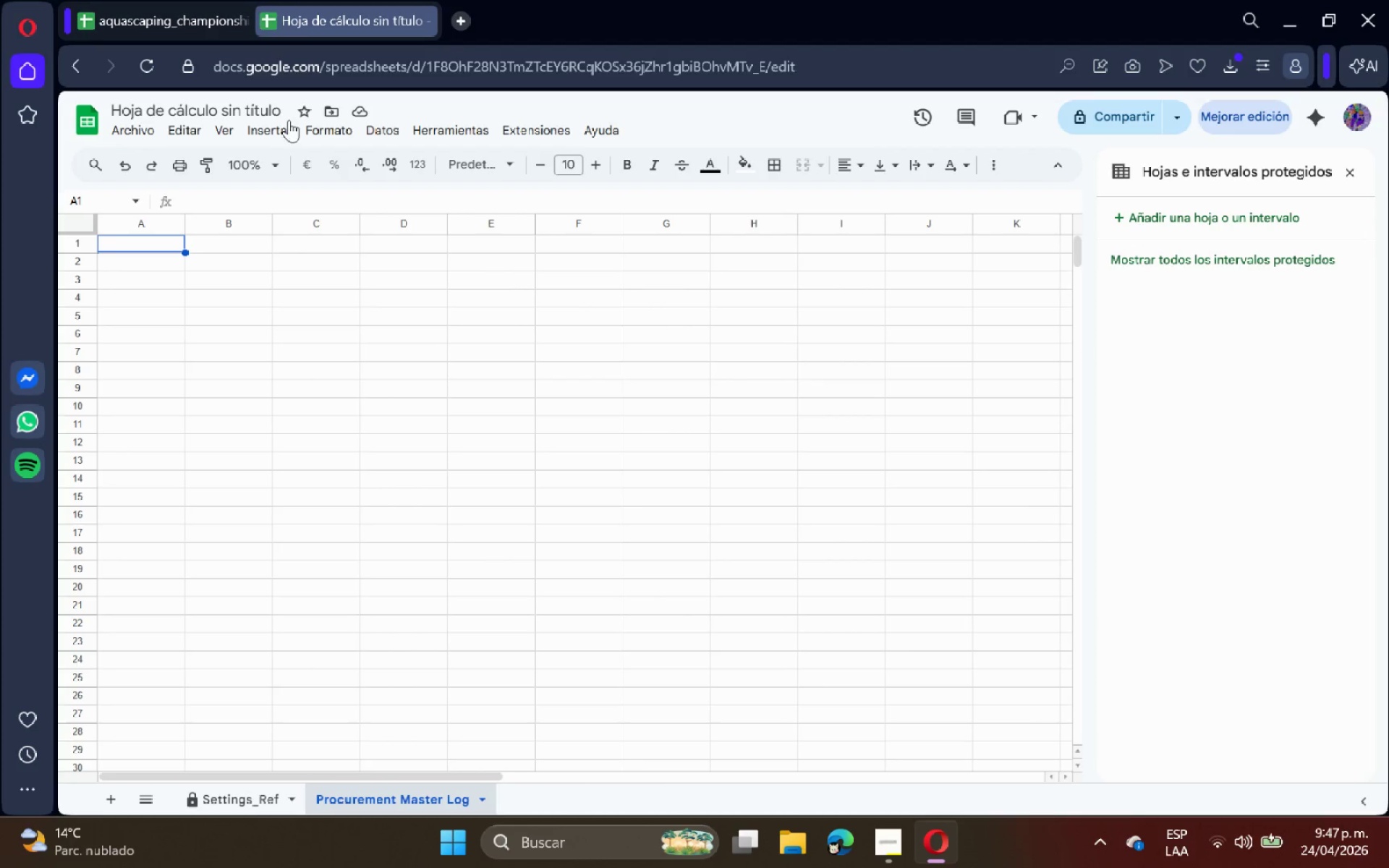 
key(Control+V)
 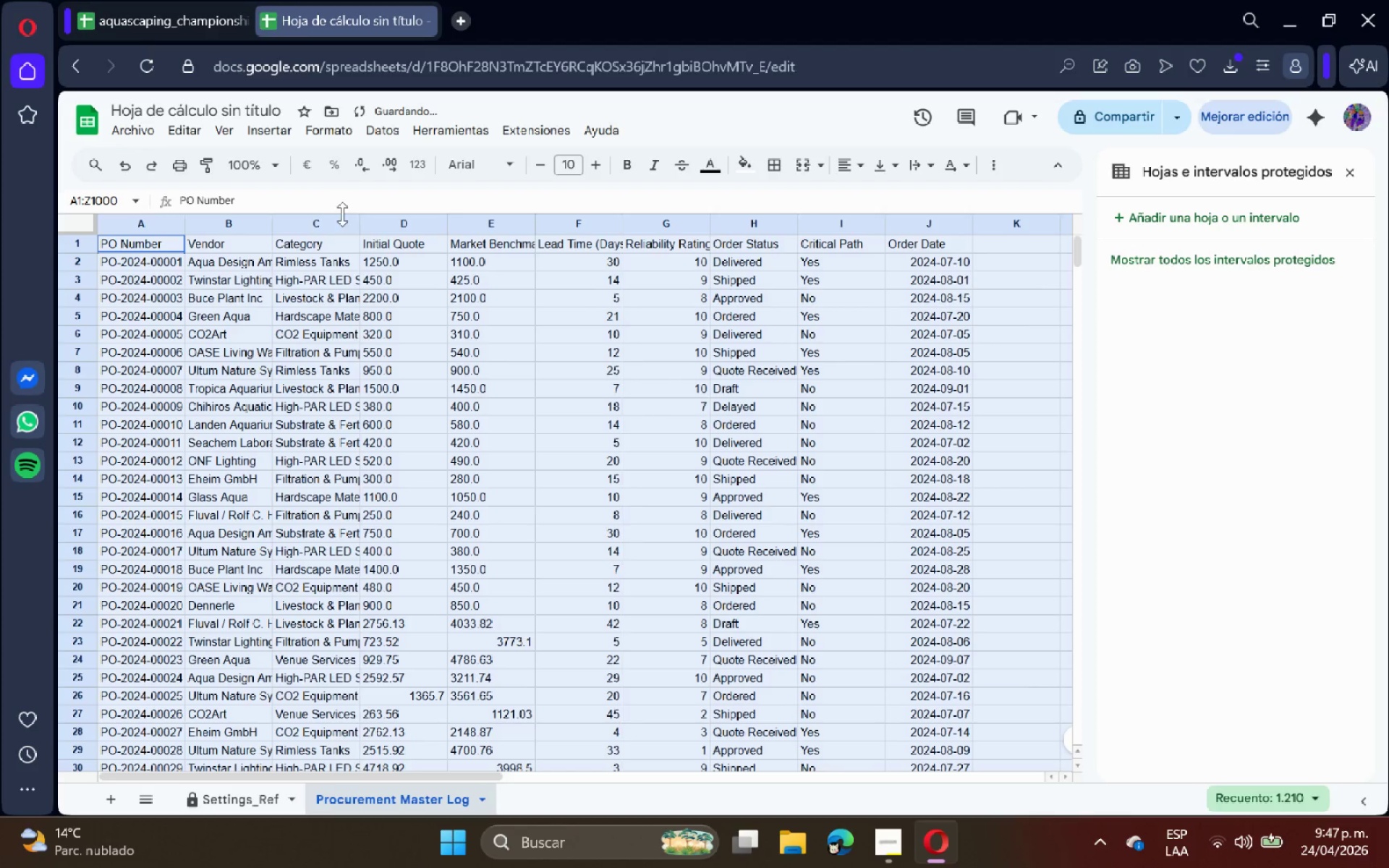 
left_click([423, 327])
 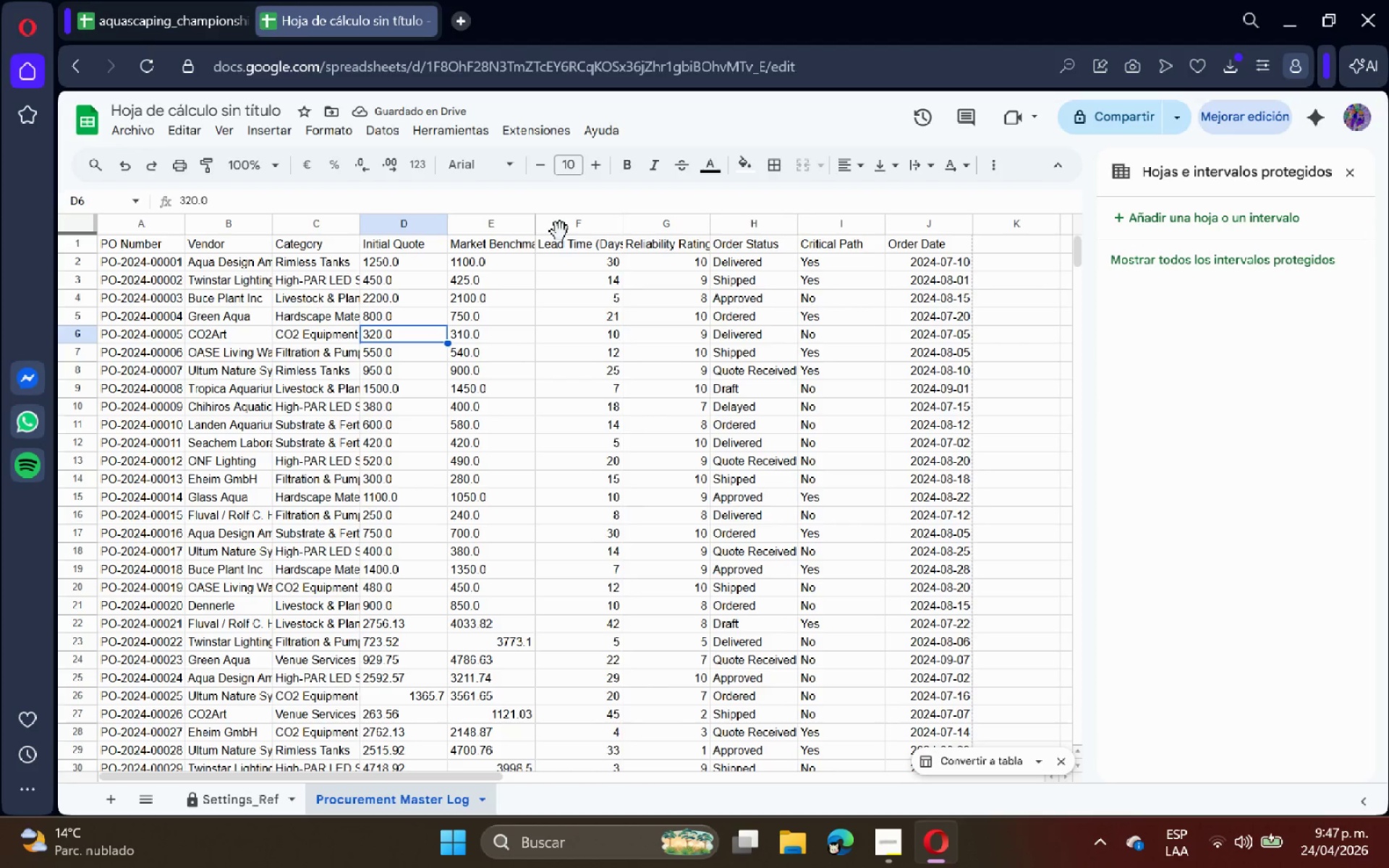 
double_click([535, 226])
 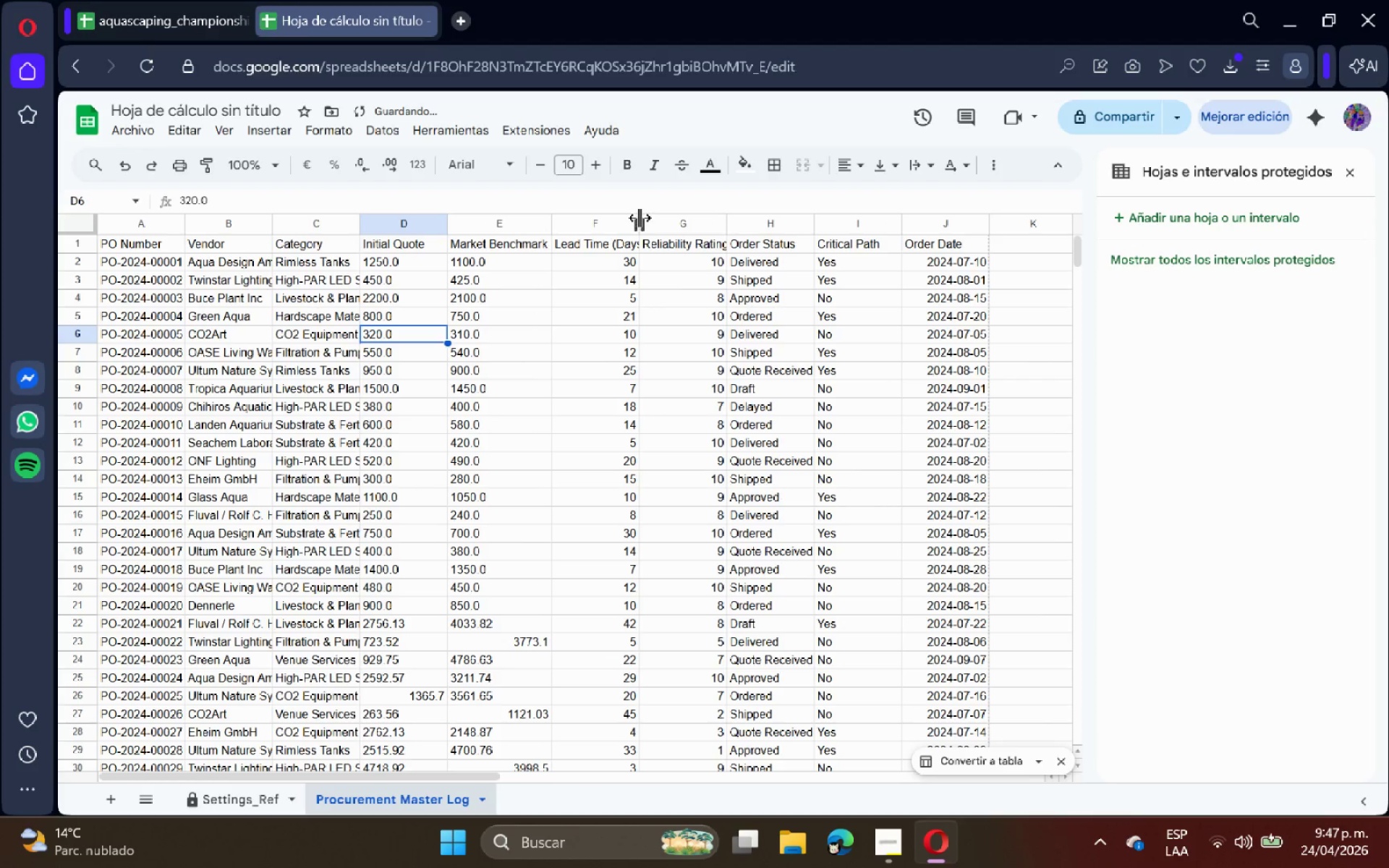 
double_click([640, 218])
 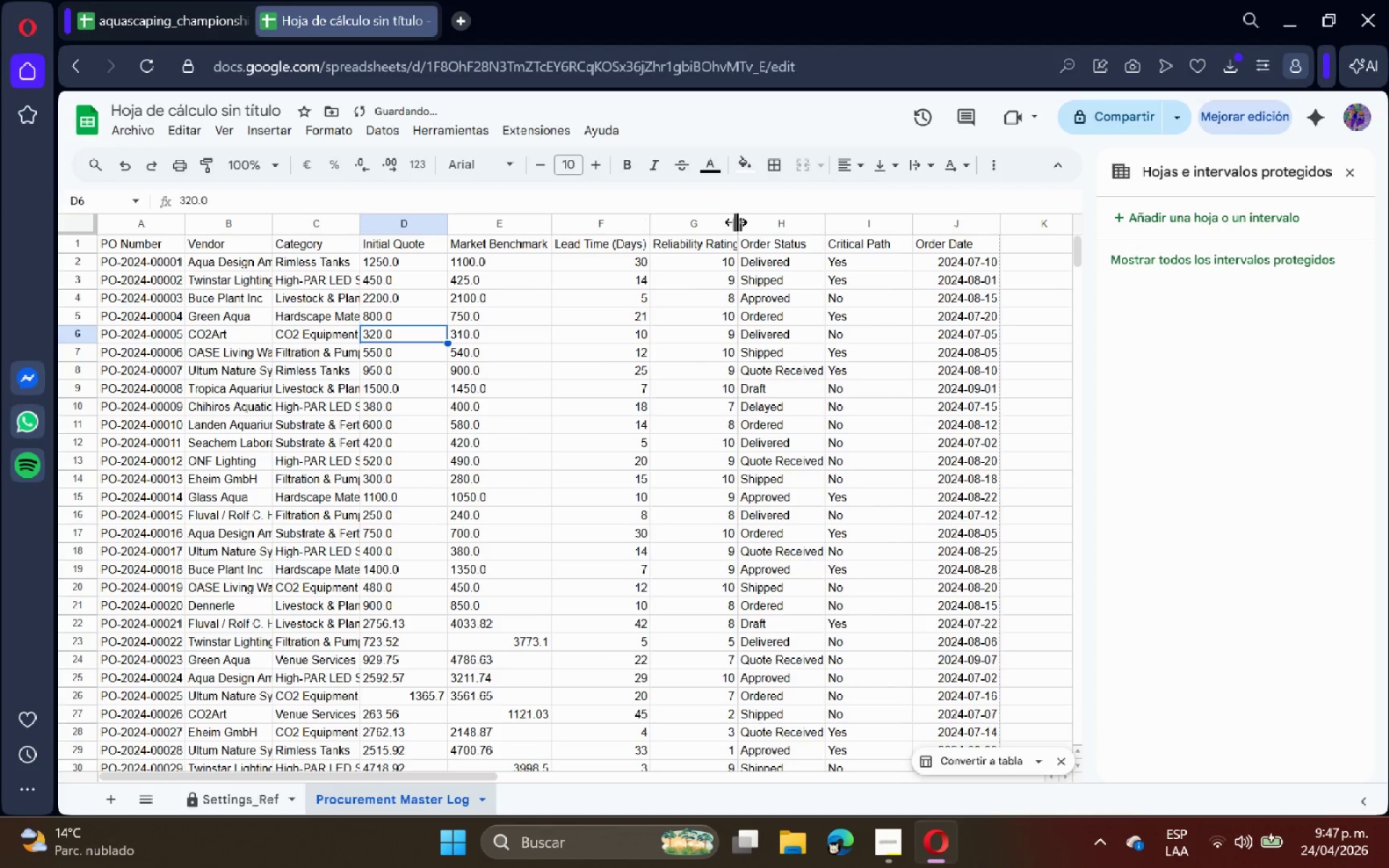 
double_click([737, 222])
 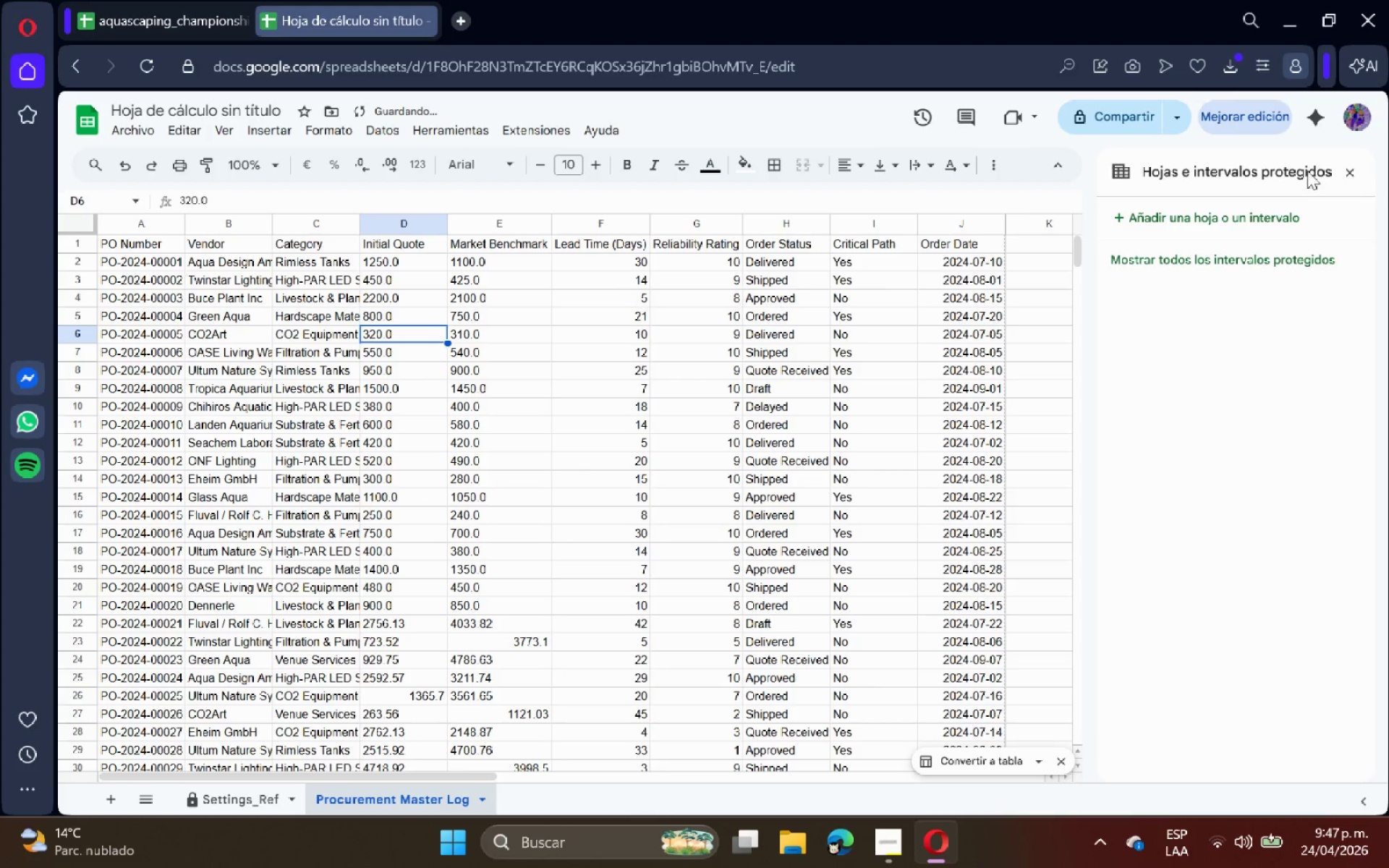 
left_click([1347, 175])
 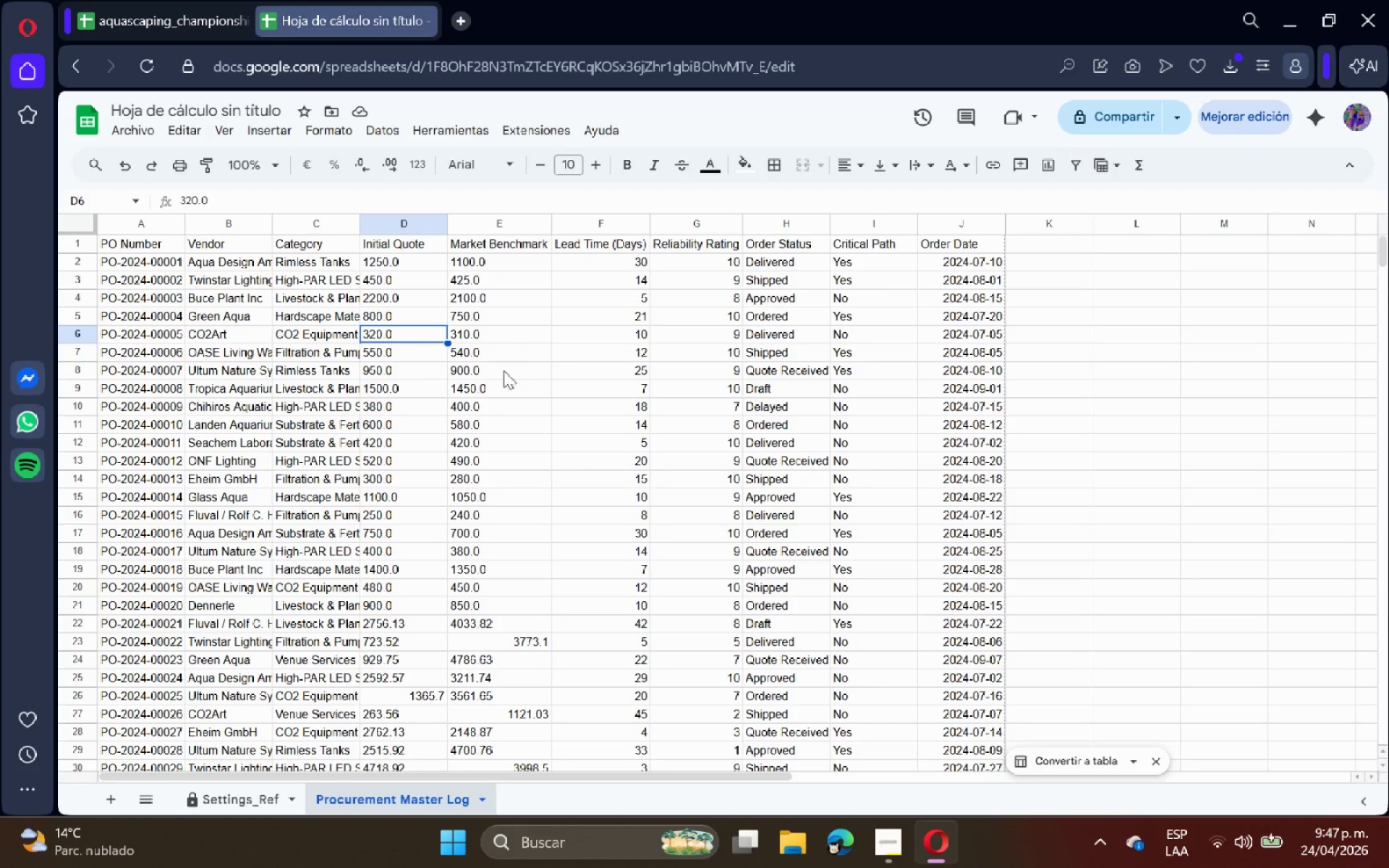 
wait(5.16)
 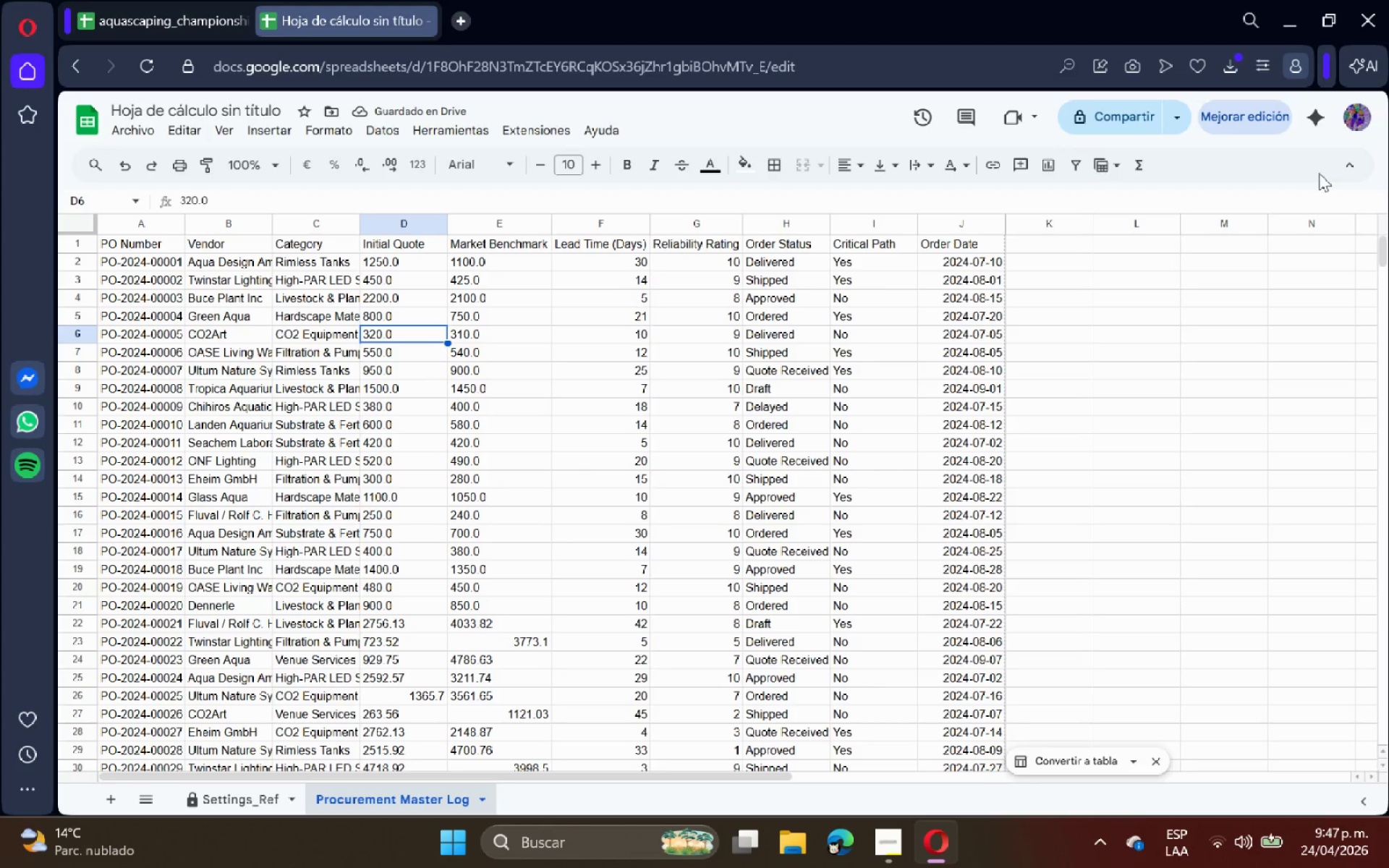 
scroll: coordinate [271, 433], scroll_direction: down, amount: 18.0
 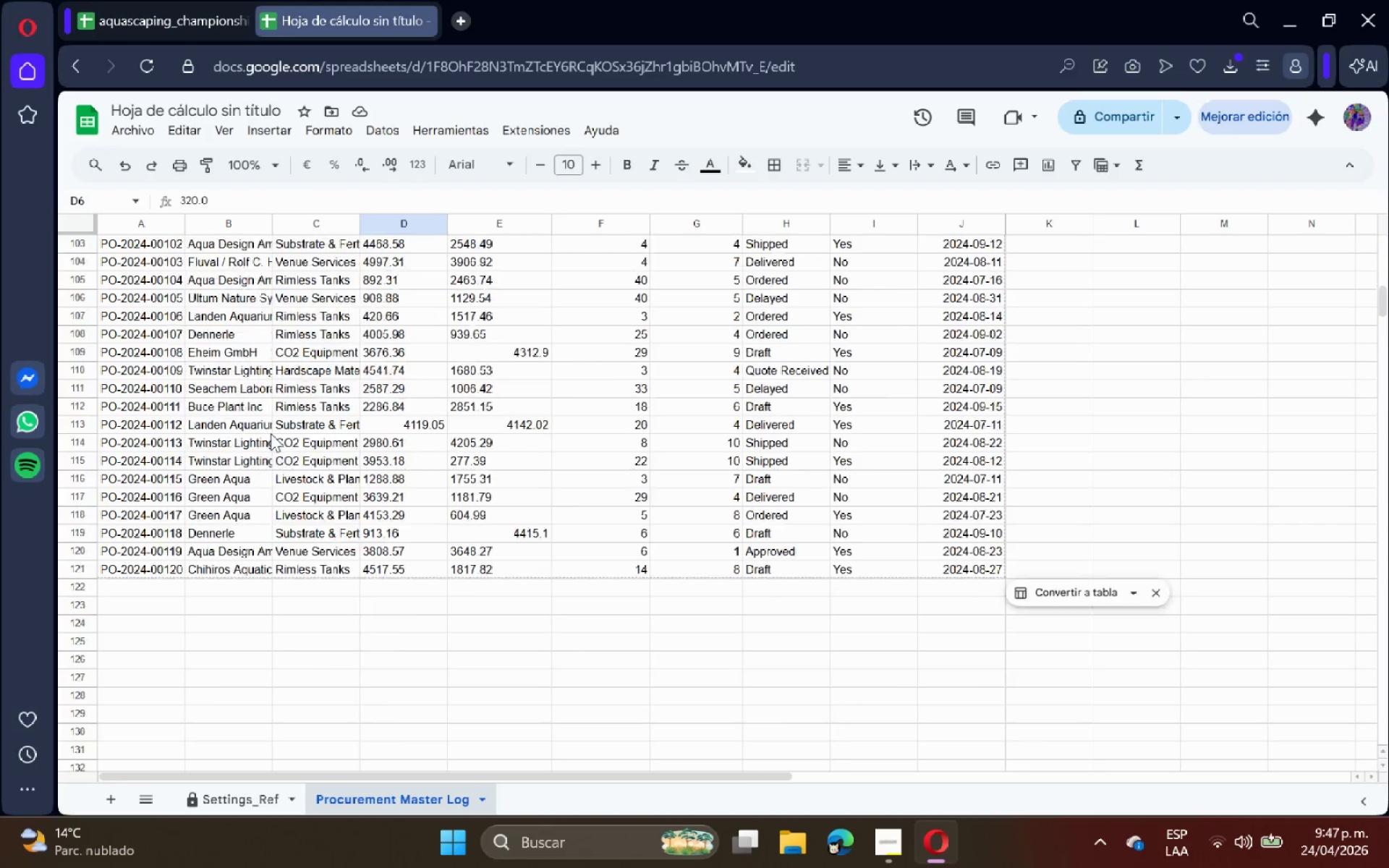 
scroll: coordinate [255, 431], scroll_direction: up, amount: 28.0
 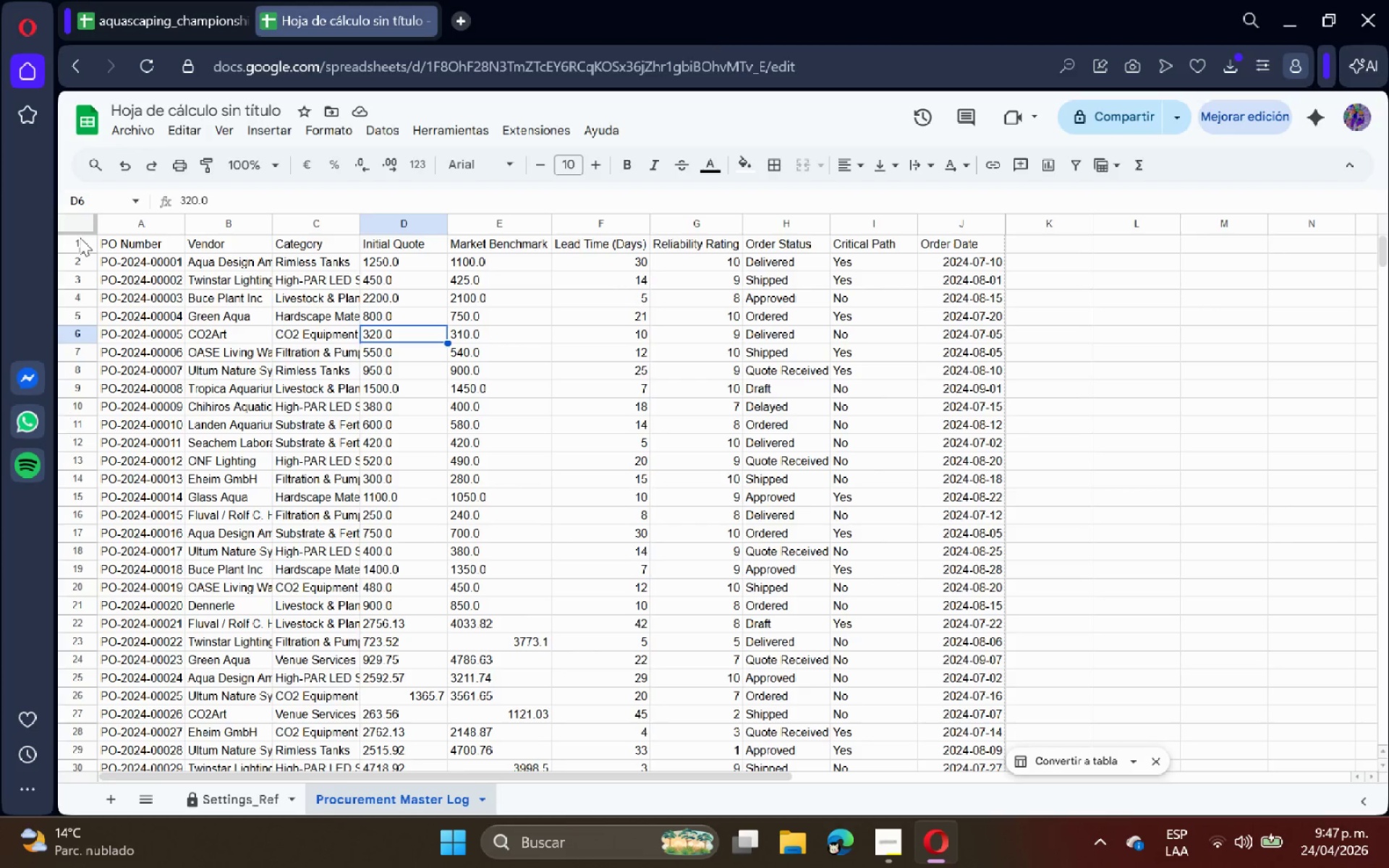 
left_click([77, 235])
 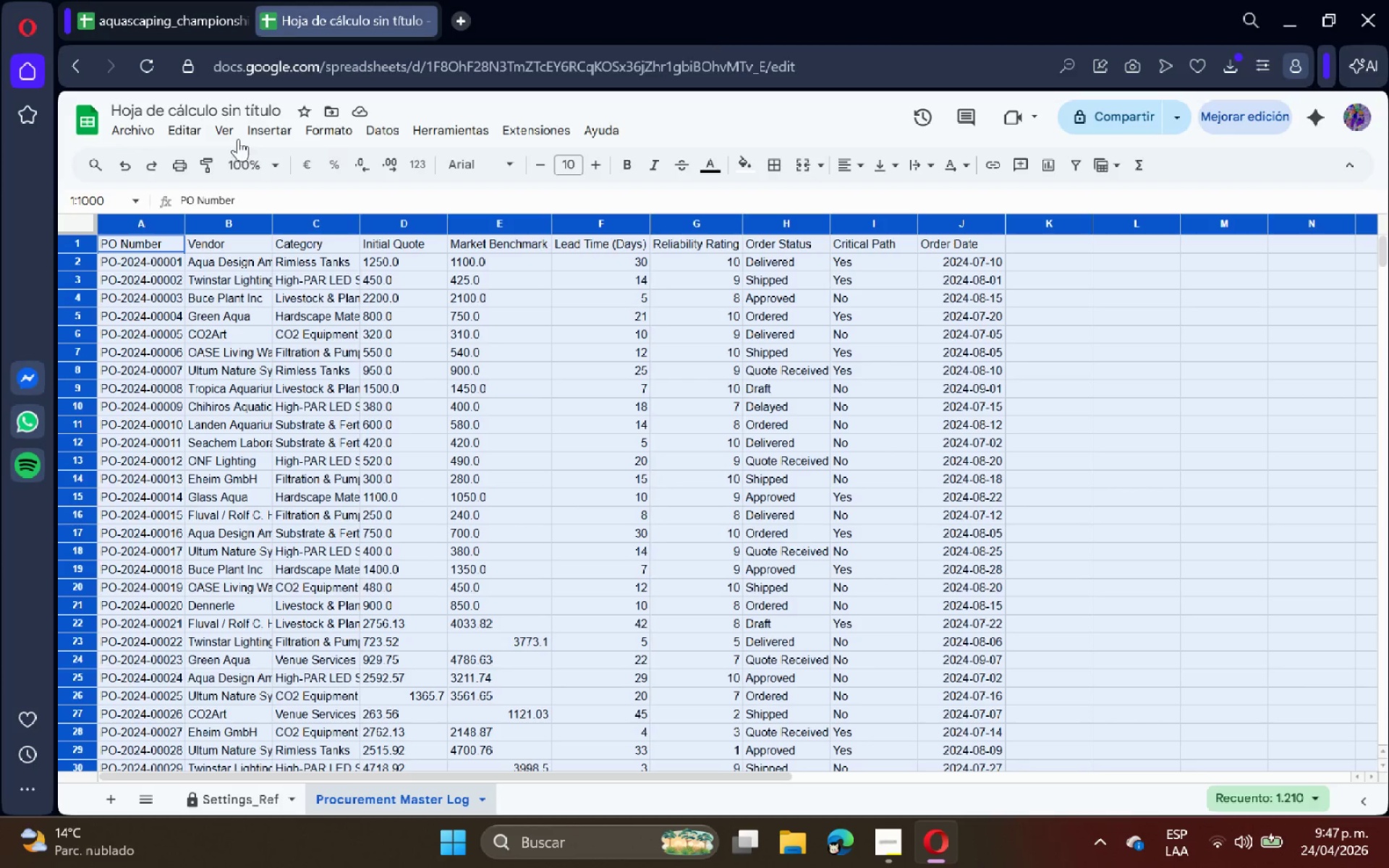 
left_click([237, 136])
 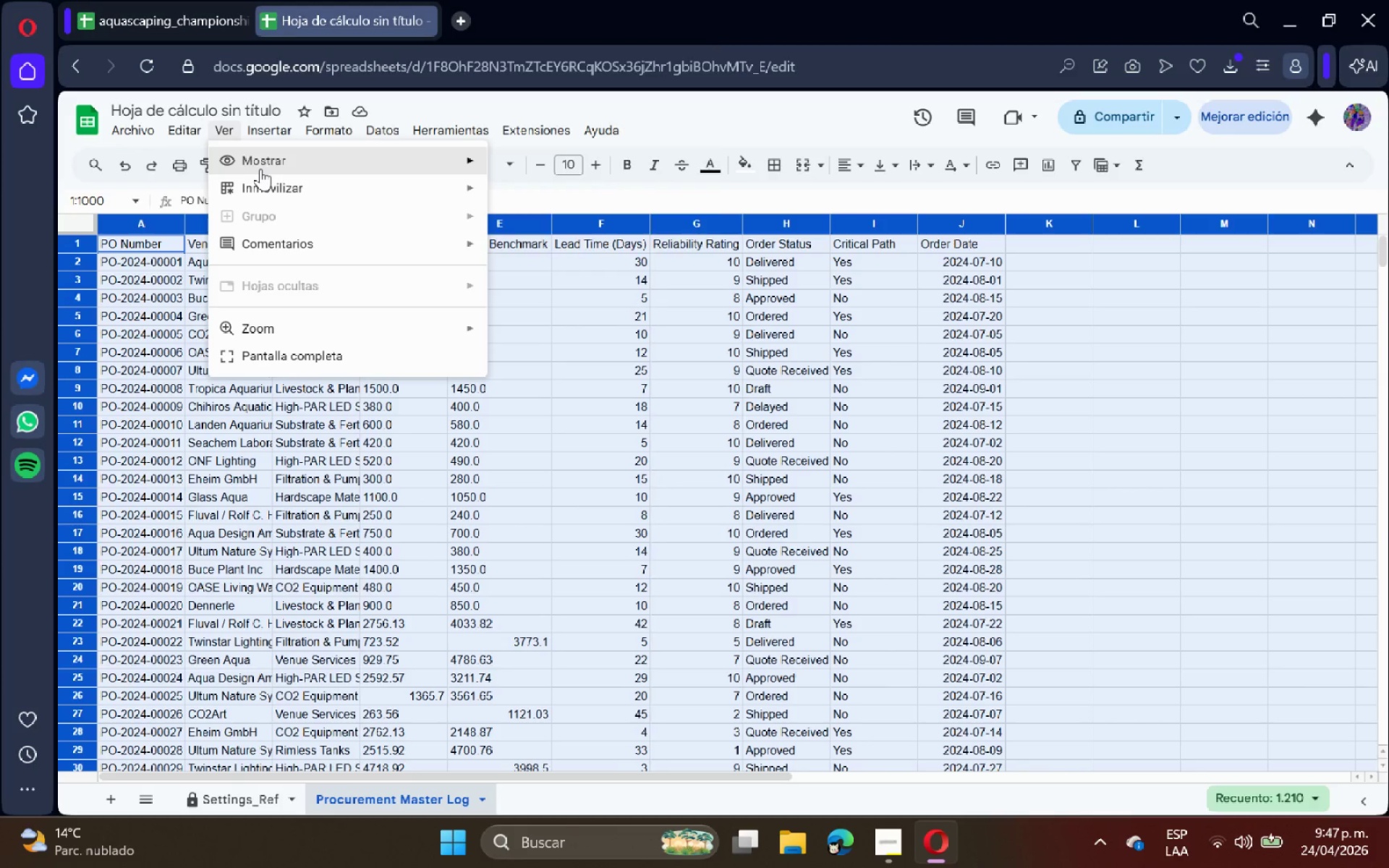 
left_click([260, 169])
 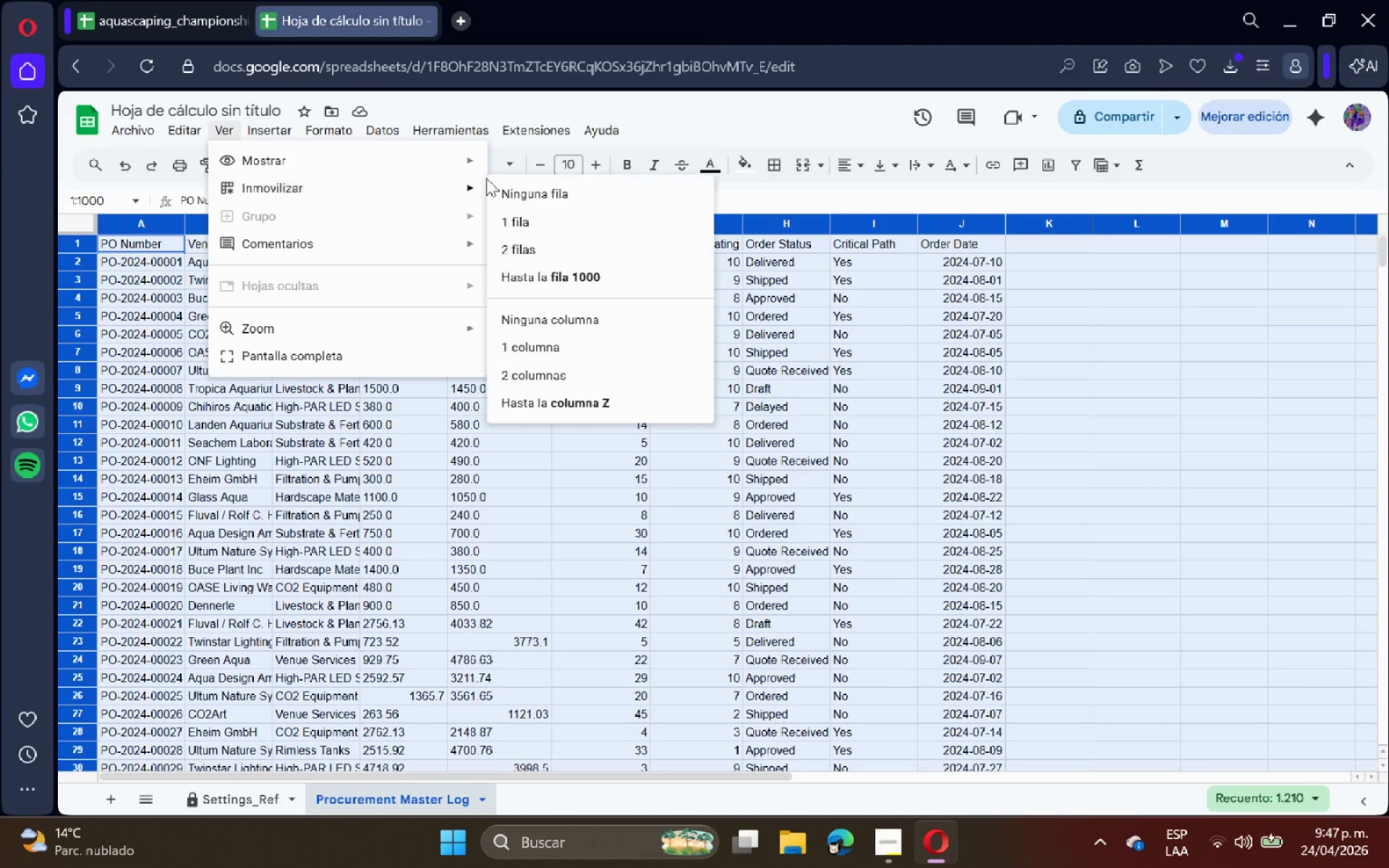 
left_click([415, 187])
 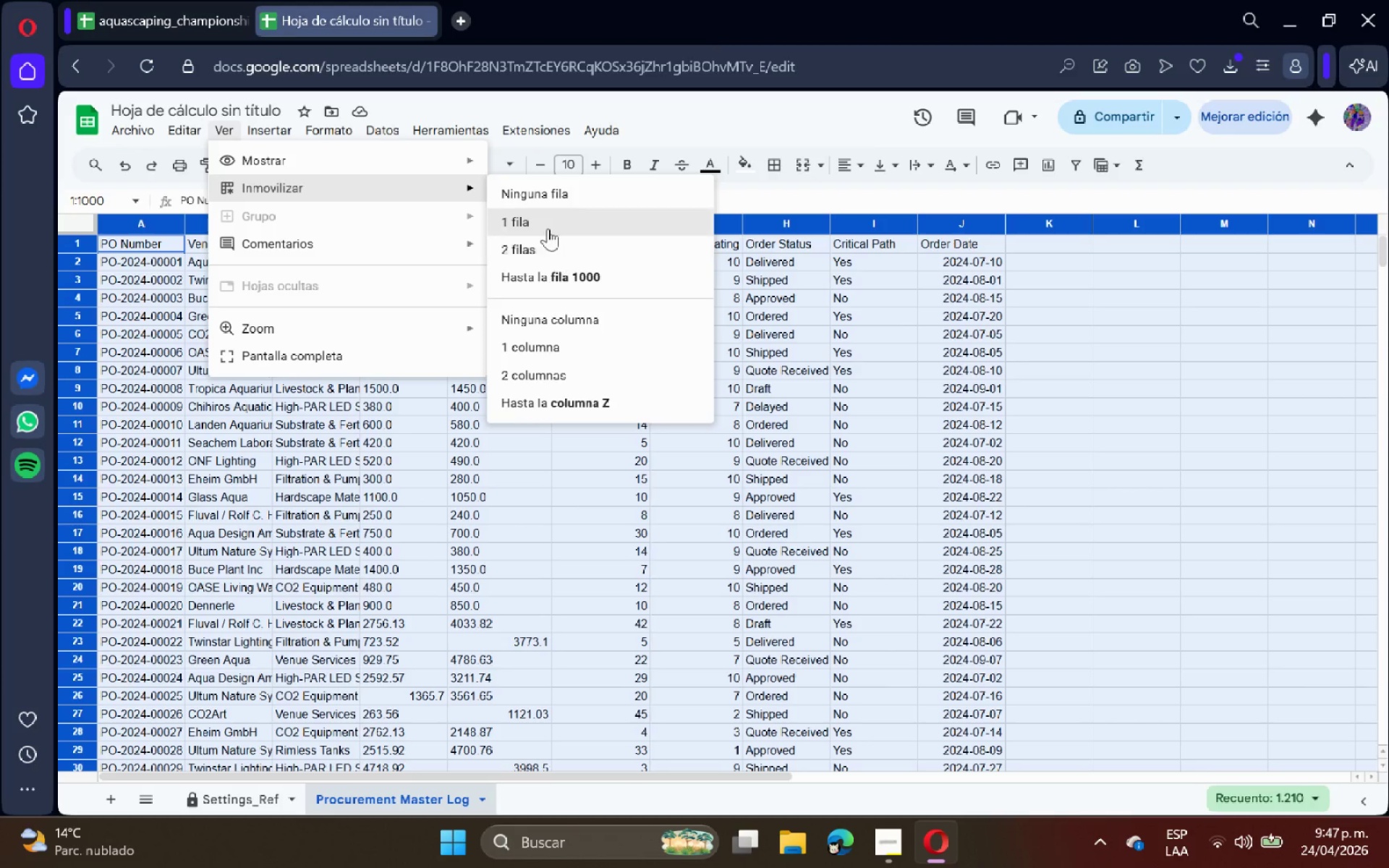 
left_click([545, 218])
 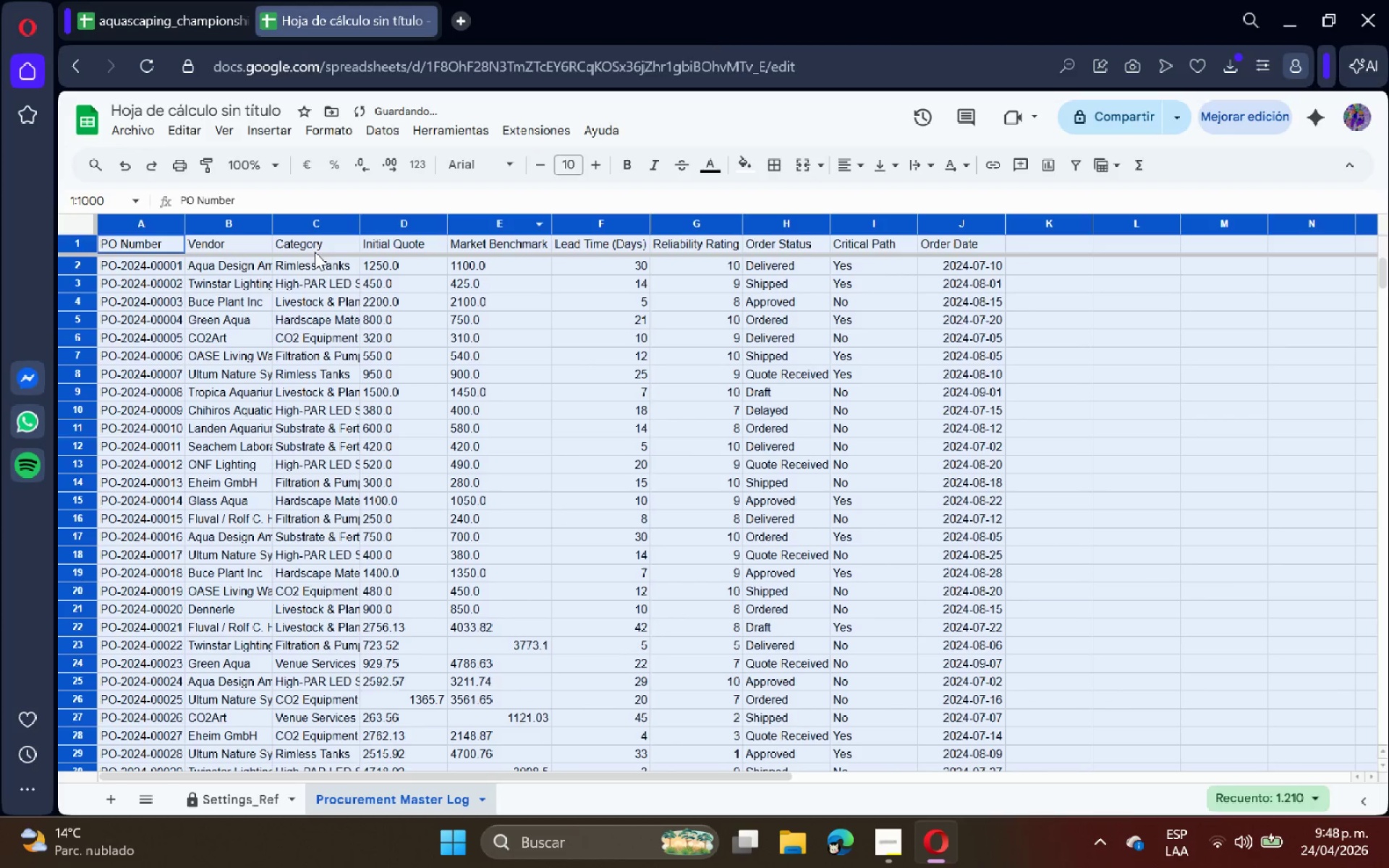 
left_click([346, 313])
 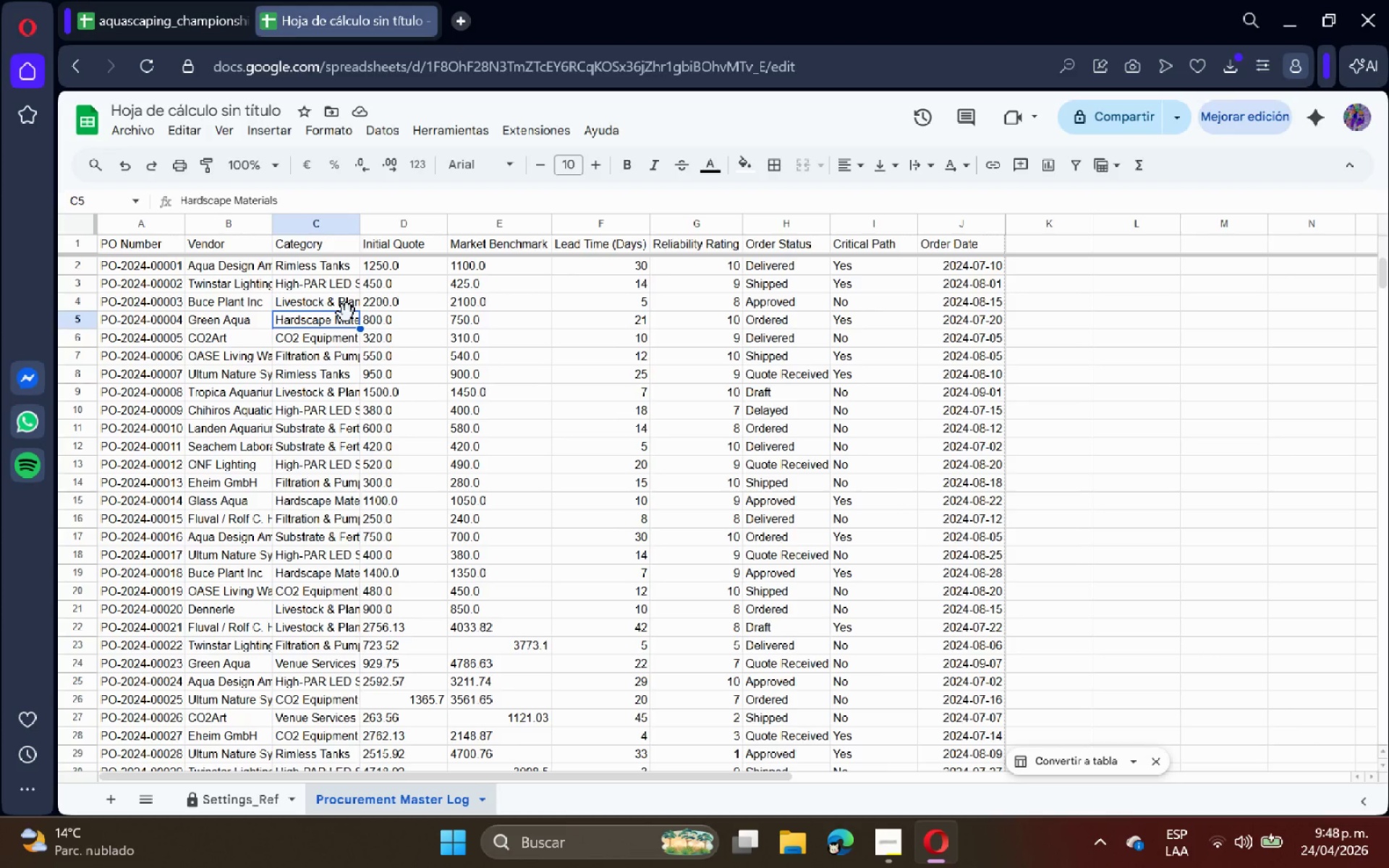 
wait(7.28)
 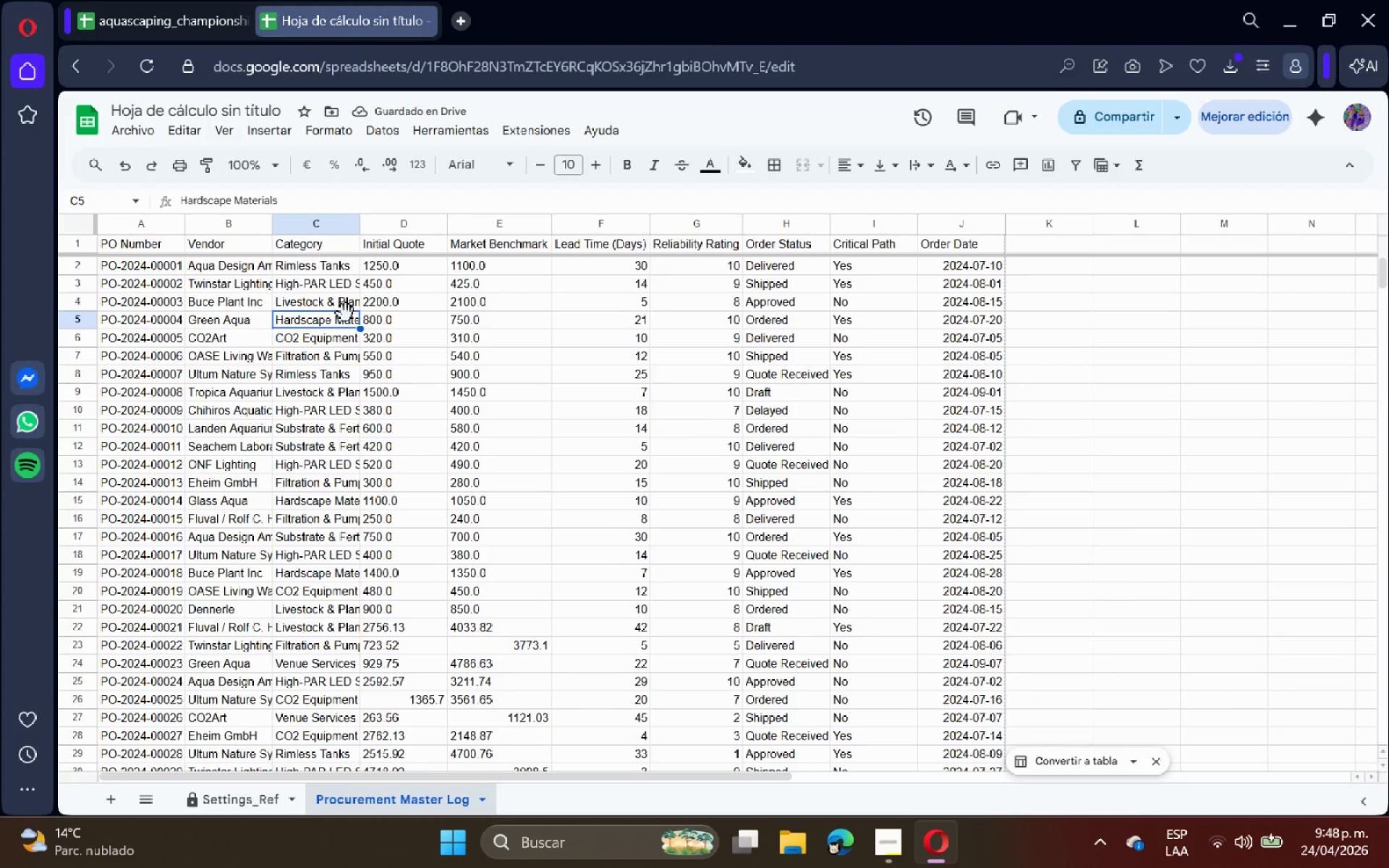 
left_click([423, 403])
 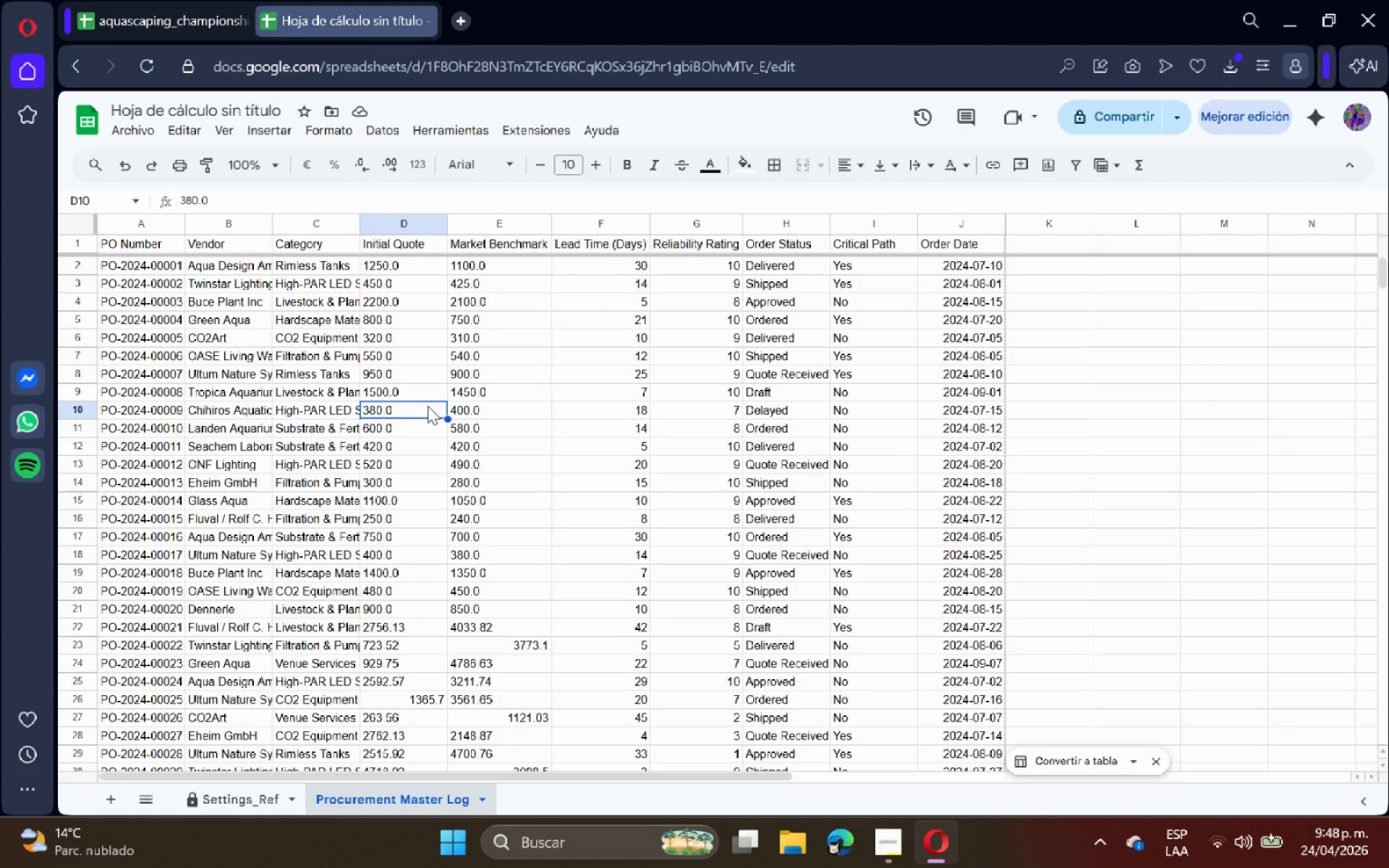 
scroll: coordinate [428, 406], scroll_direction: up, amount: 1.0
 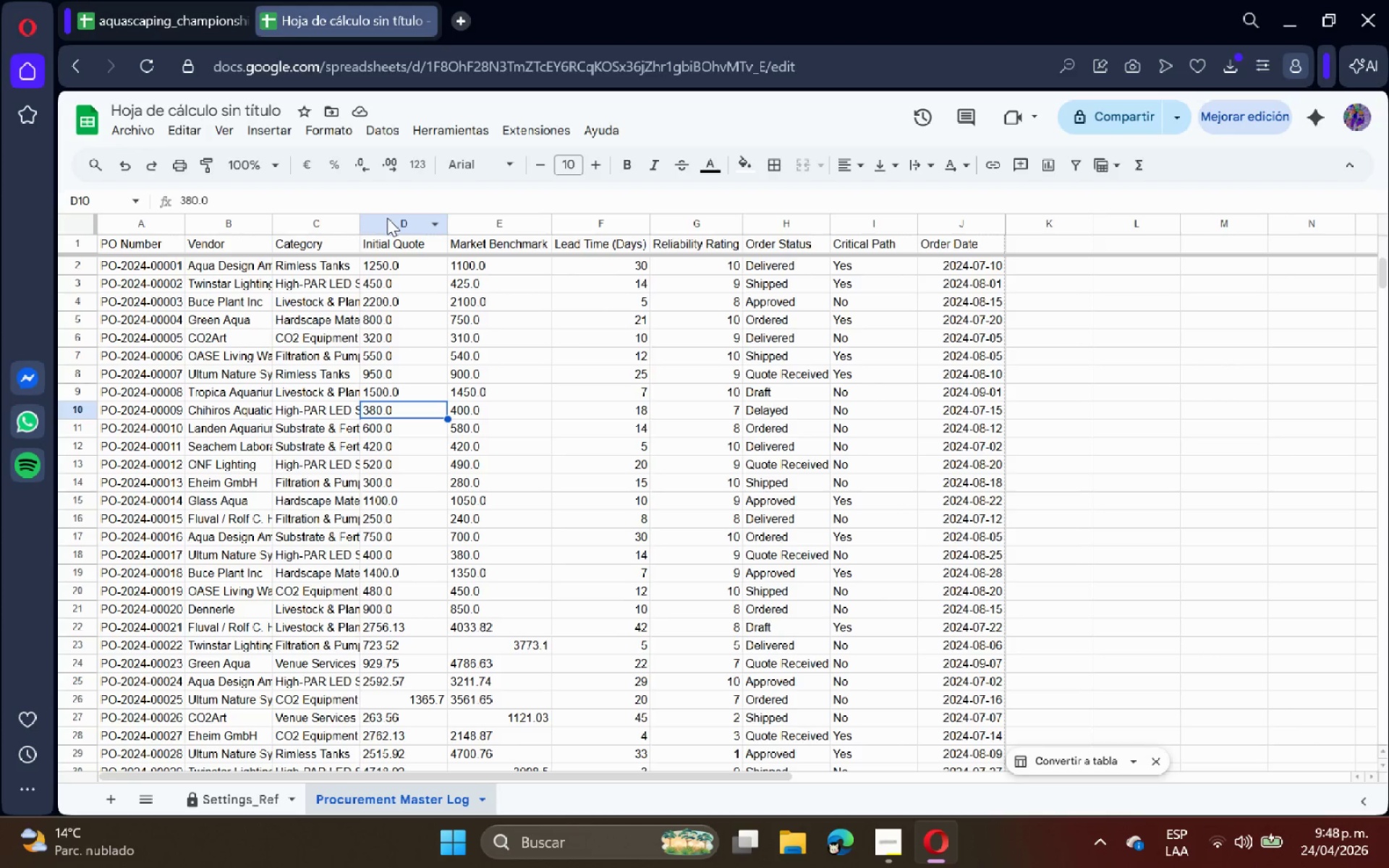 
left_click([389, 220])
 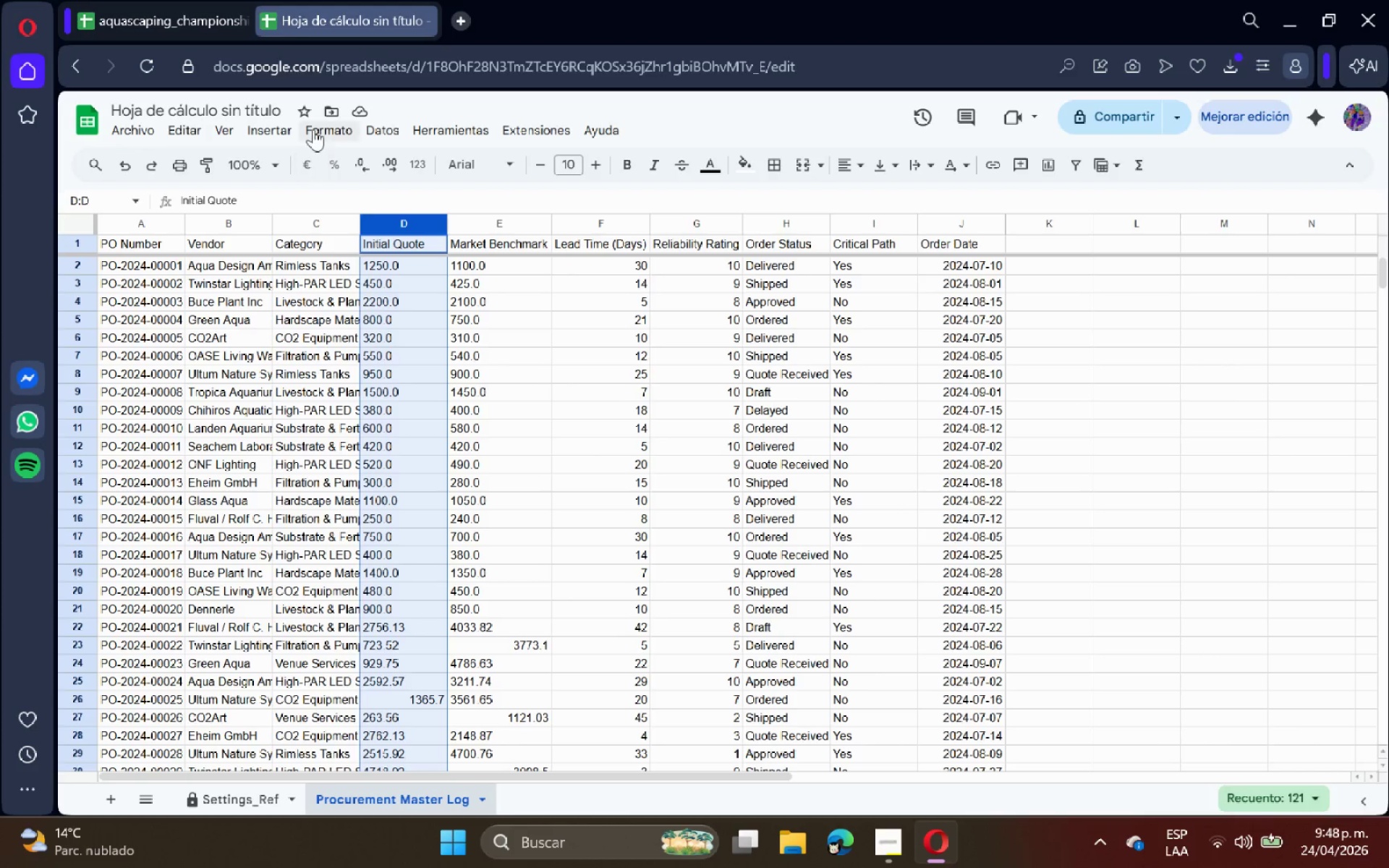 
left_click([313, 128])
 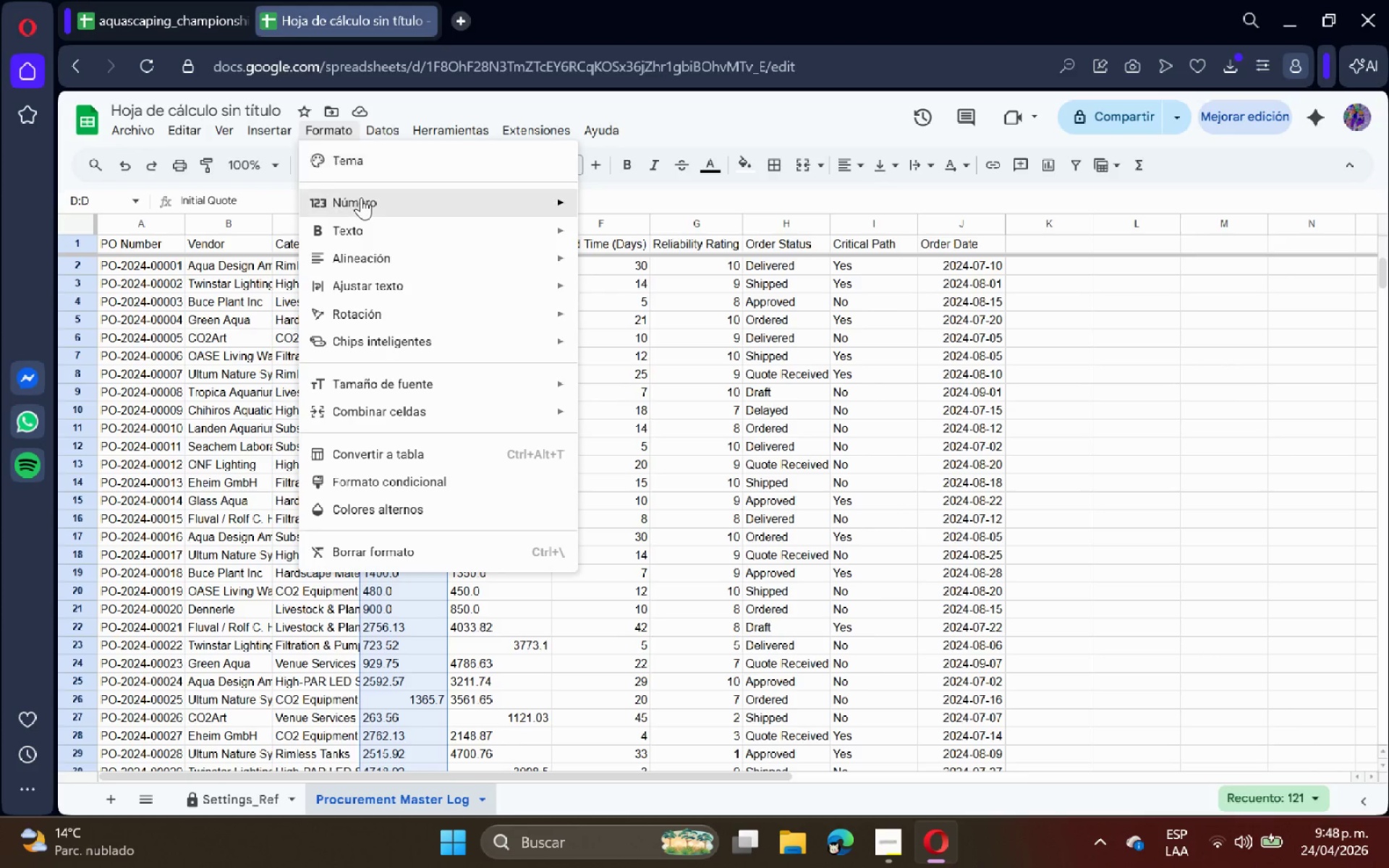 
left_click([361, 197])
 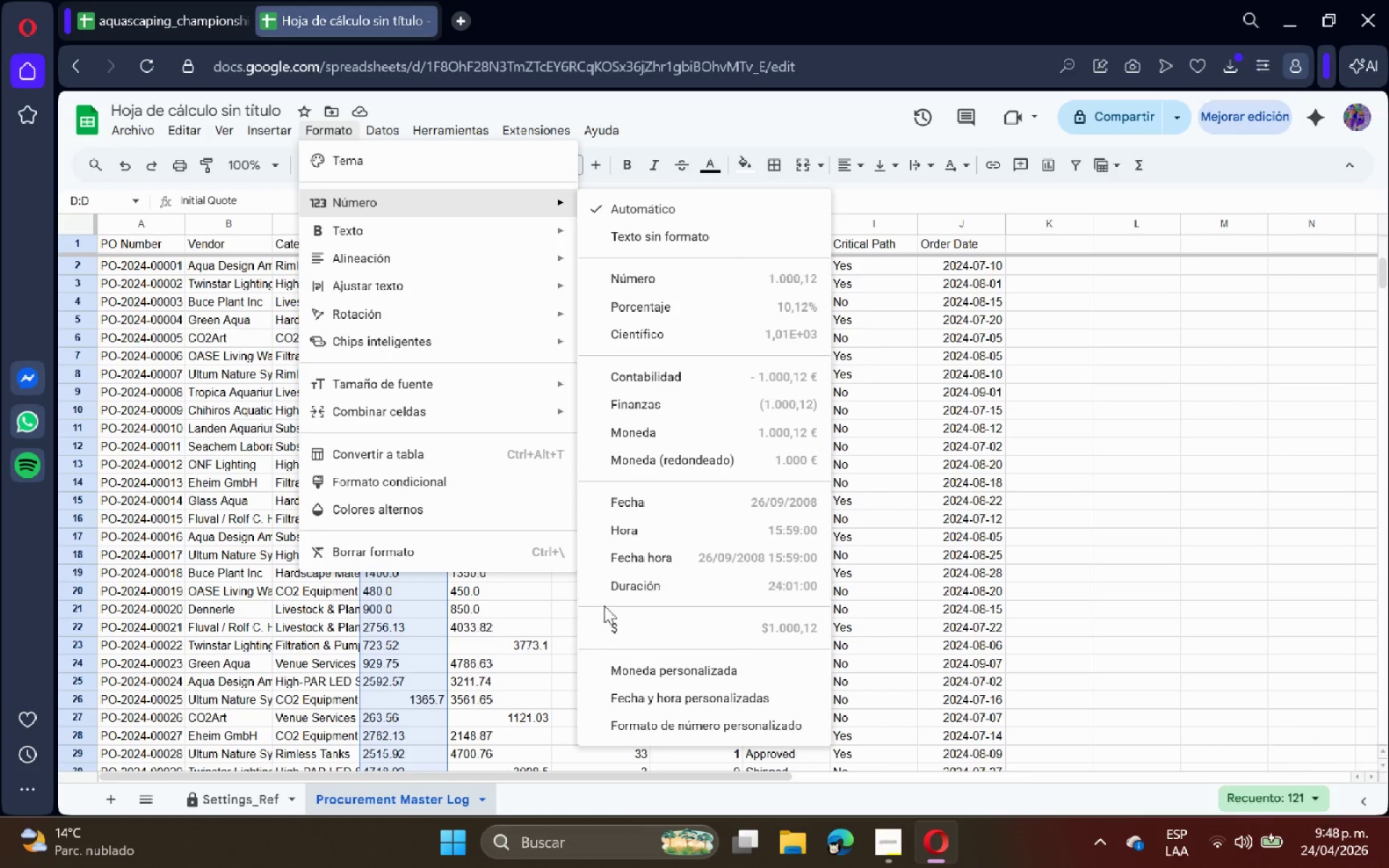 
left_click([613, 614])
 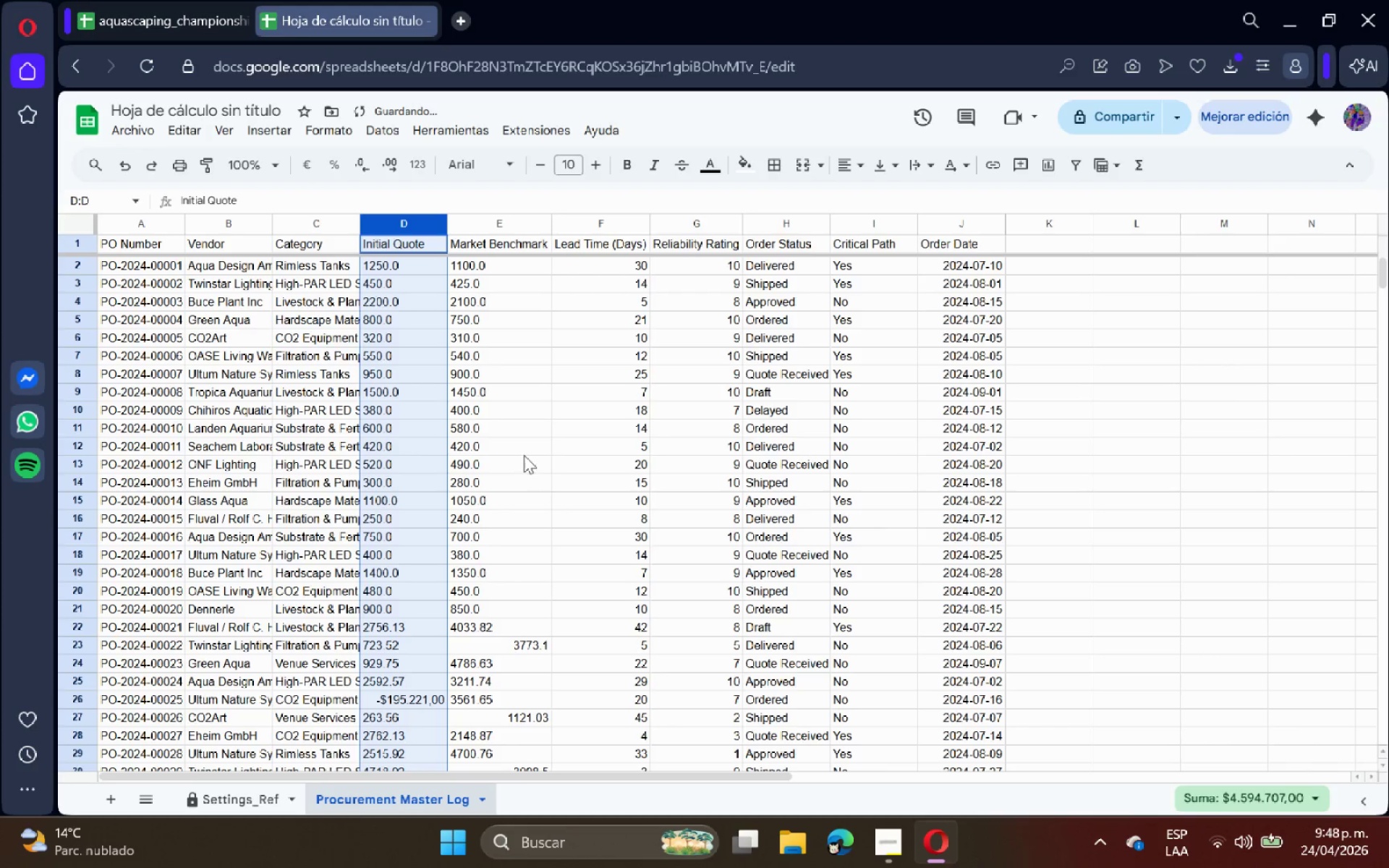 
left_click([515, 443])
 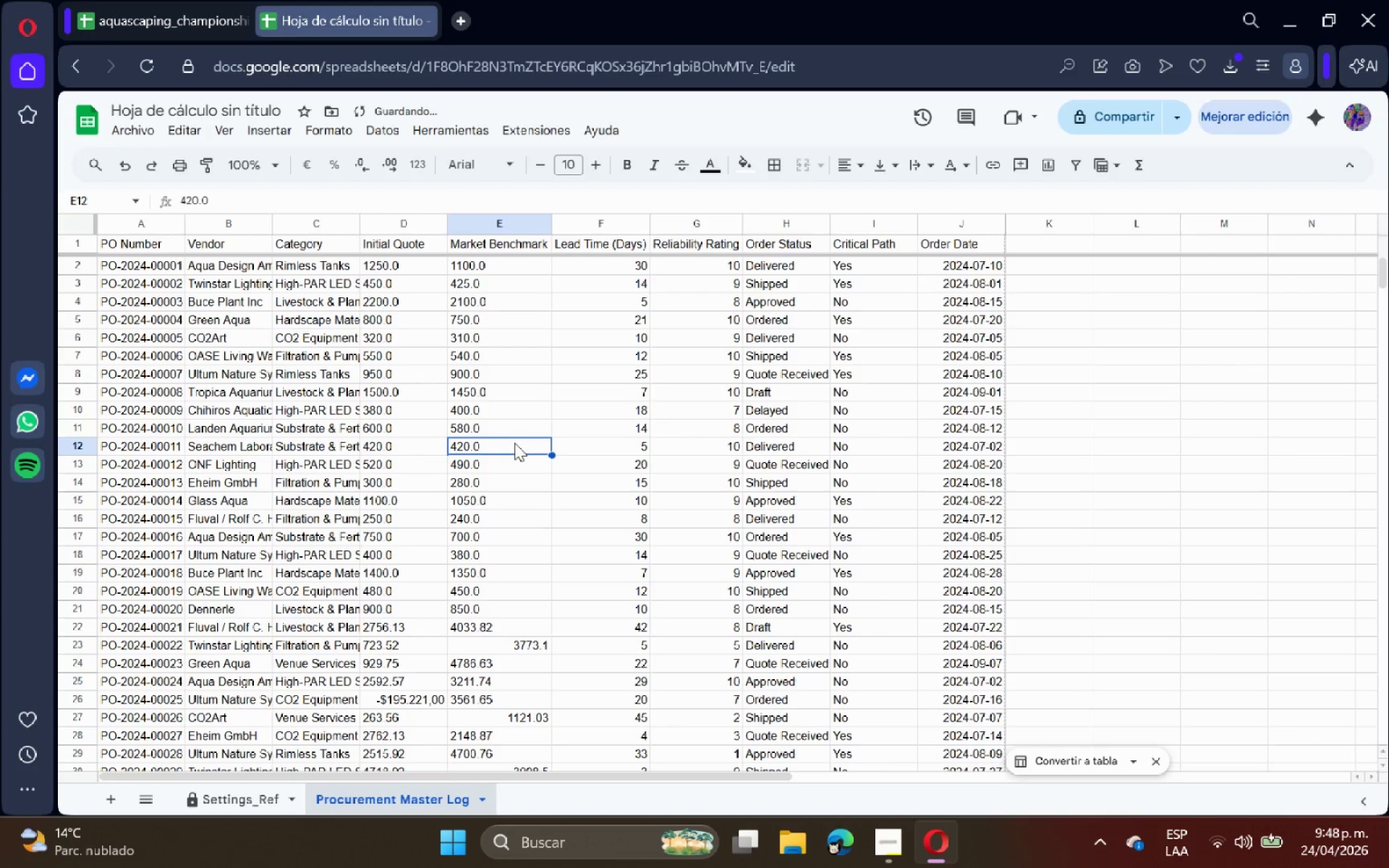 
key(Control+Z)
 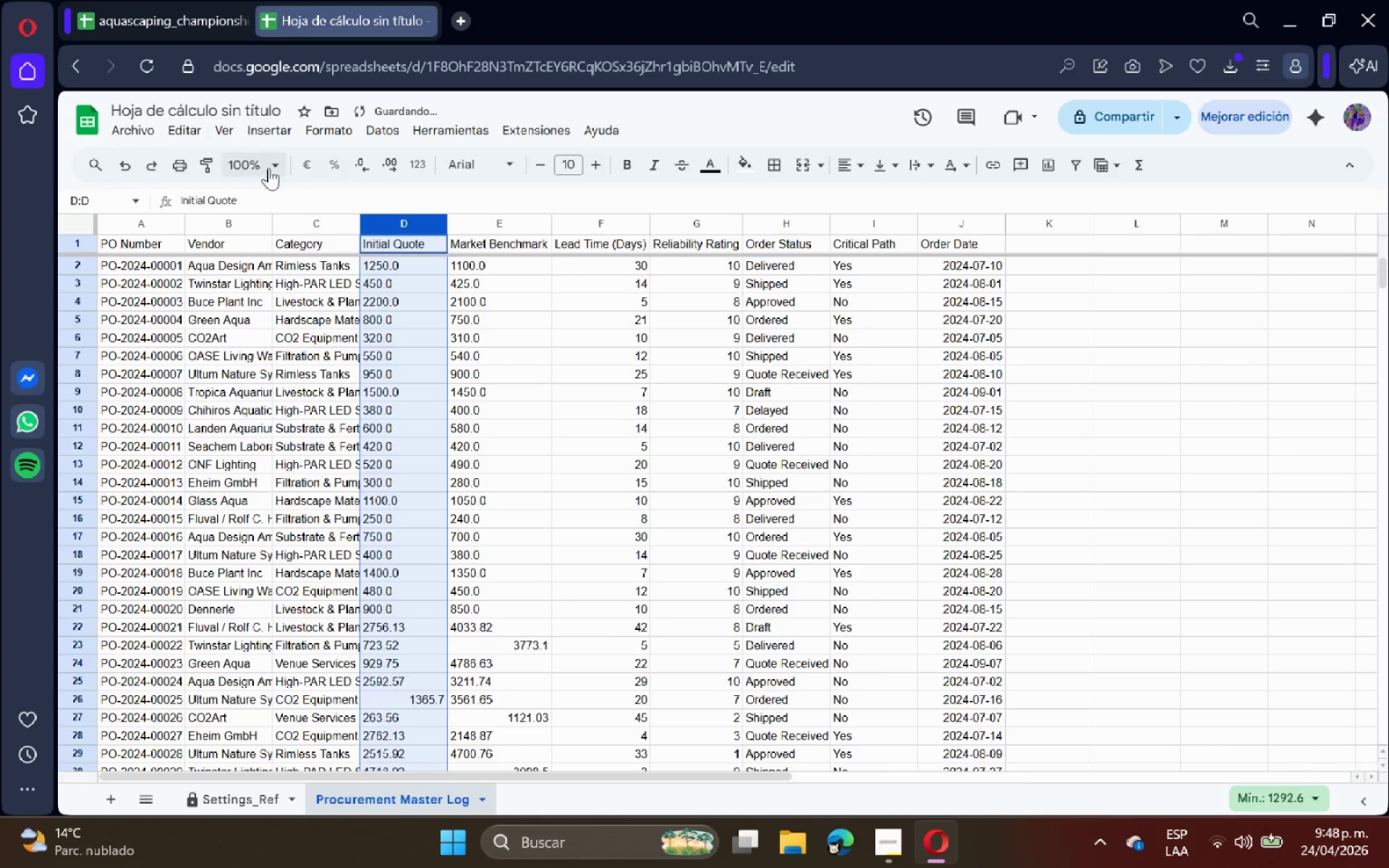 
left_click([197, 134])
 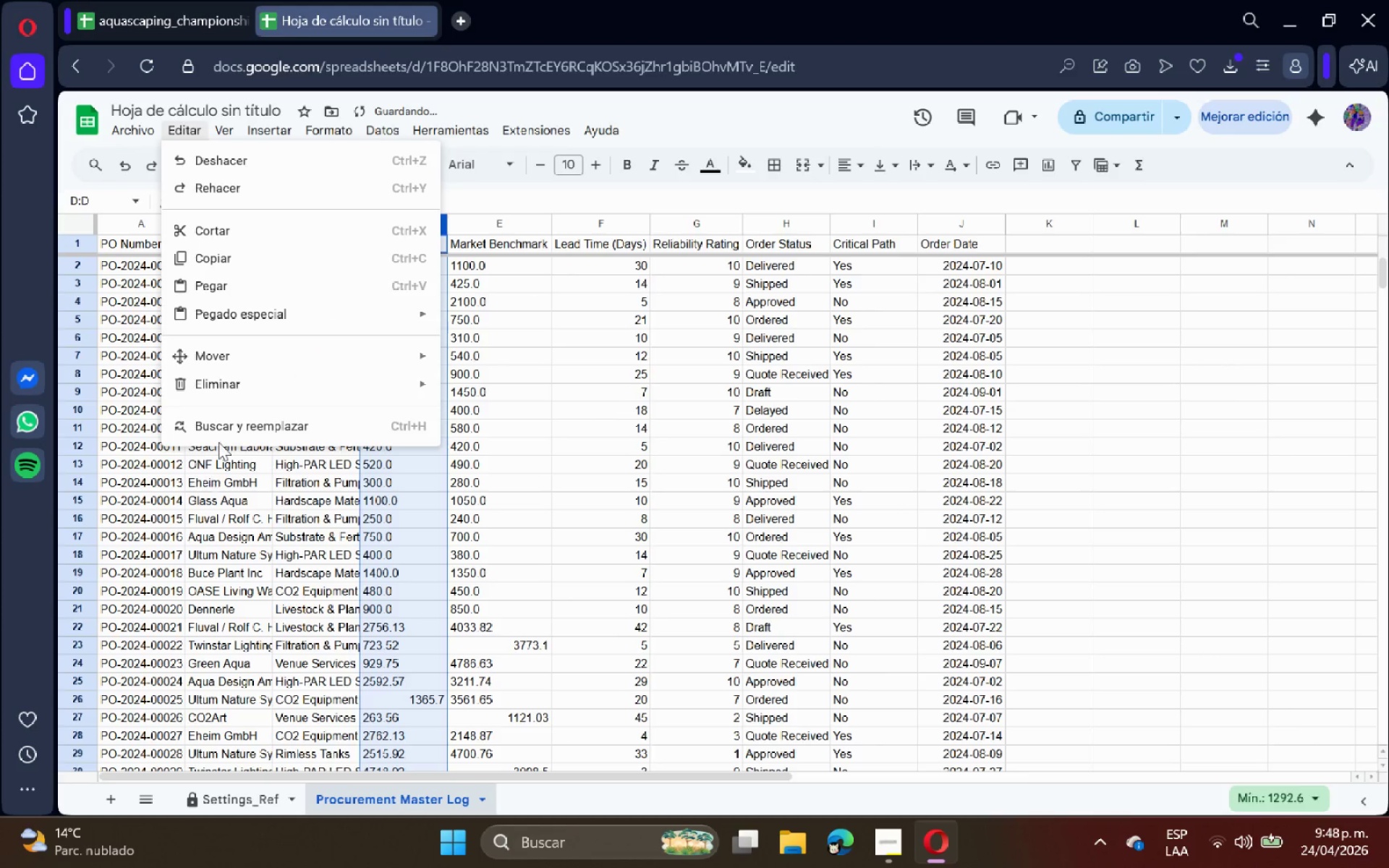 
left_click([226, 430])
 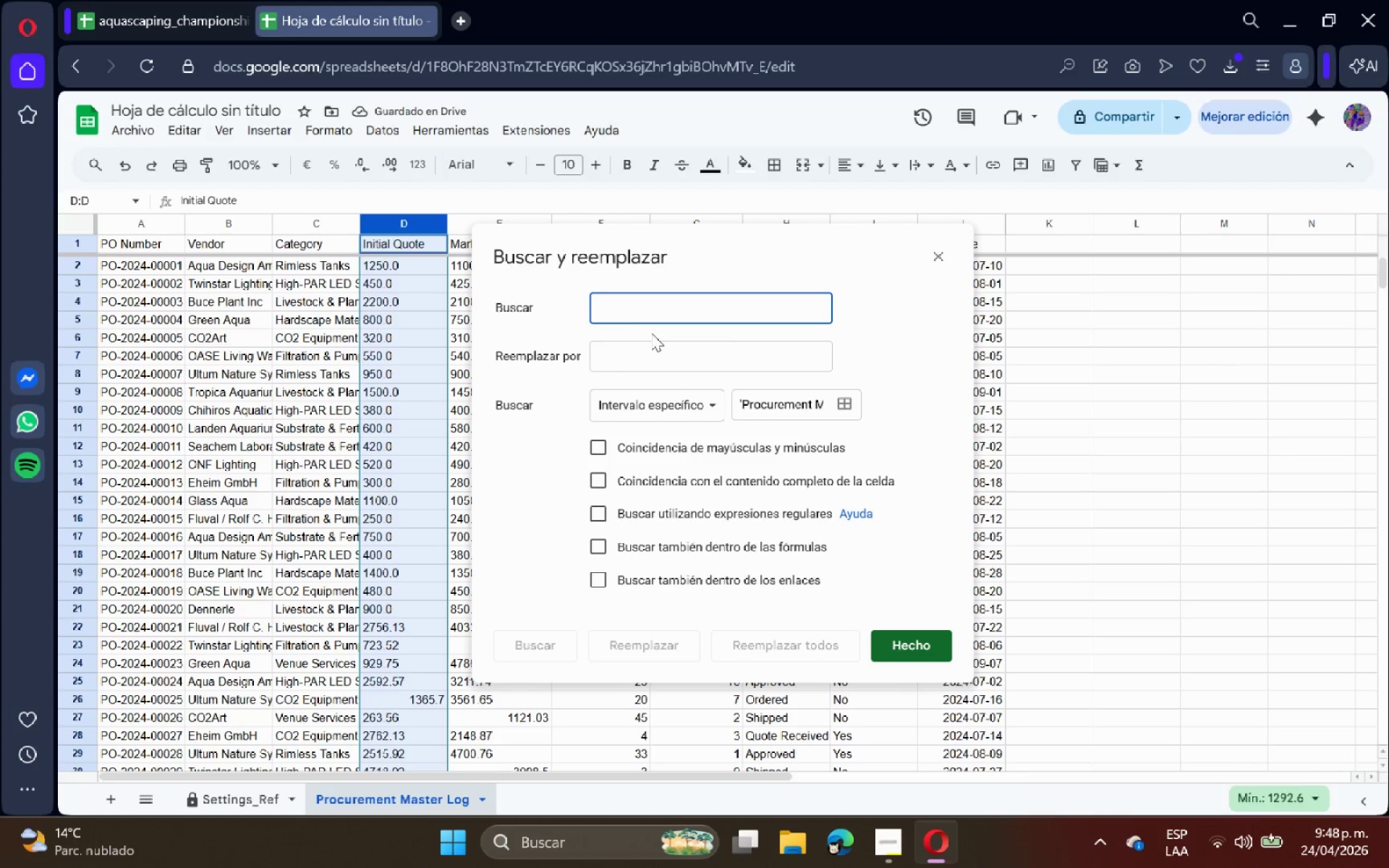 
key(Period)
 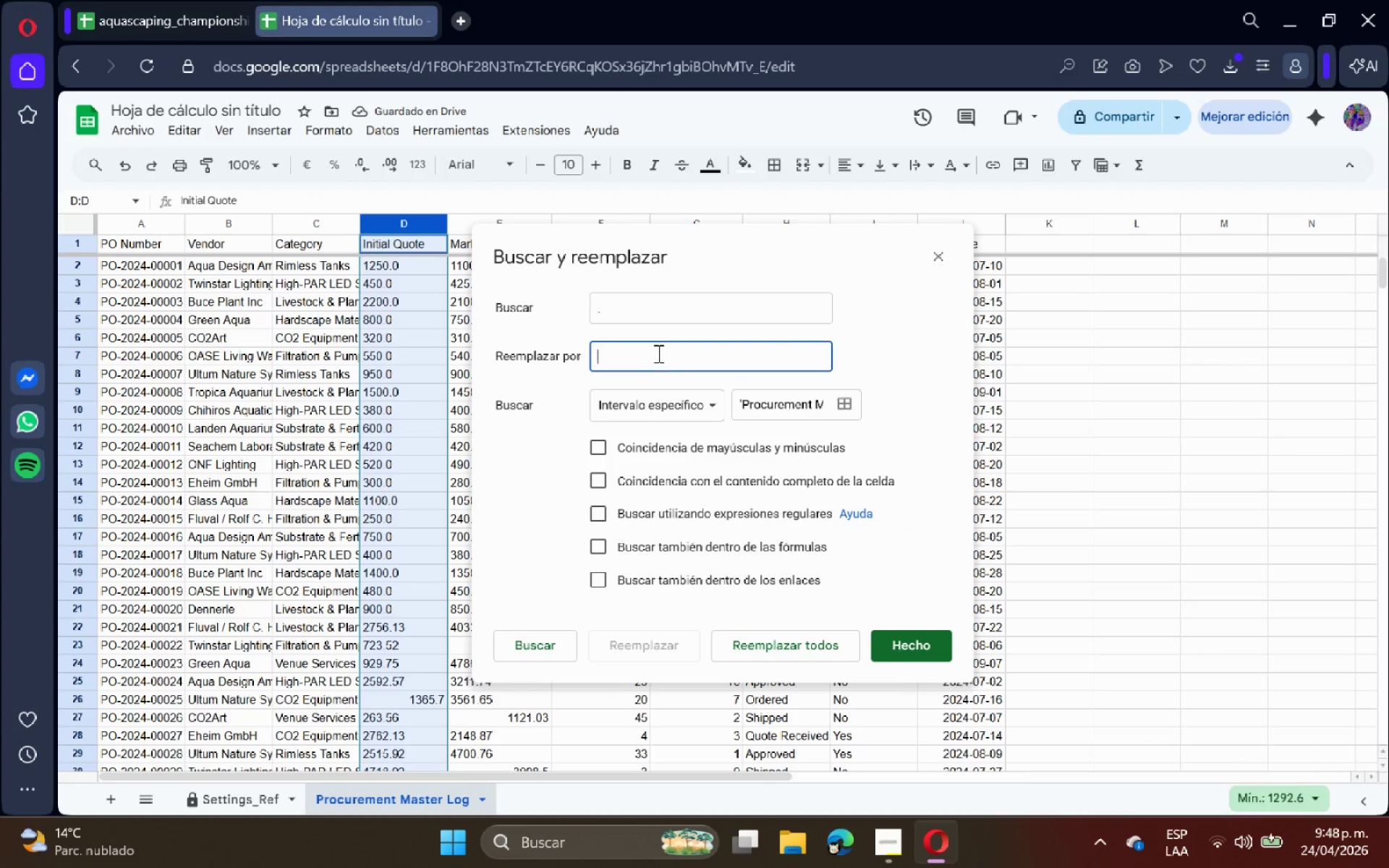 
key(Comma)
 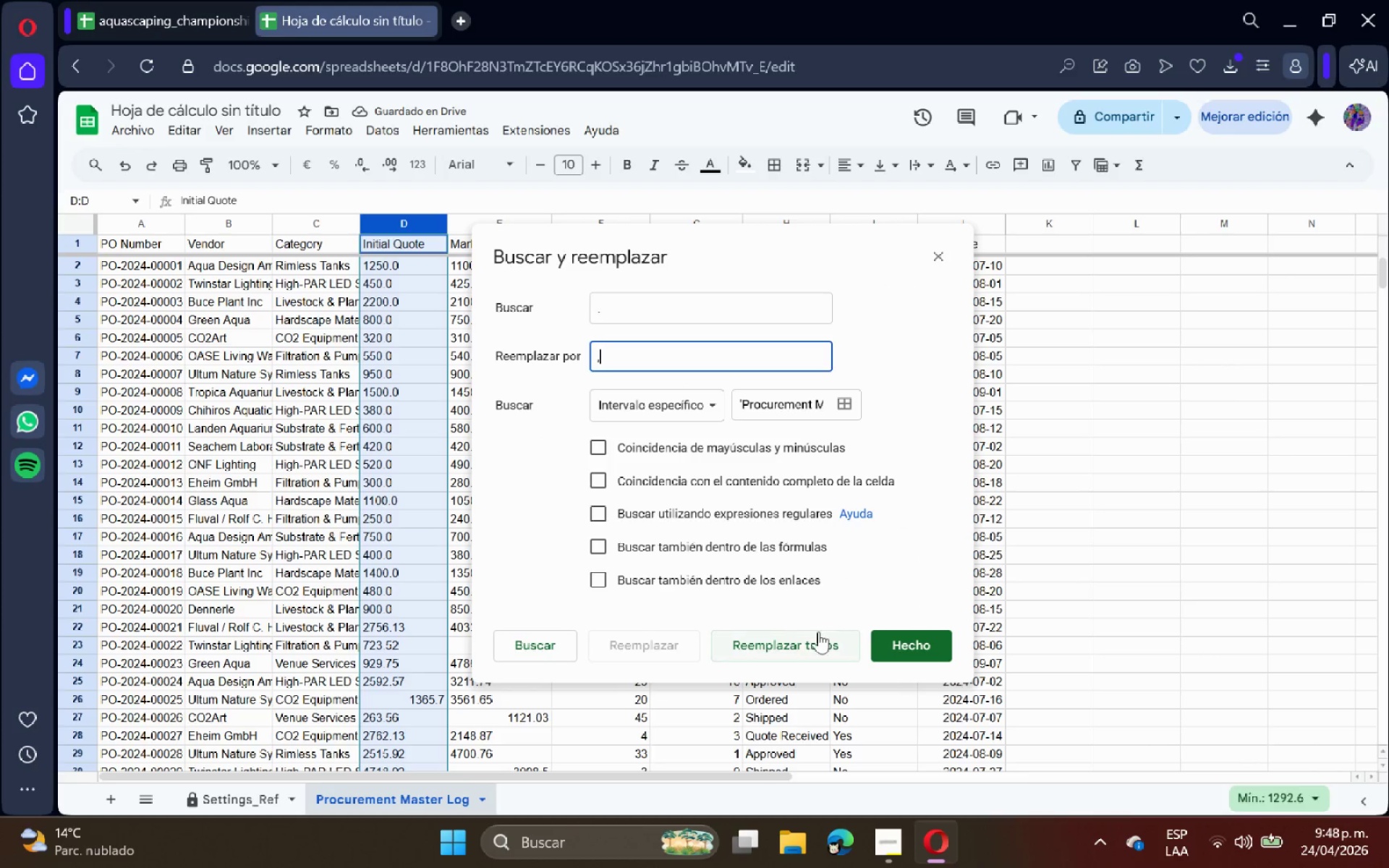 
left_click([817, 639])
 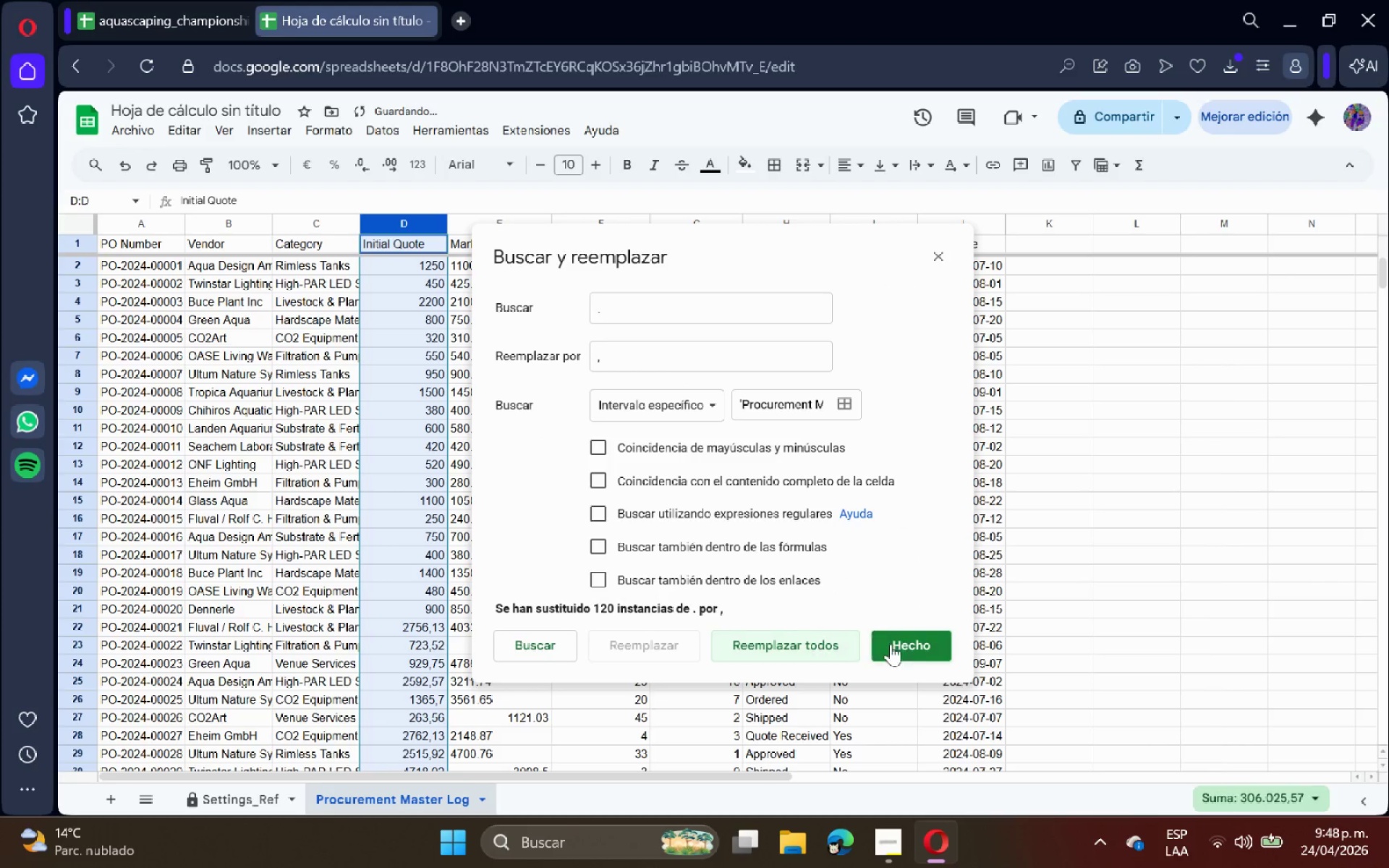 
left_click([917, 646])
 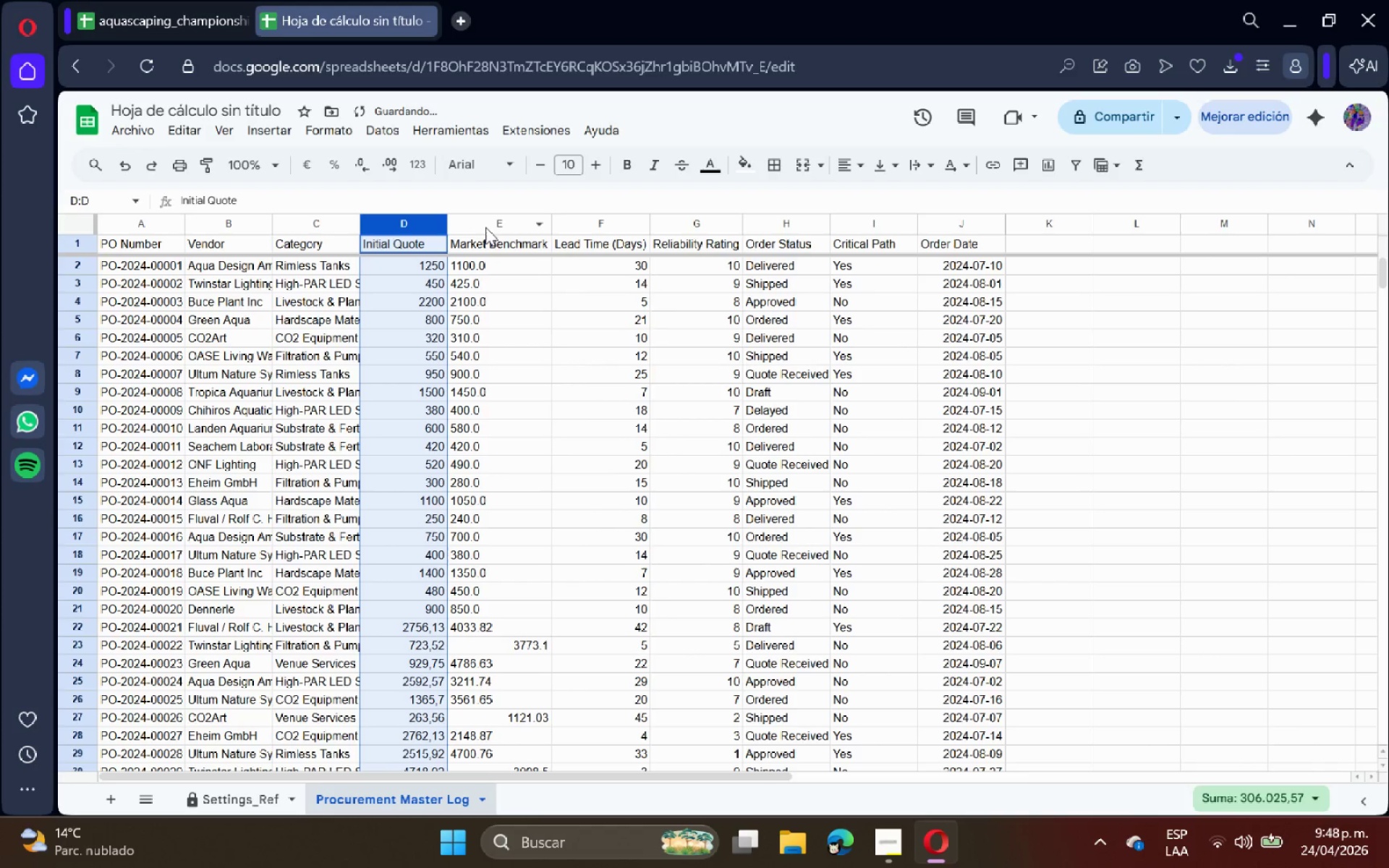 
left_click([485, 226])
 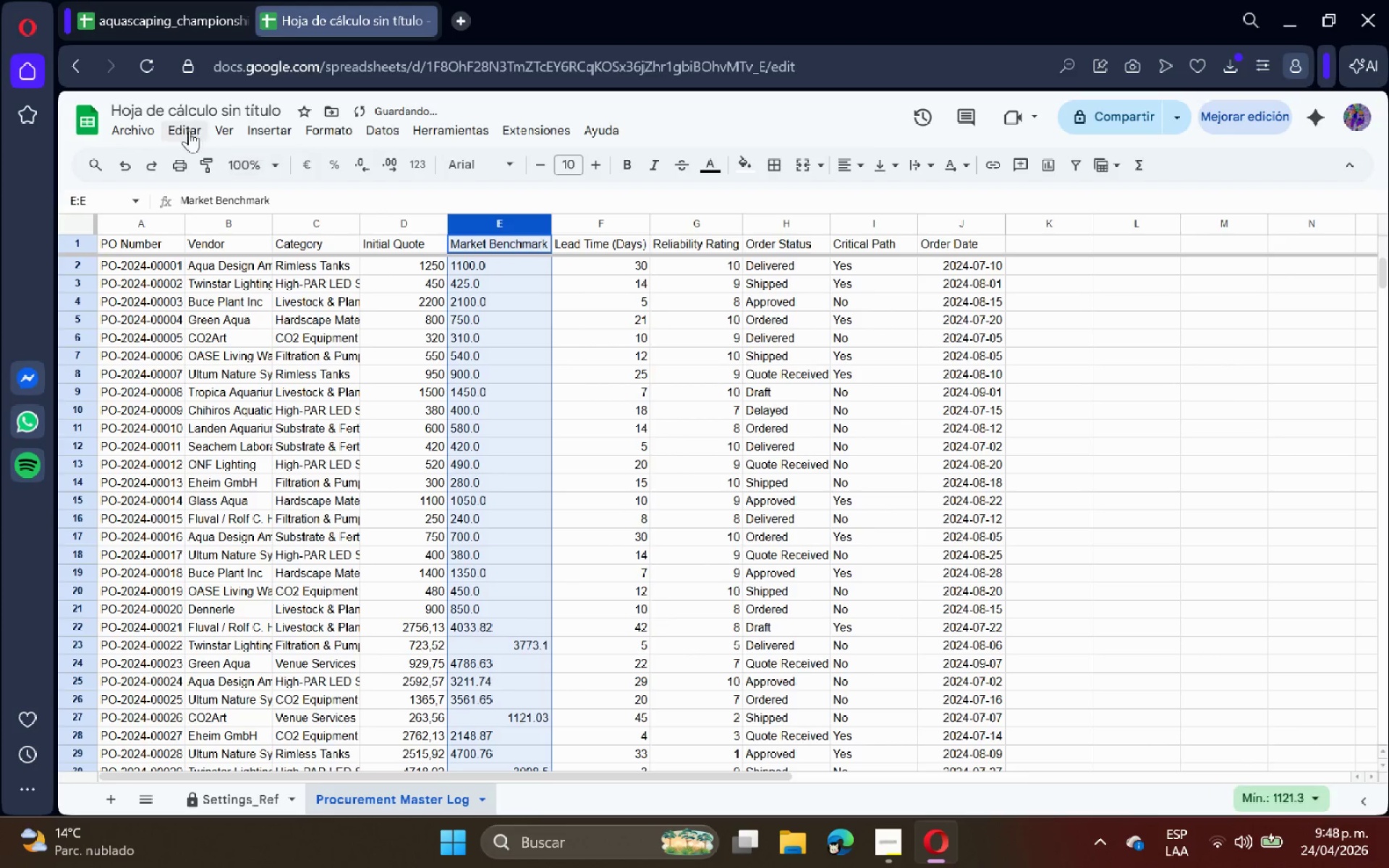 
left_click([184, 127])
 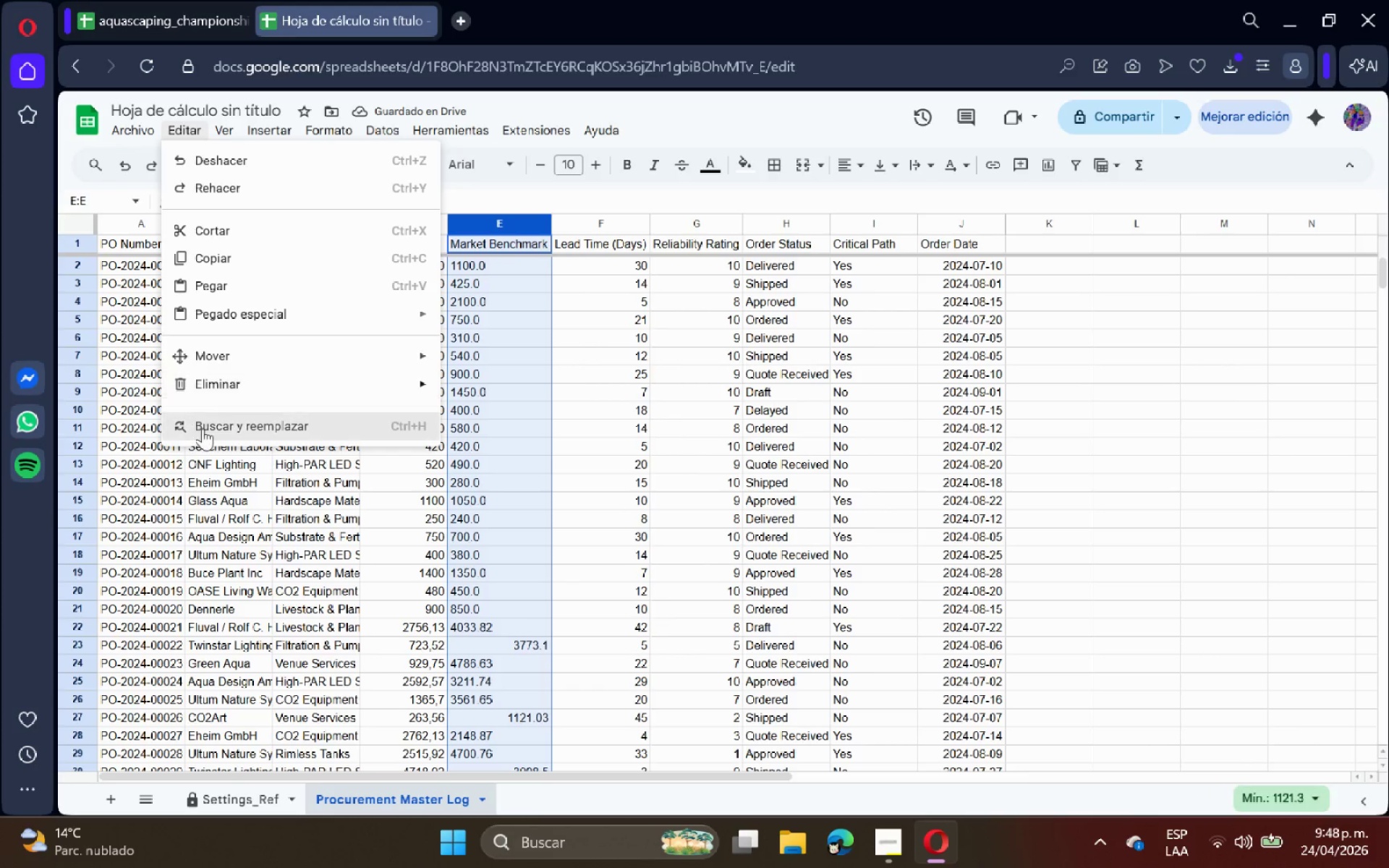 
left_click([203, 428])
 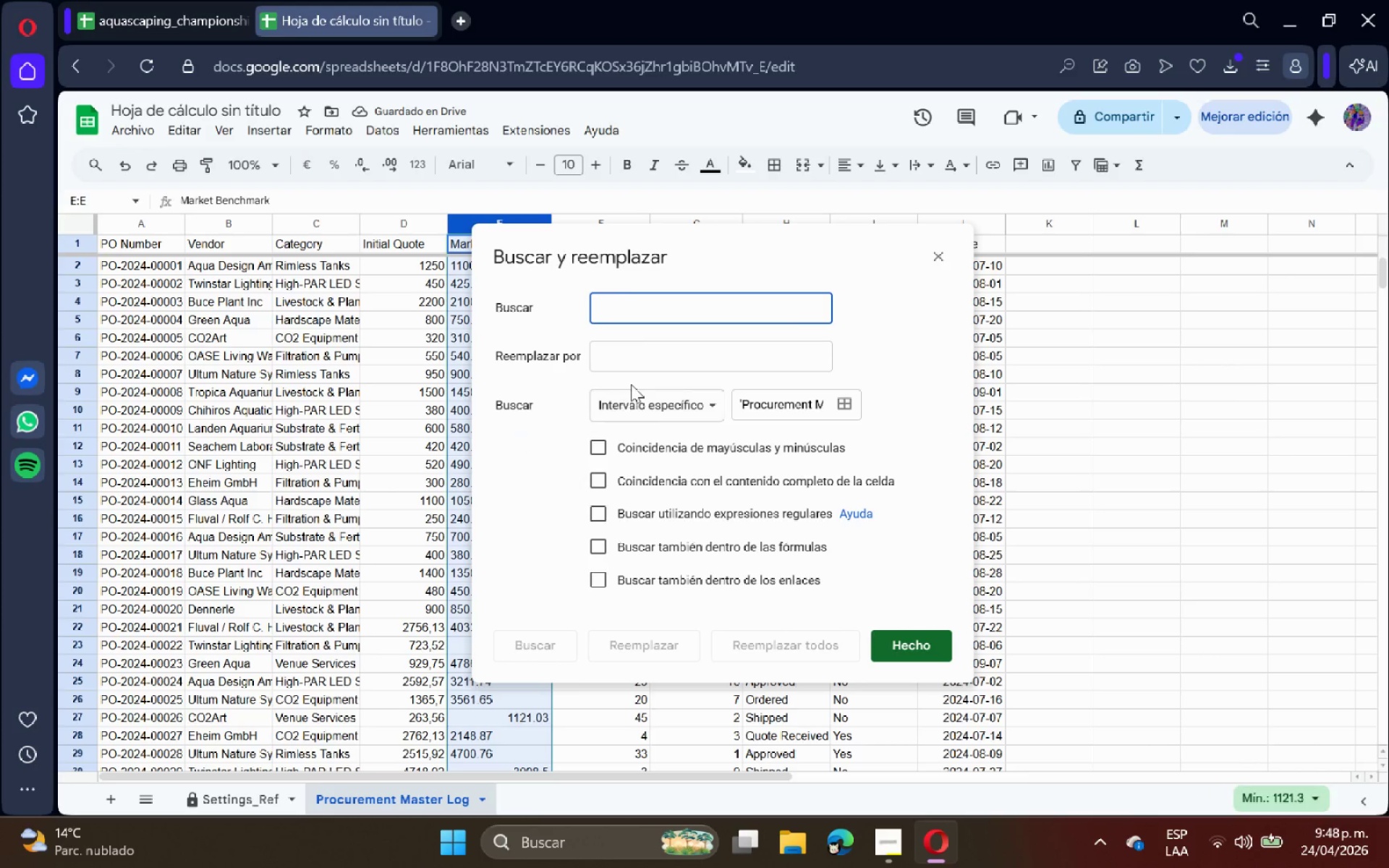 
key(Period)
 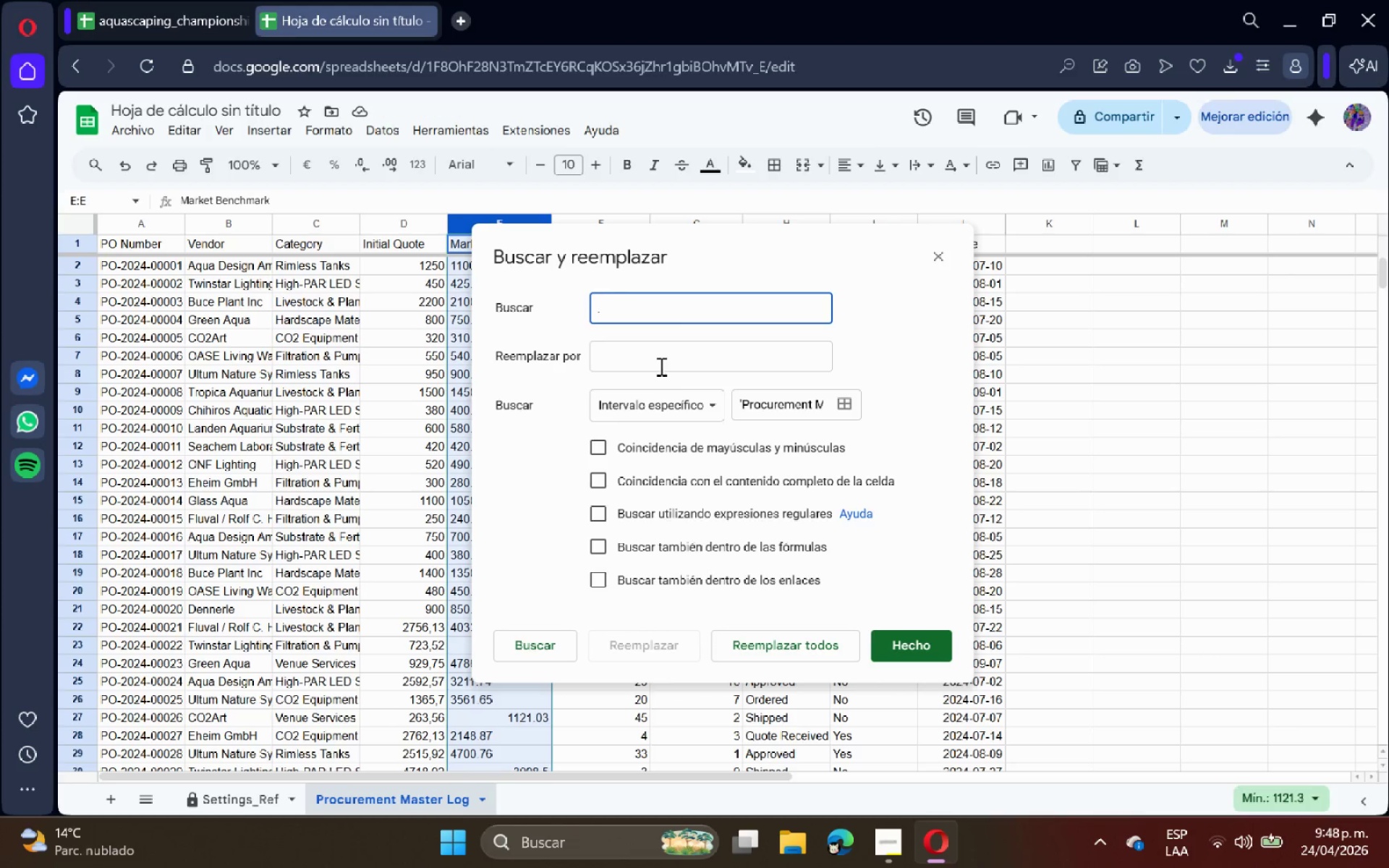 
left_click([657, 365])
 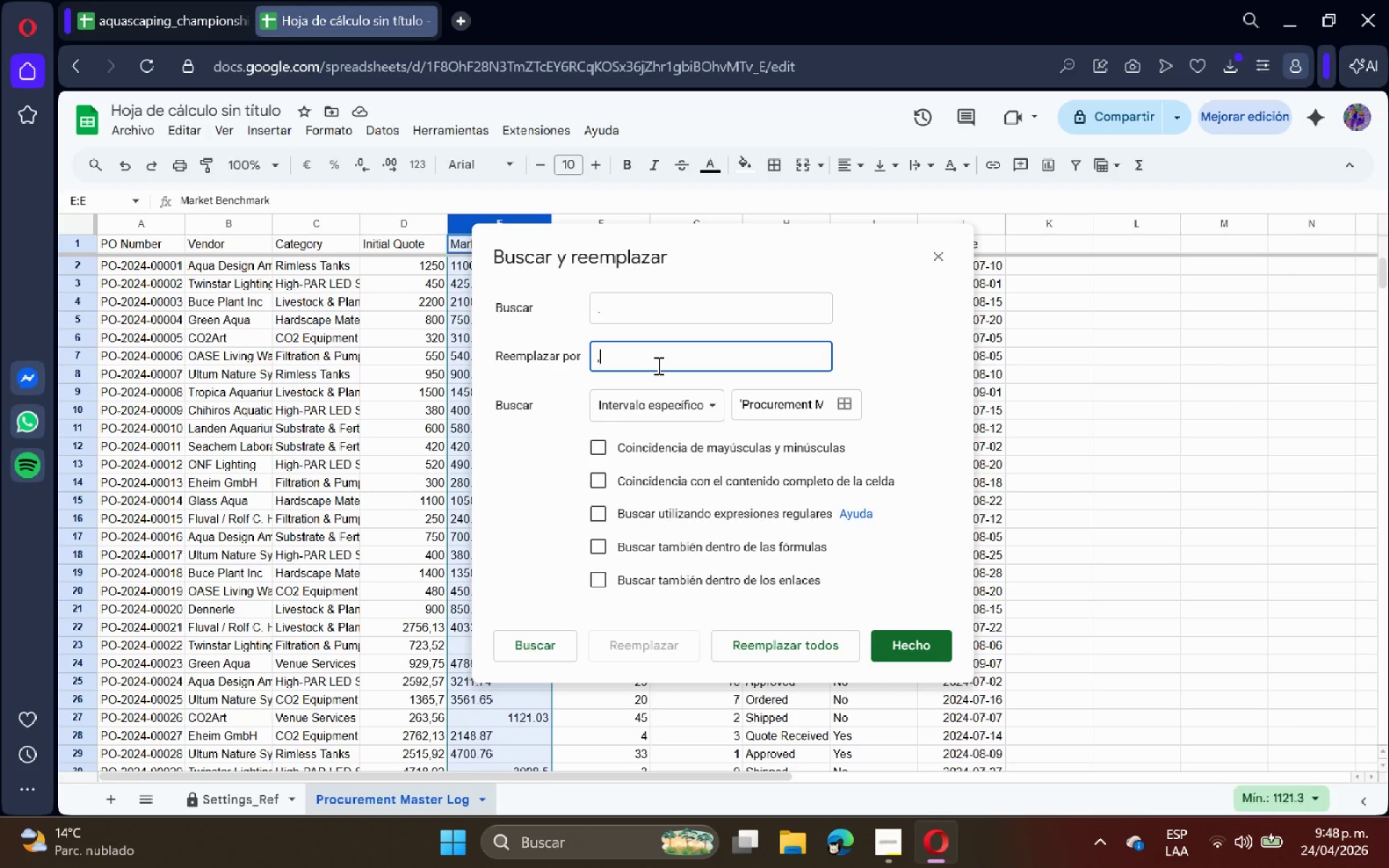 
key(Comma)
 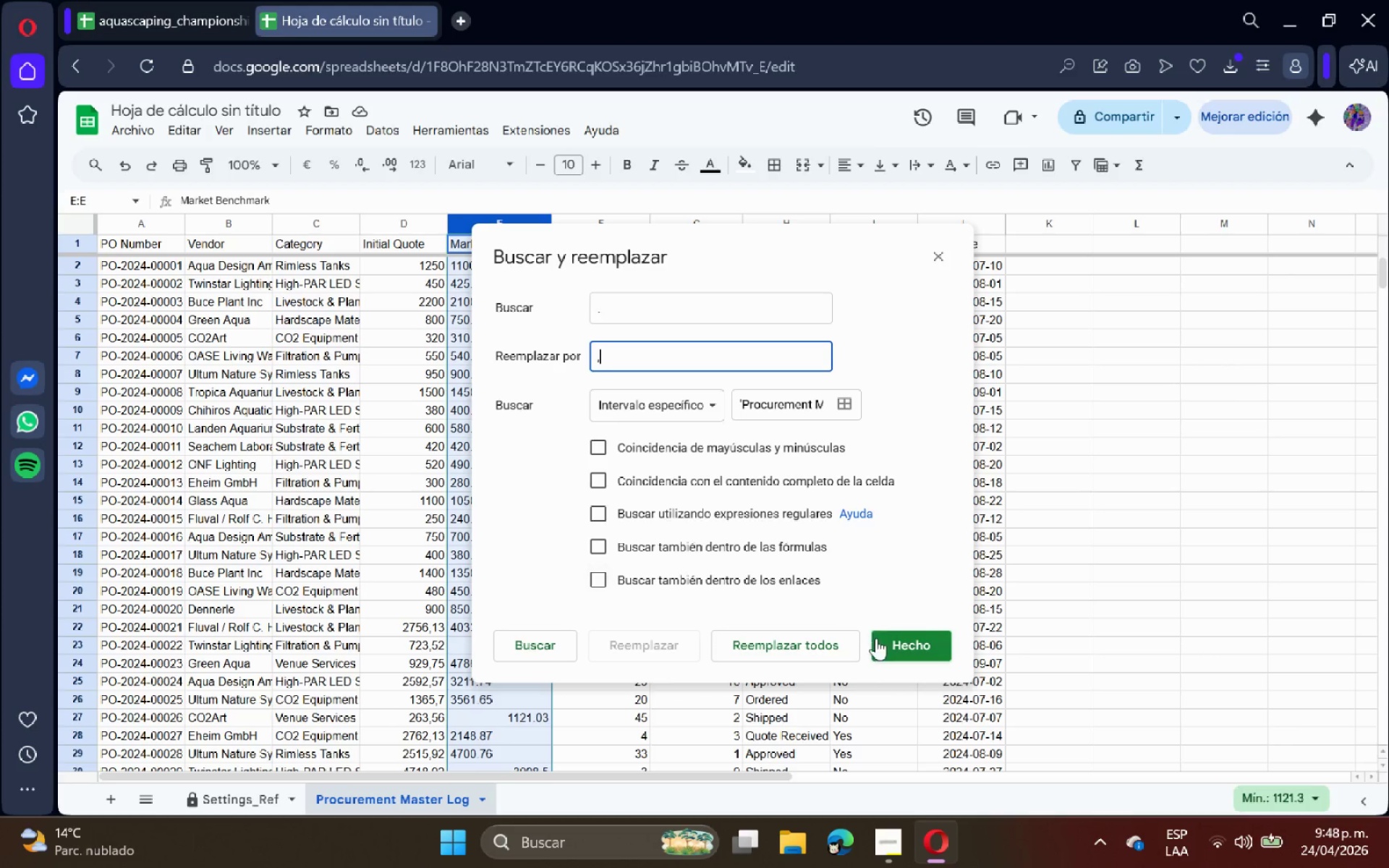 
left_click([885, 641])
 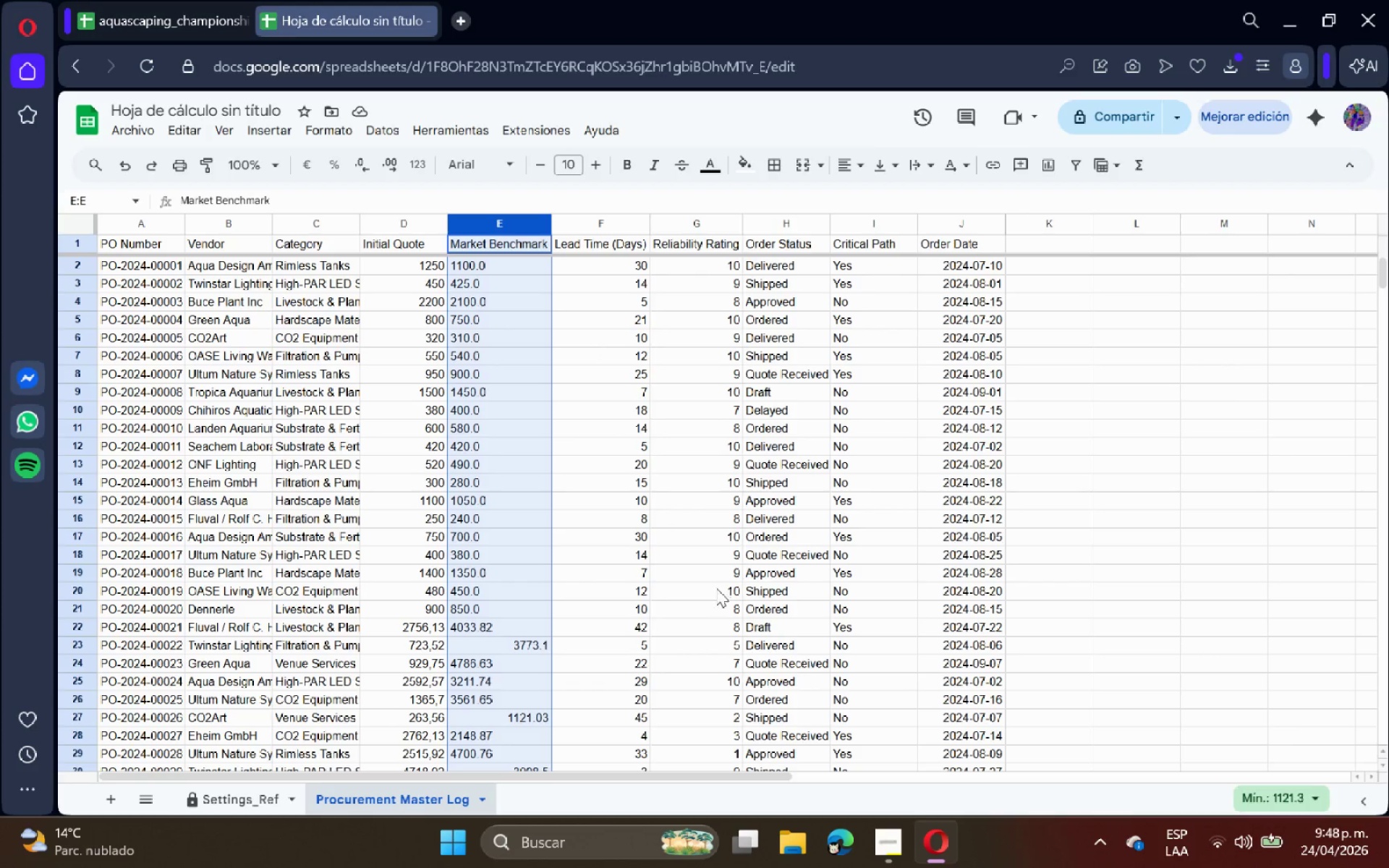 
left_click([590, 559])
 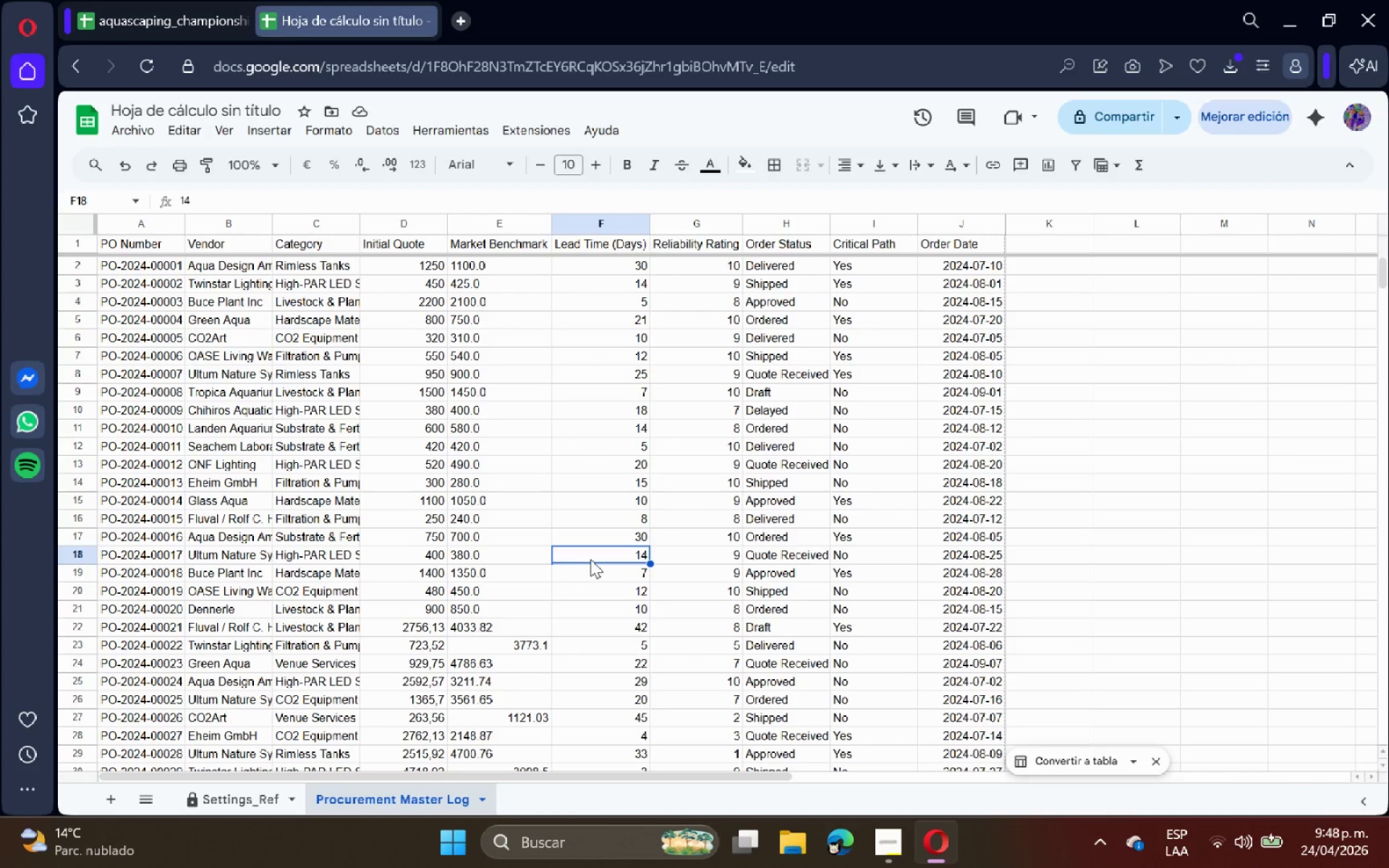 
key(Control+Z)
 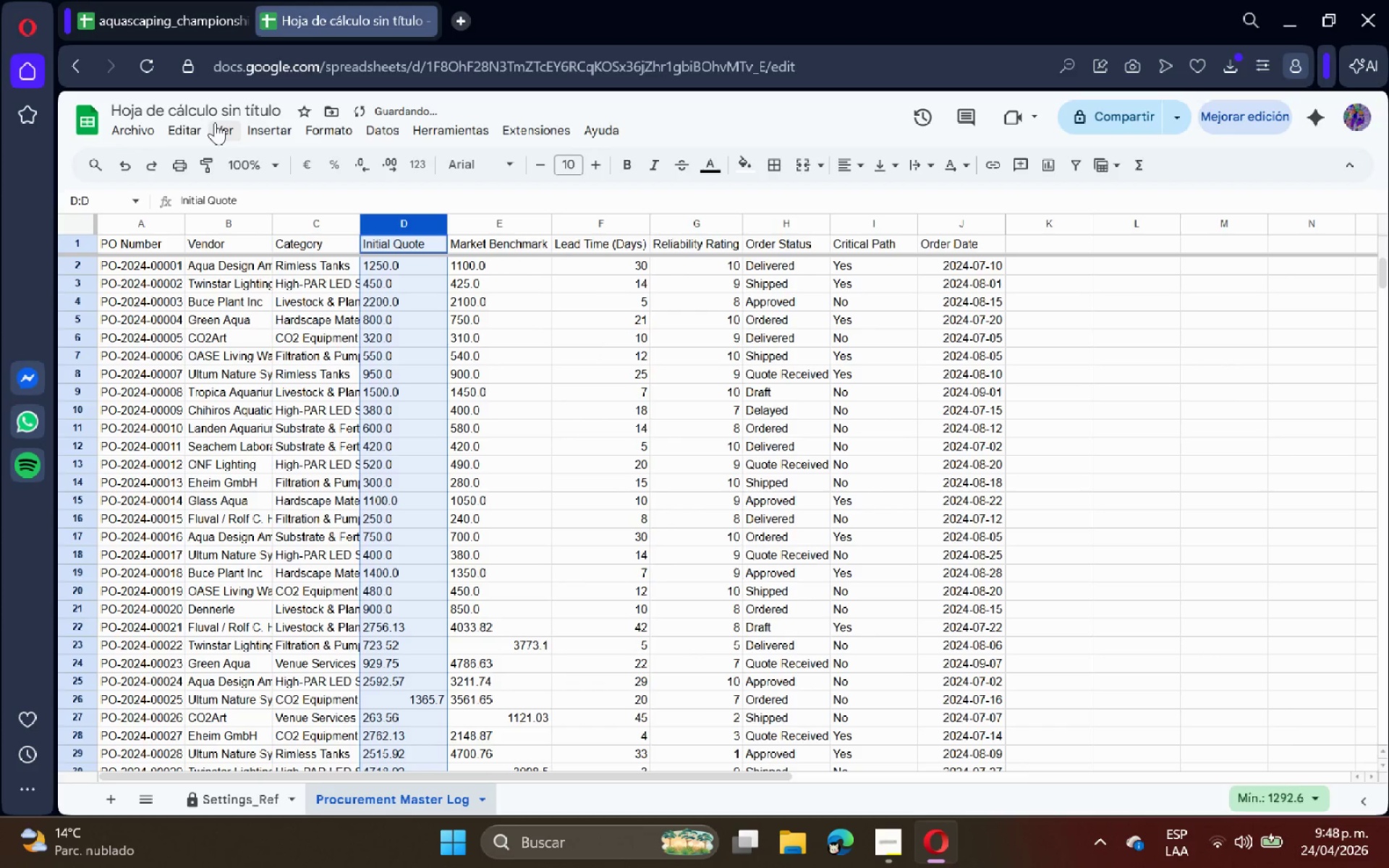 
left_click([203, 122])
 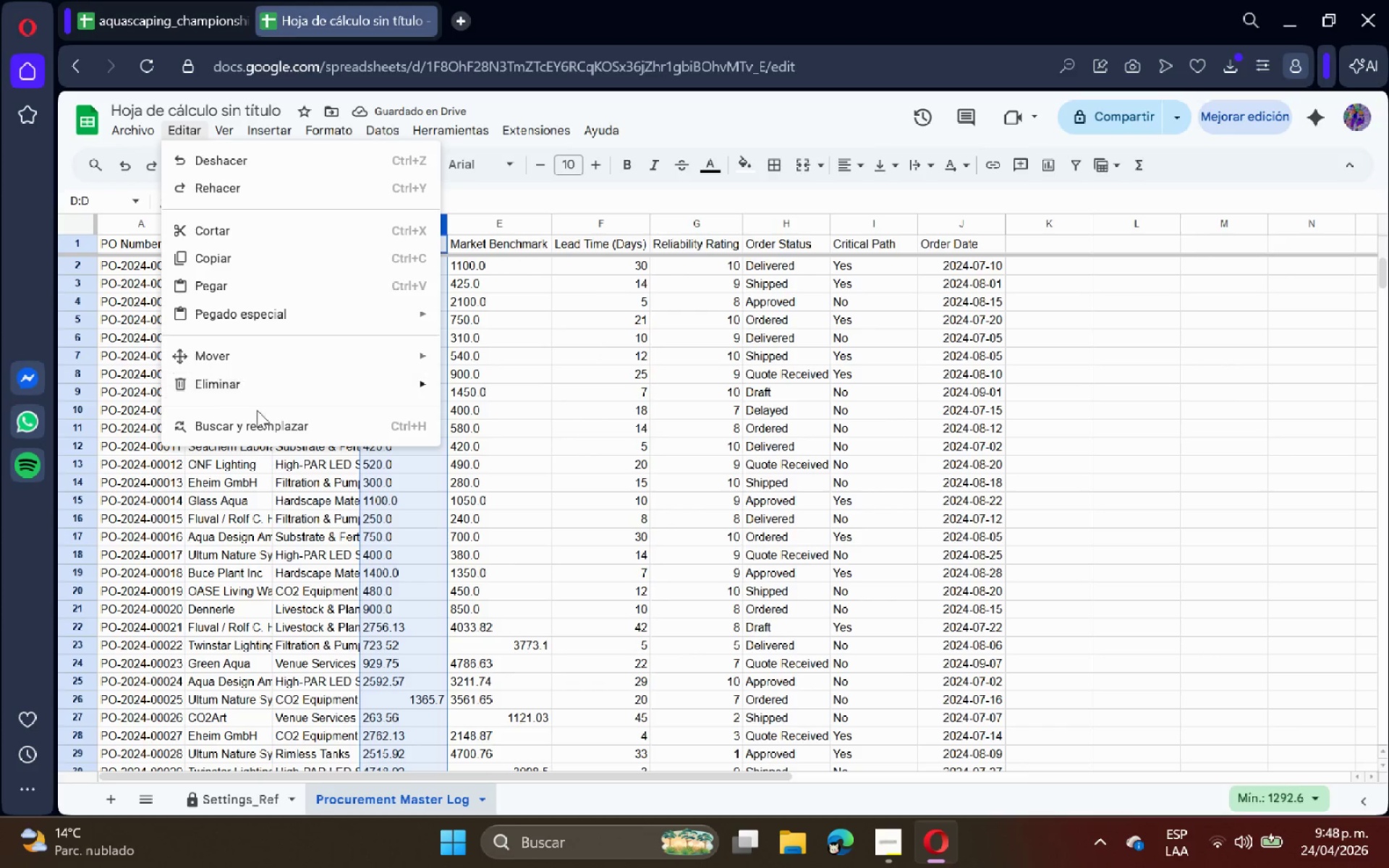 
left_click([257, 411])
 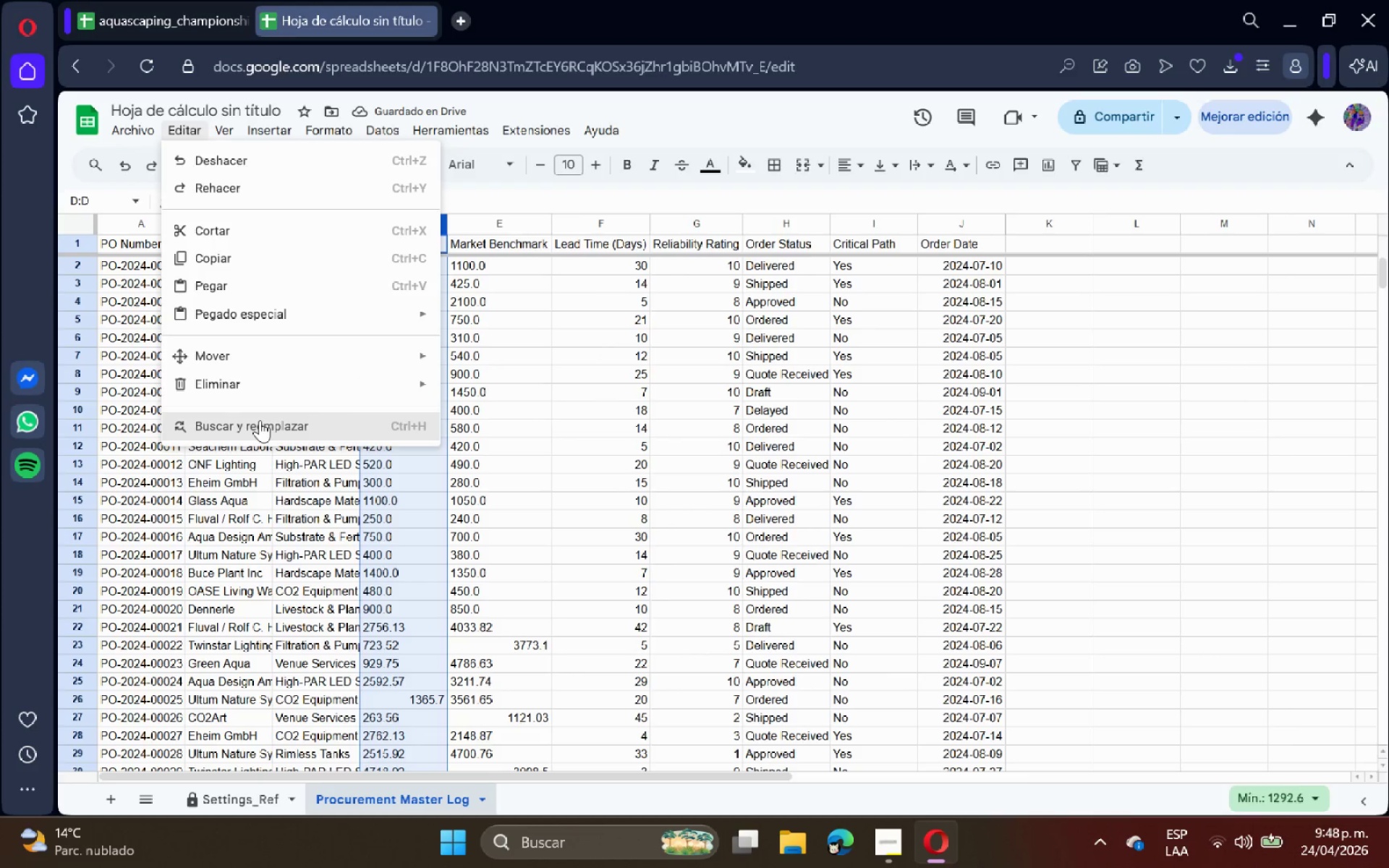 
left_click([260, 420])
 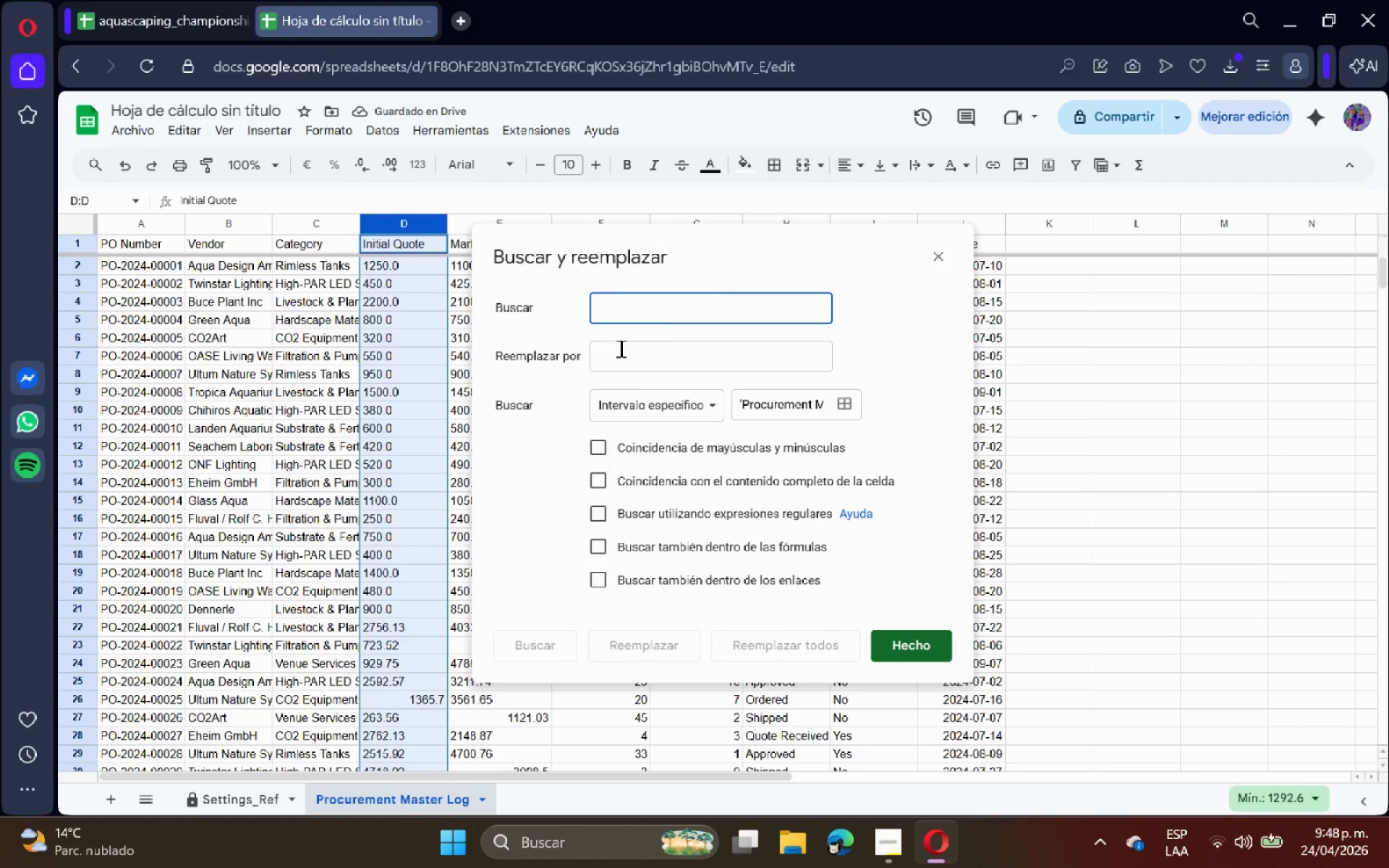 
key(Period)
 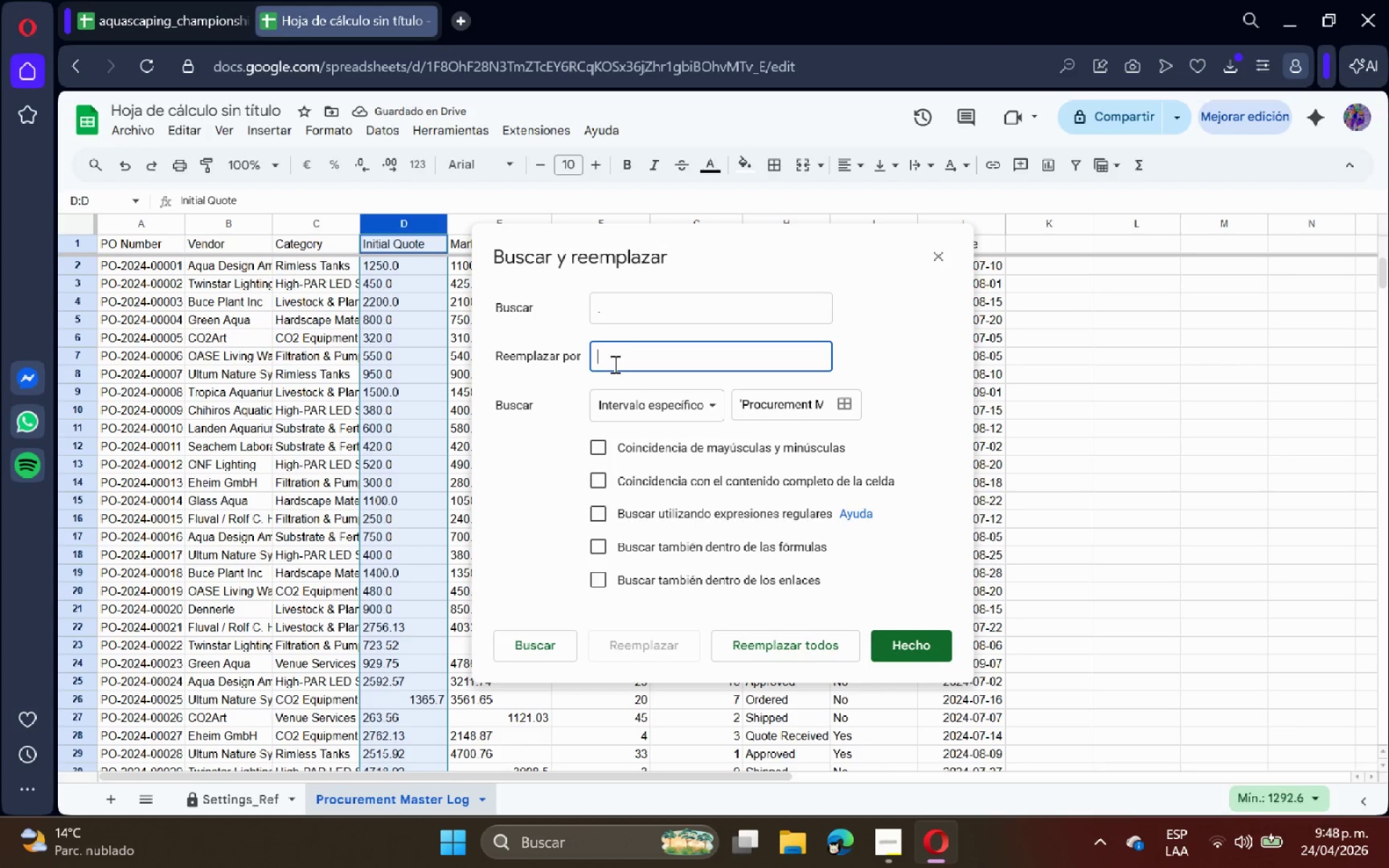 
left_click([613, 364])
 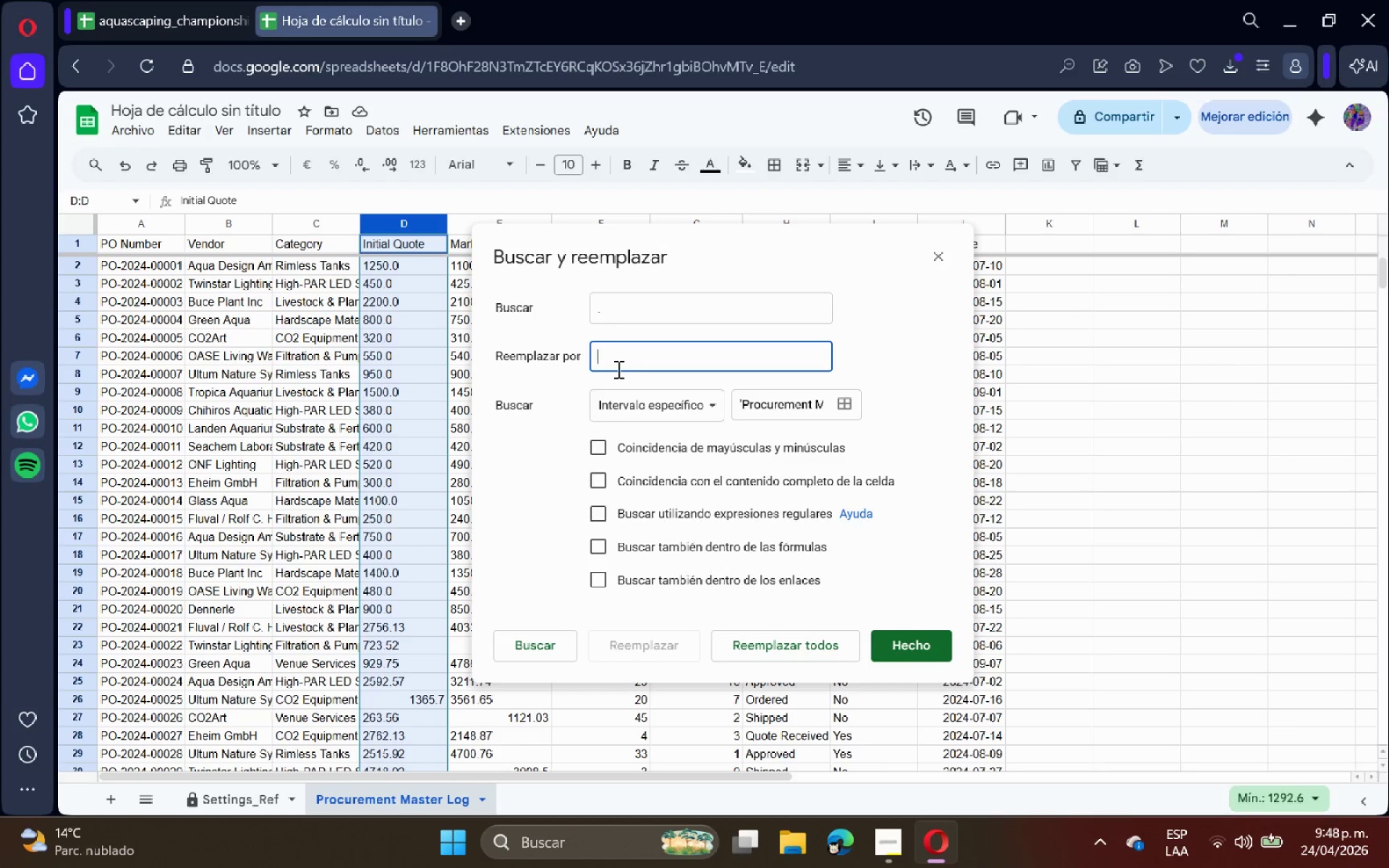 
key(Comma)
 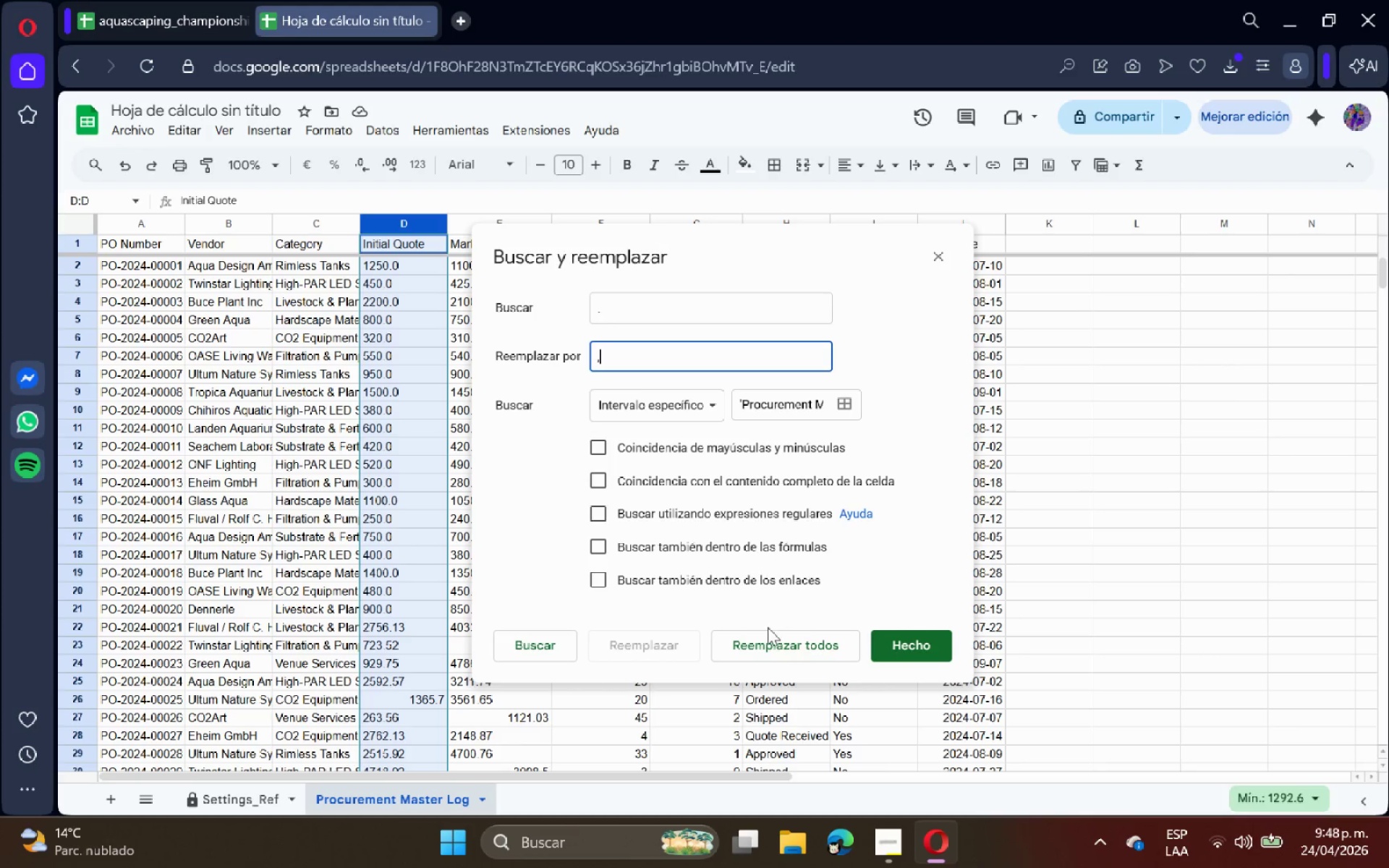 
left_click_drag(start_coordinate=[768, 628], to_coordinate=[762, 623])
 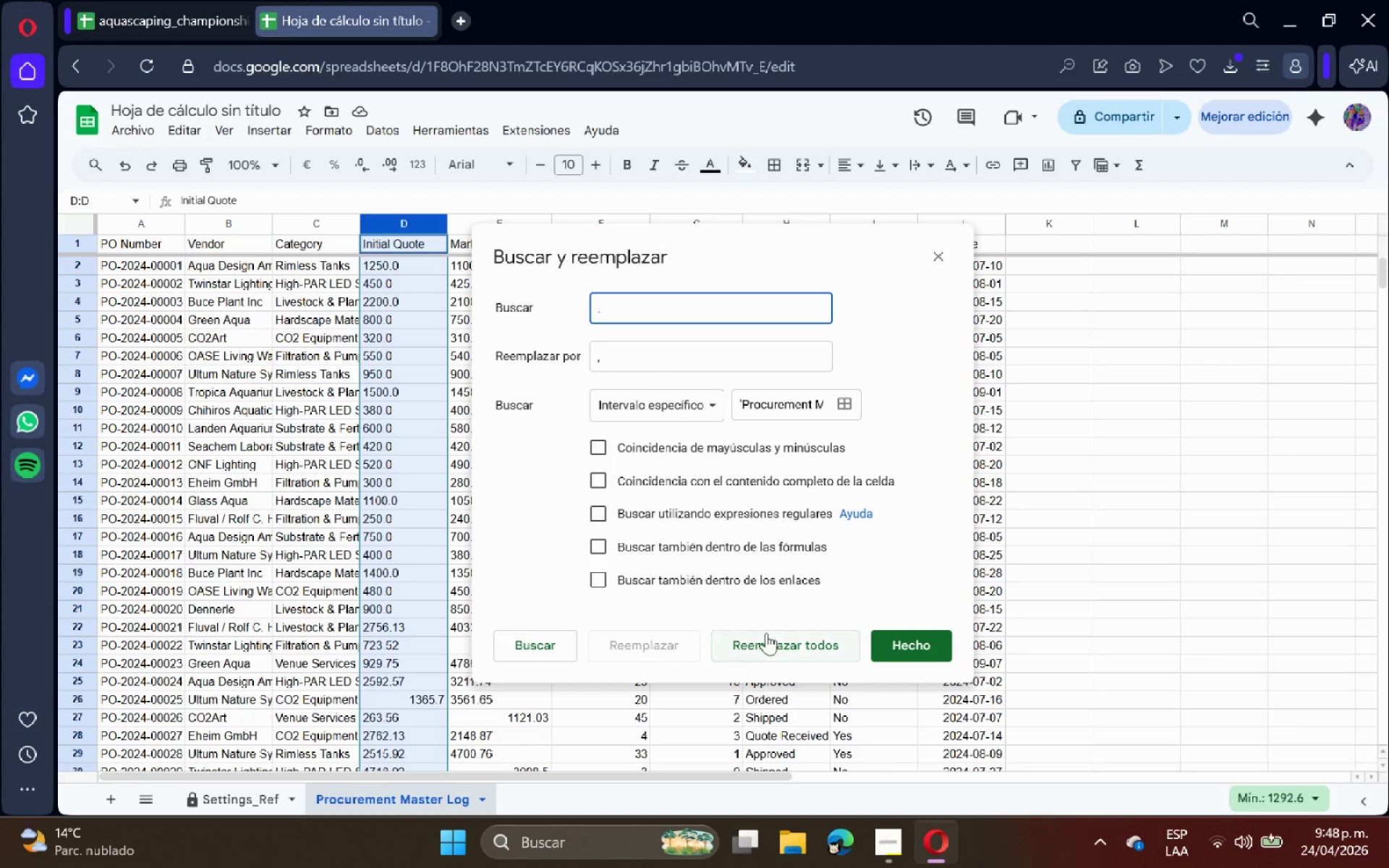 
left_click([766, 633])
 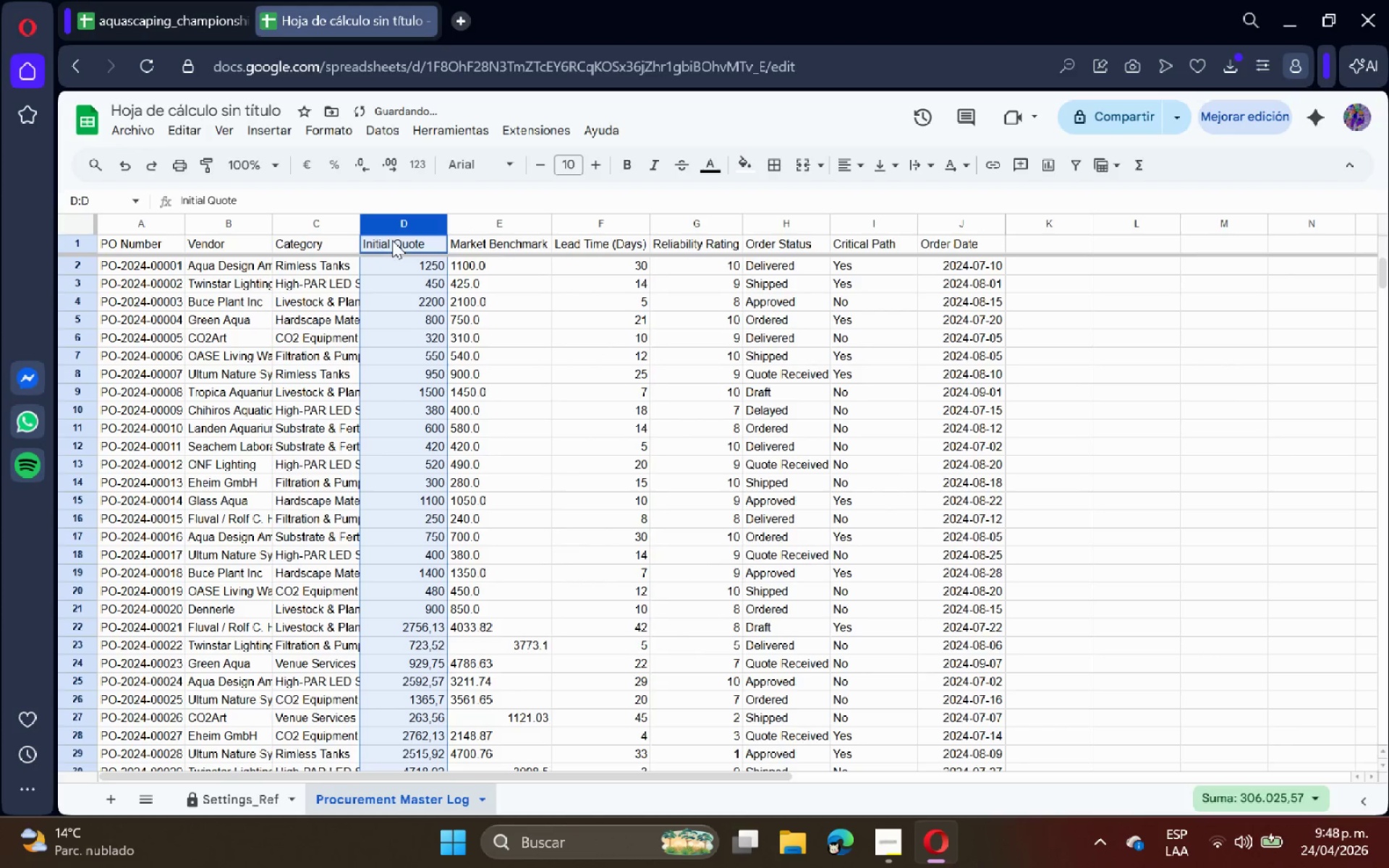 
left_click([477, 229])
 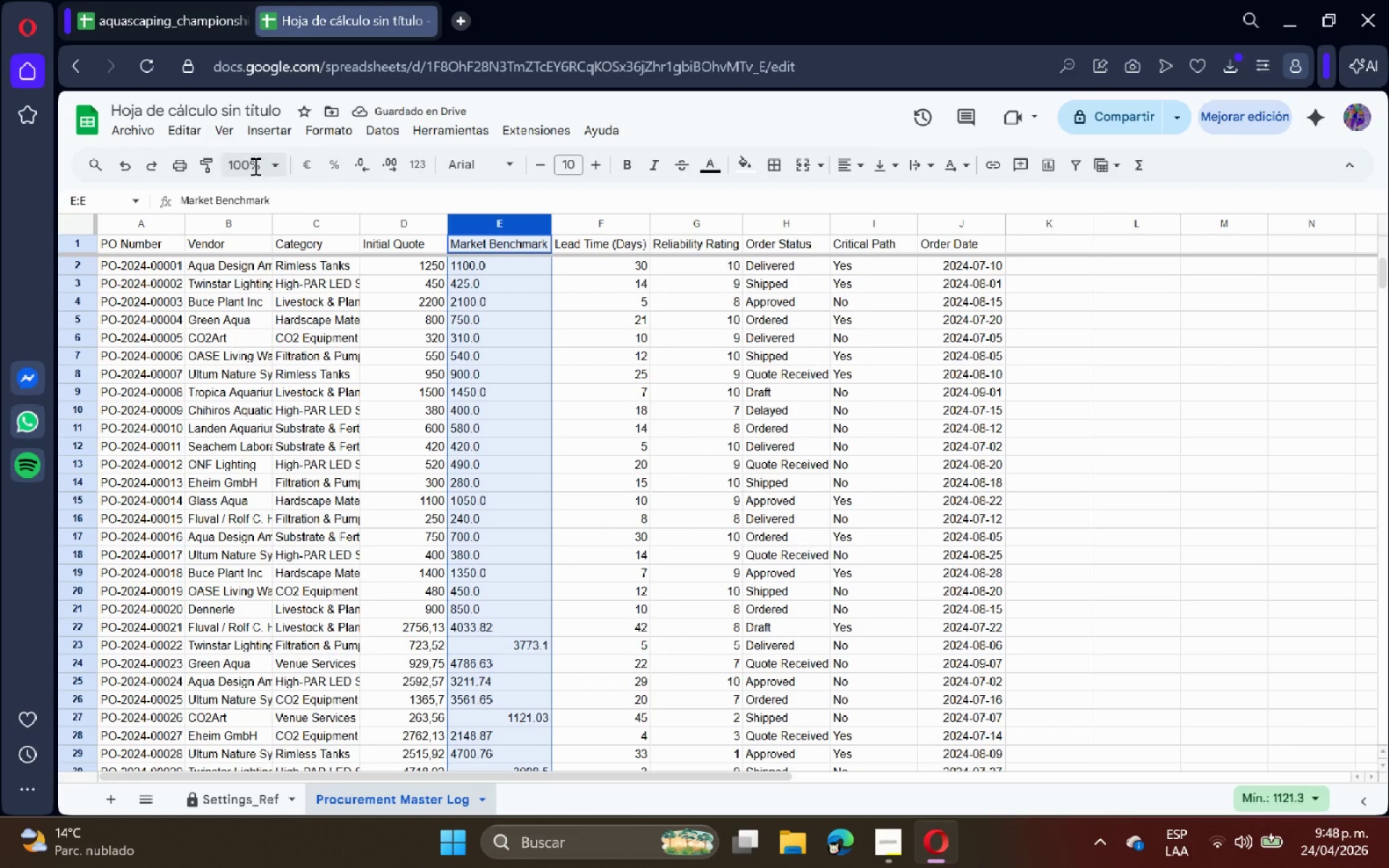 
left_click([183, 131])
 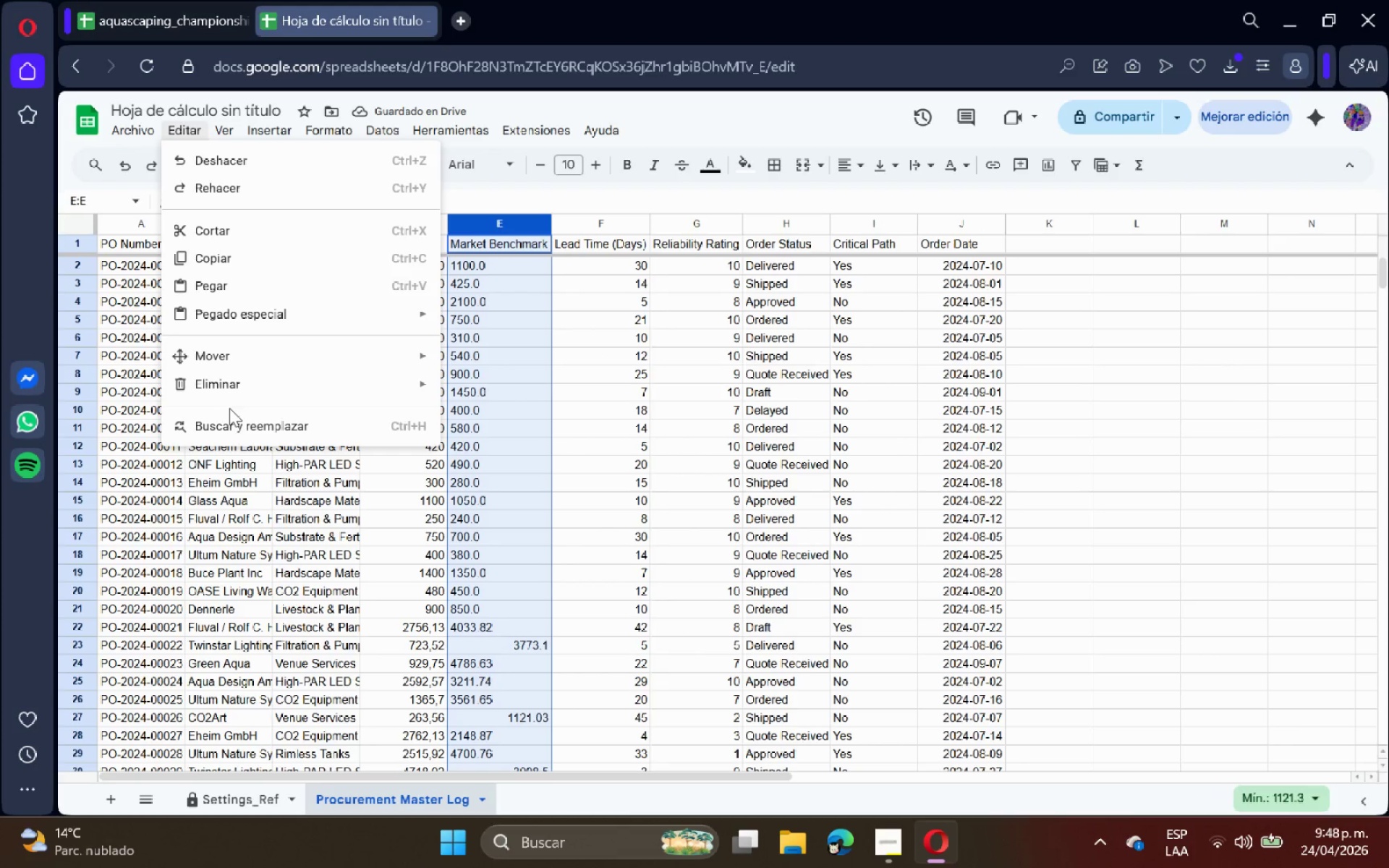 
double_click([232, 416])
 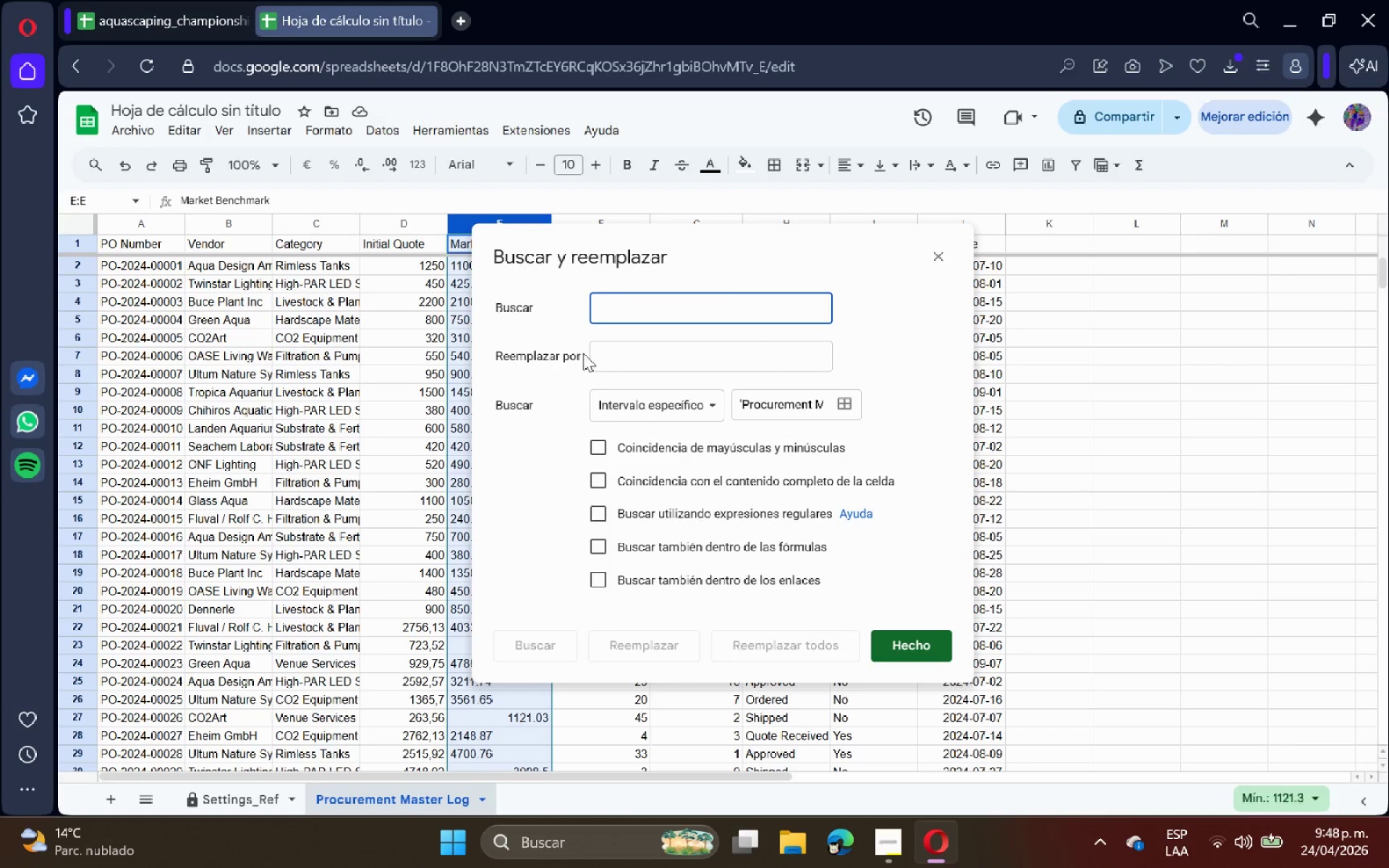 
key(Period)
 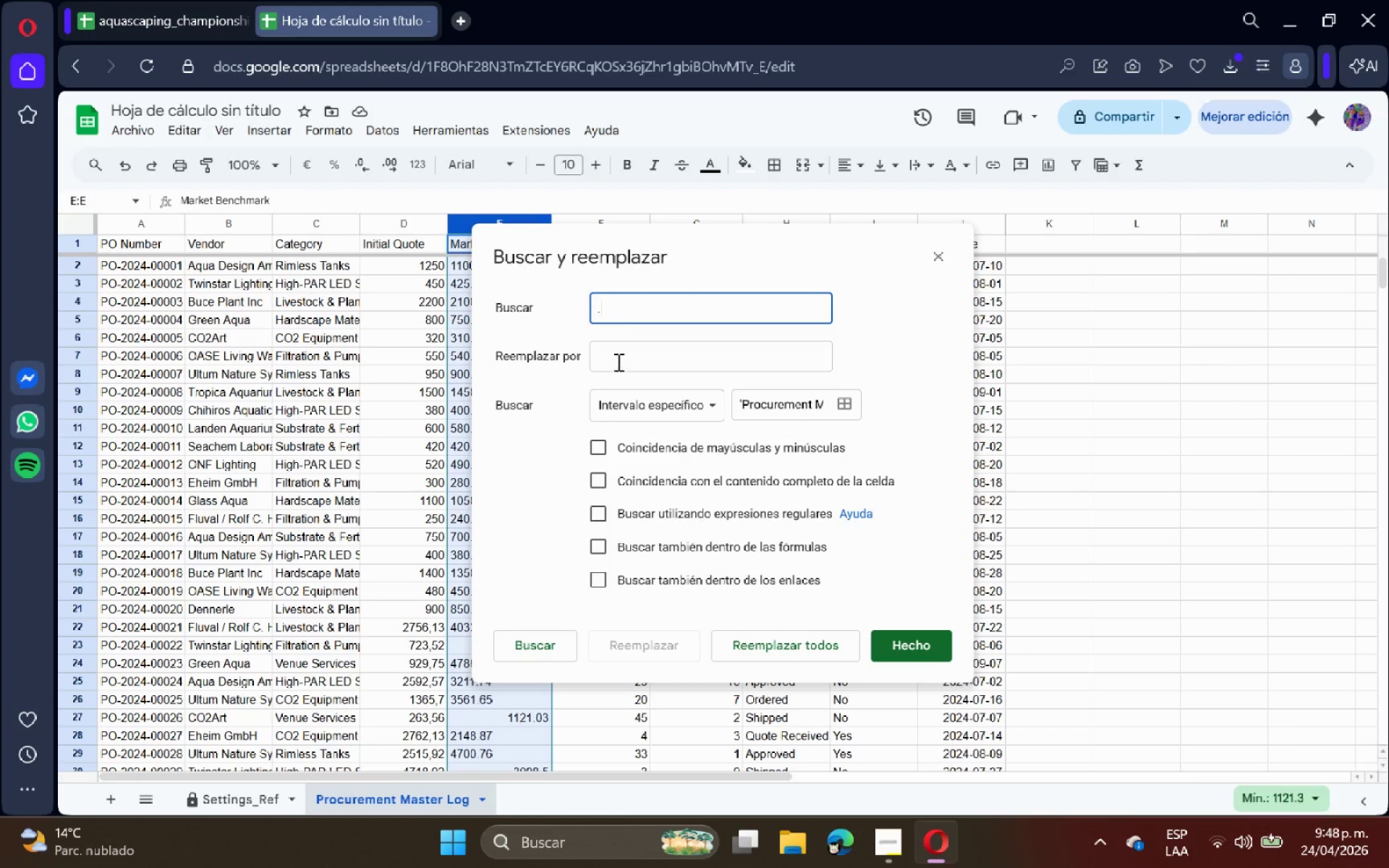 
left_click([617, 362])
 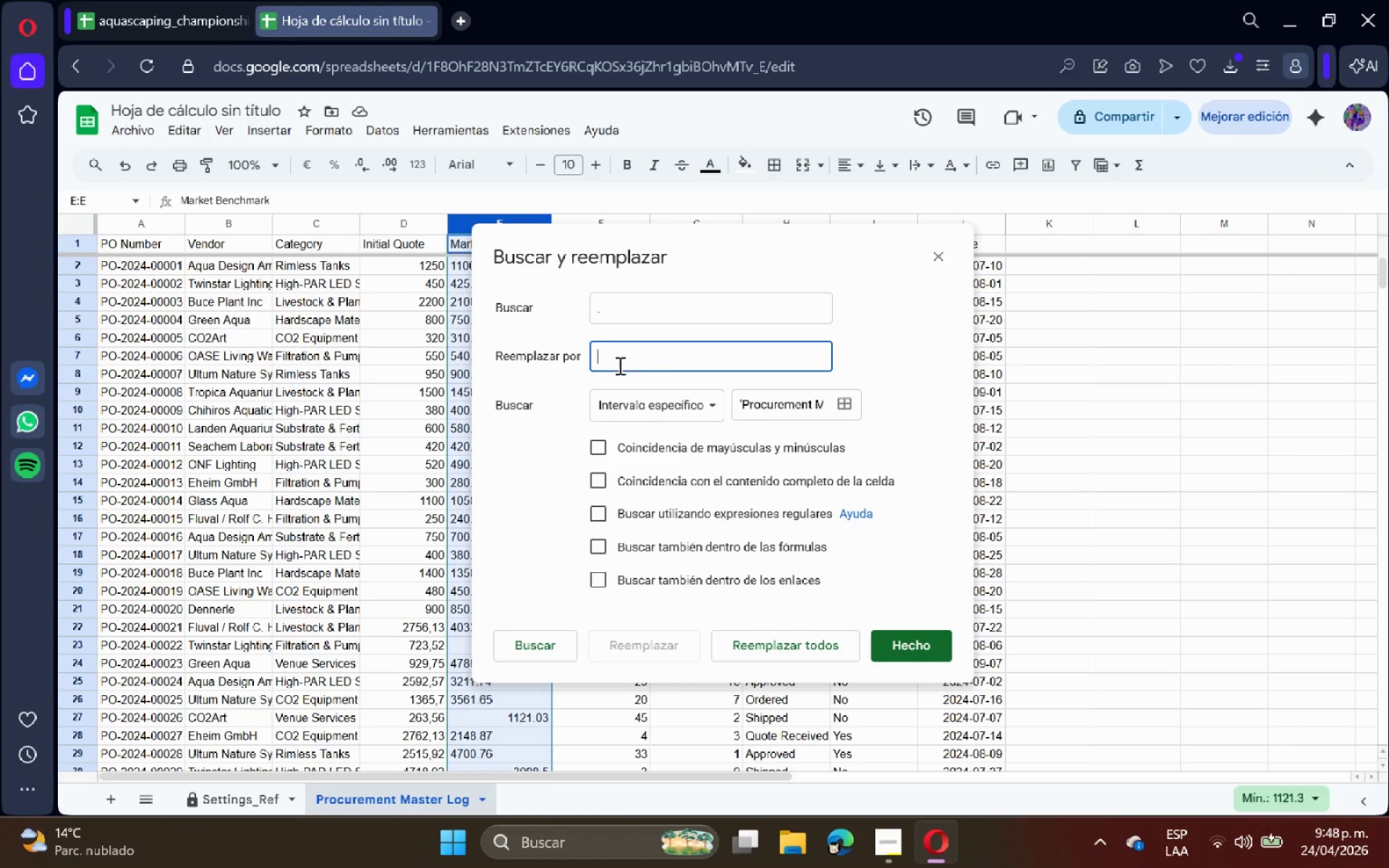 
key(Comma)
 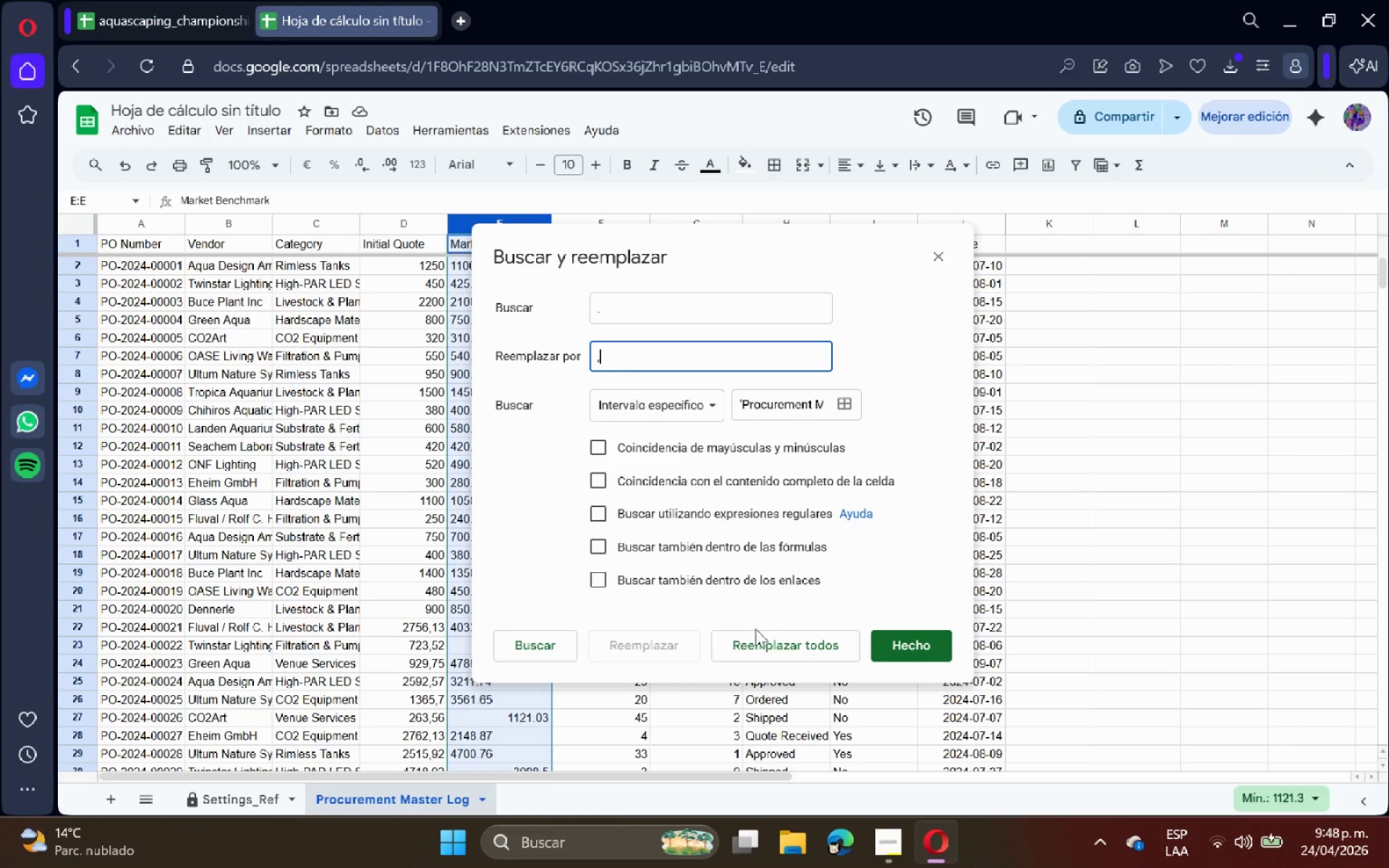 
left_click([758, 635])
 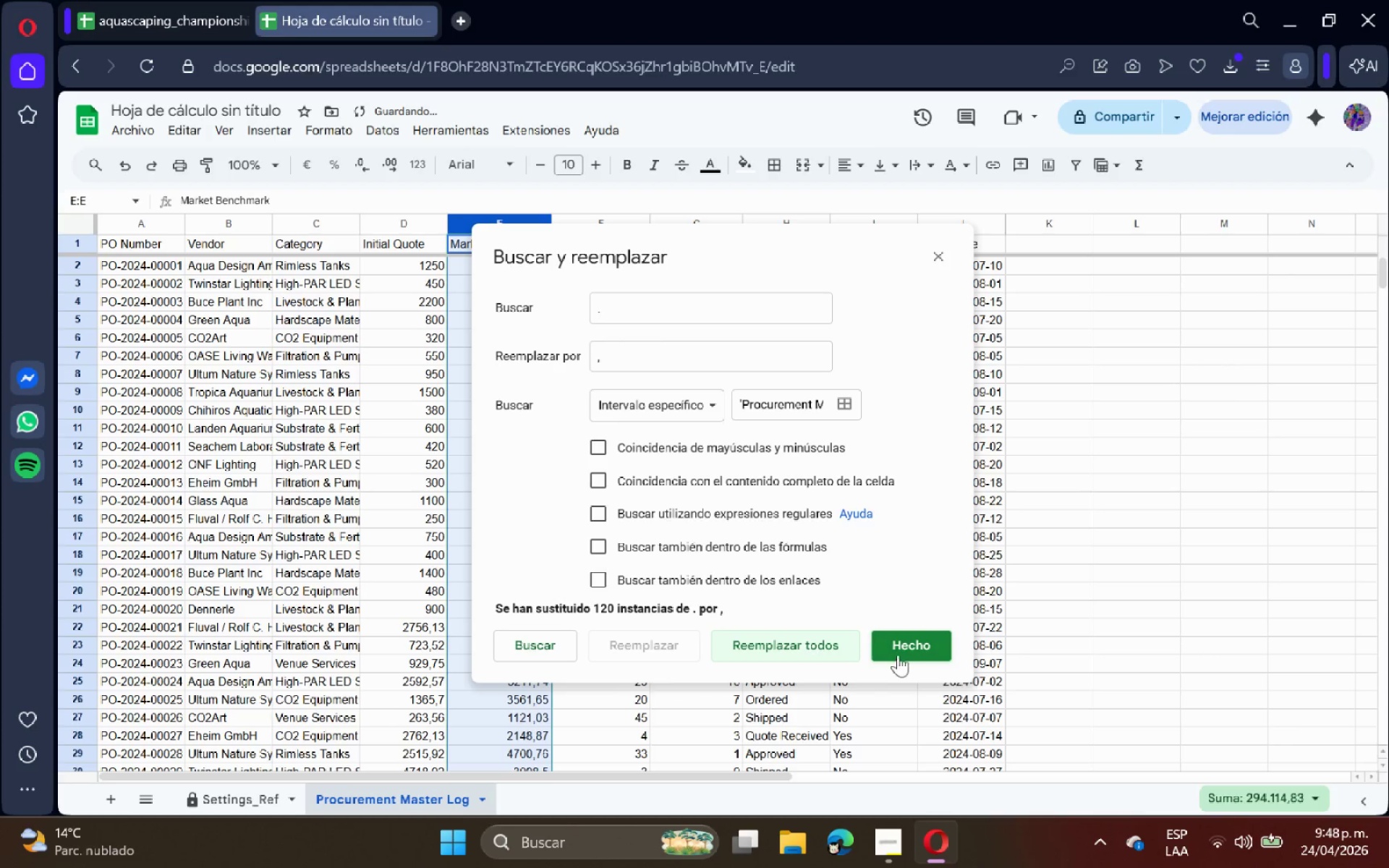 
left_click([910, 644])
 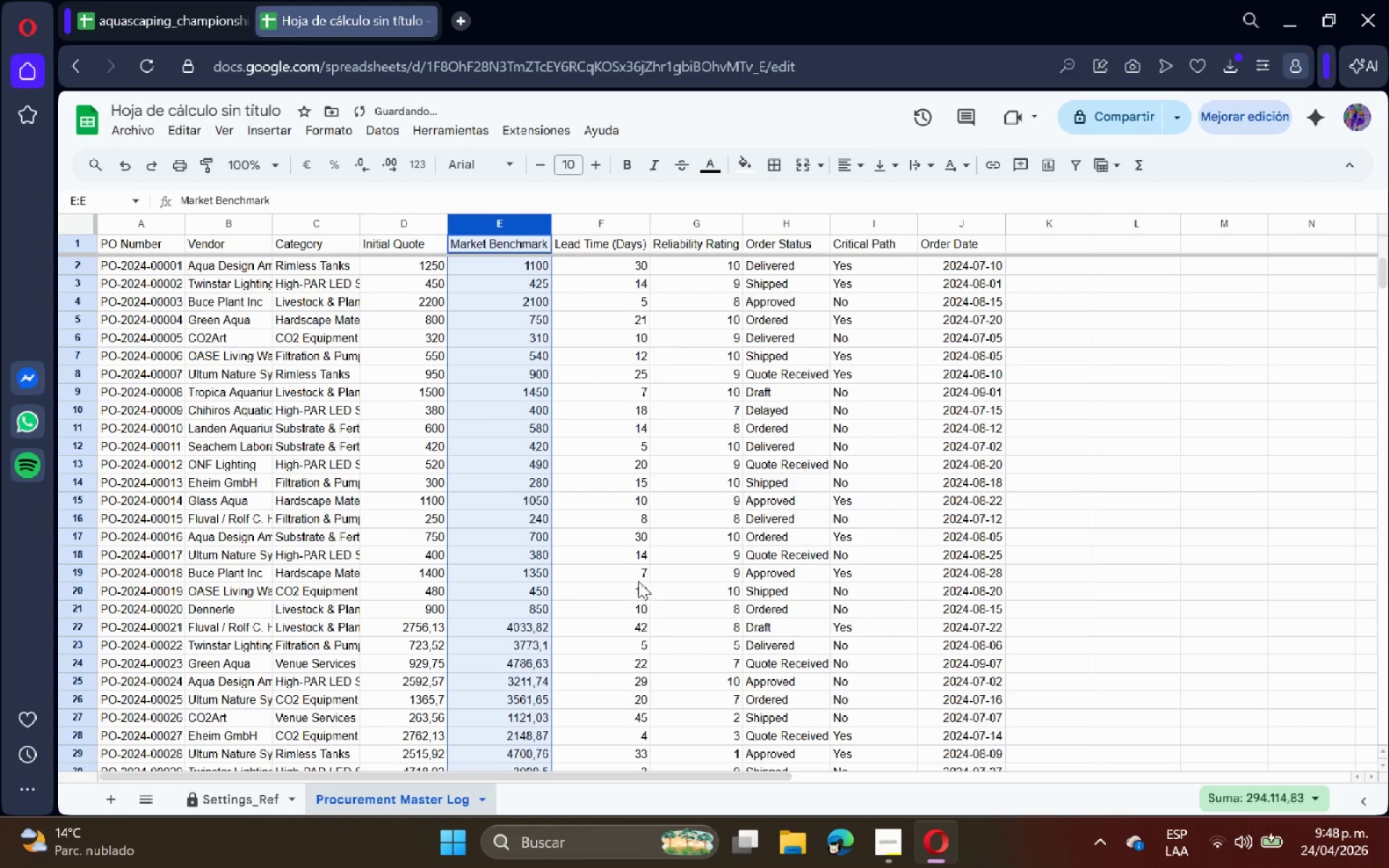 
scroll: coordinate [636, 581], scroll_direction: down, amount: 1.0
 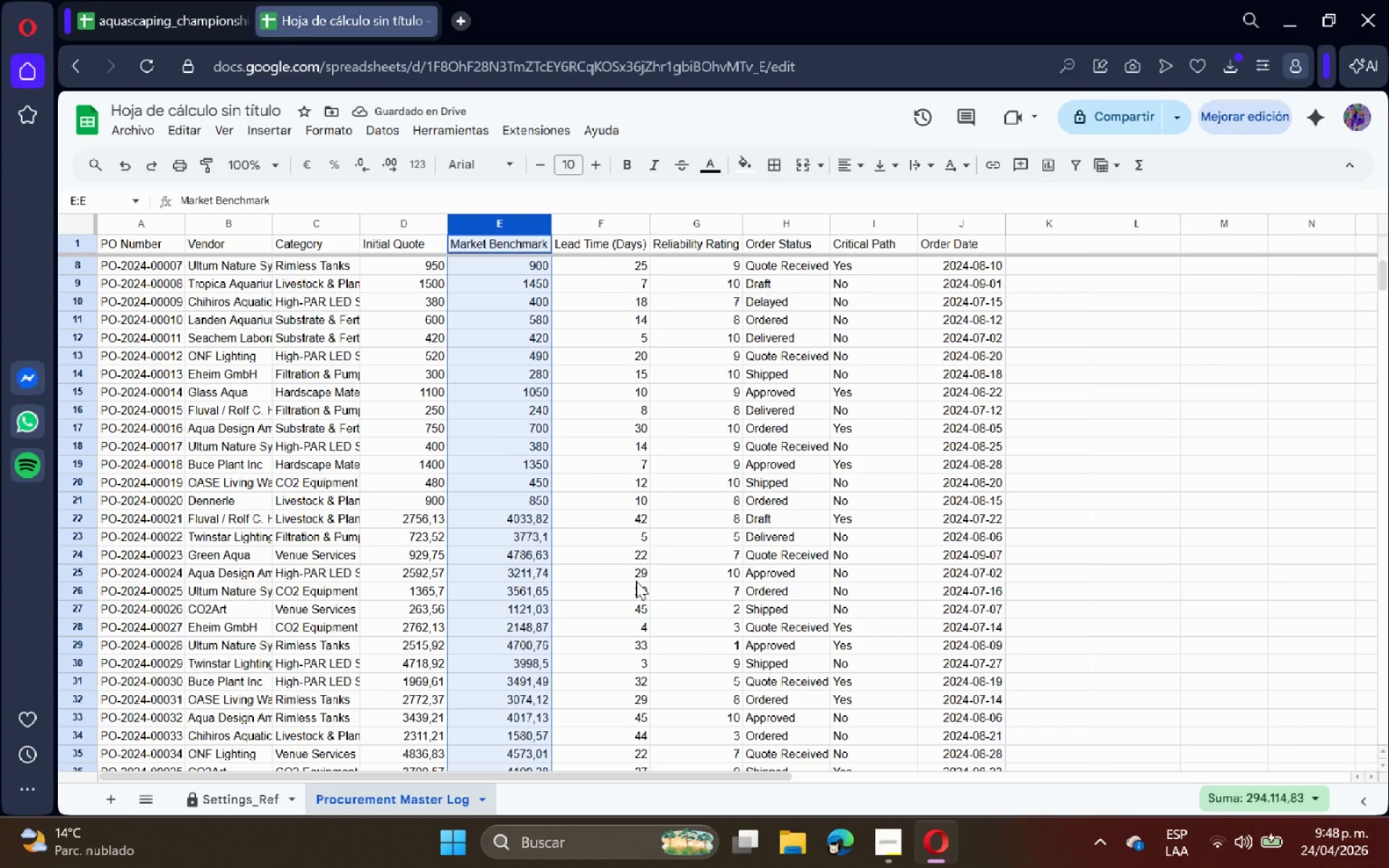 
scroll: coordinate [579, 528], scroll_direction: up, amount: 10.0
 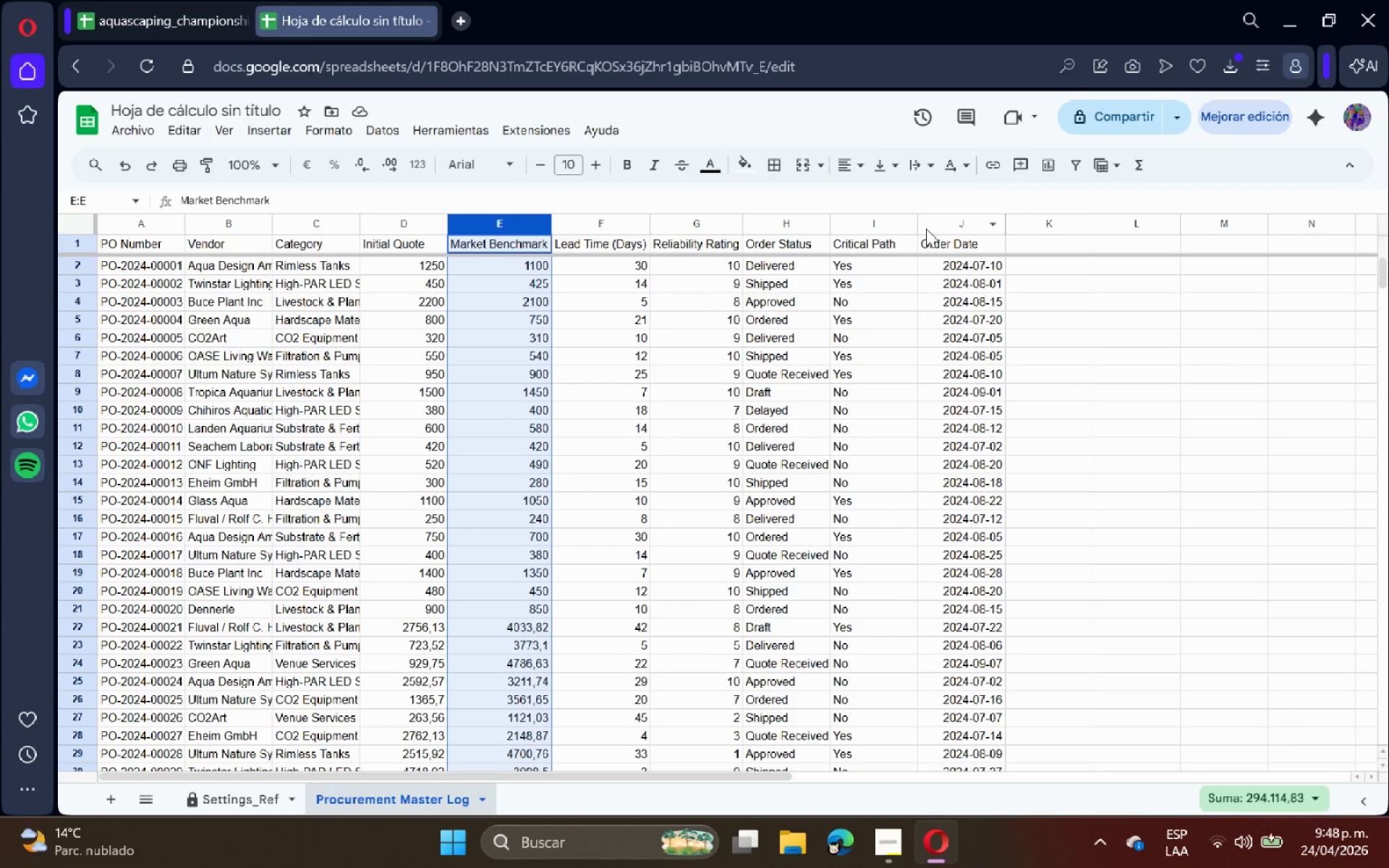 
left_click([936, 224])
 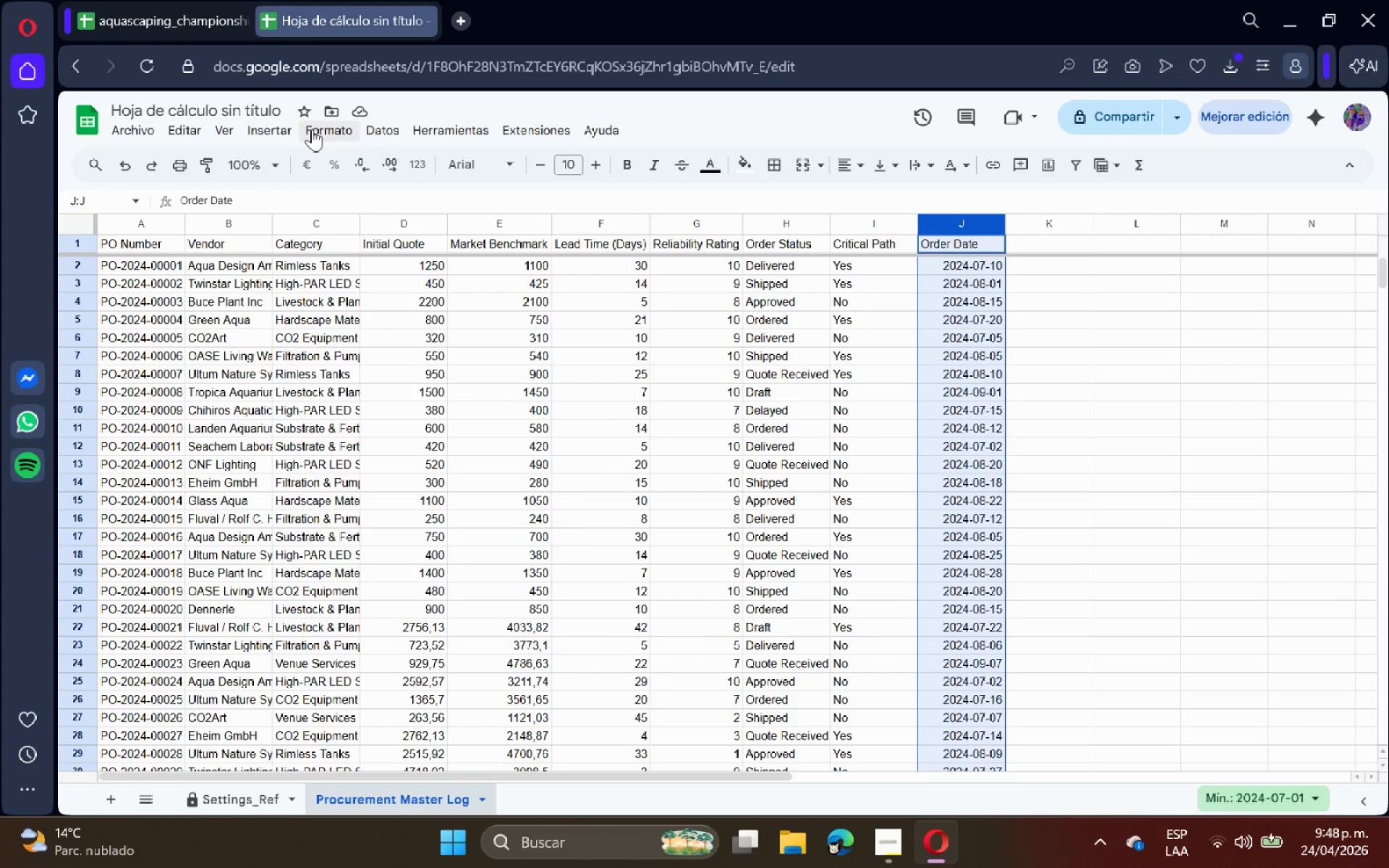 
left_click([319, 129])
 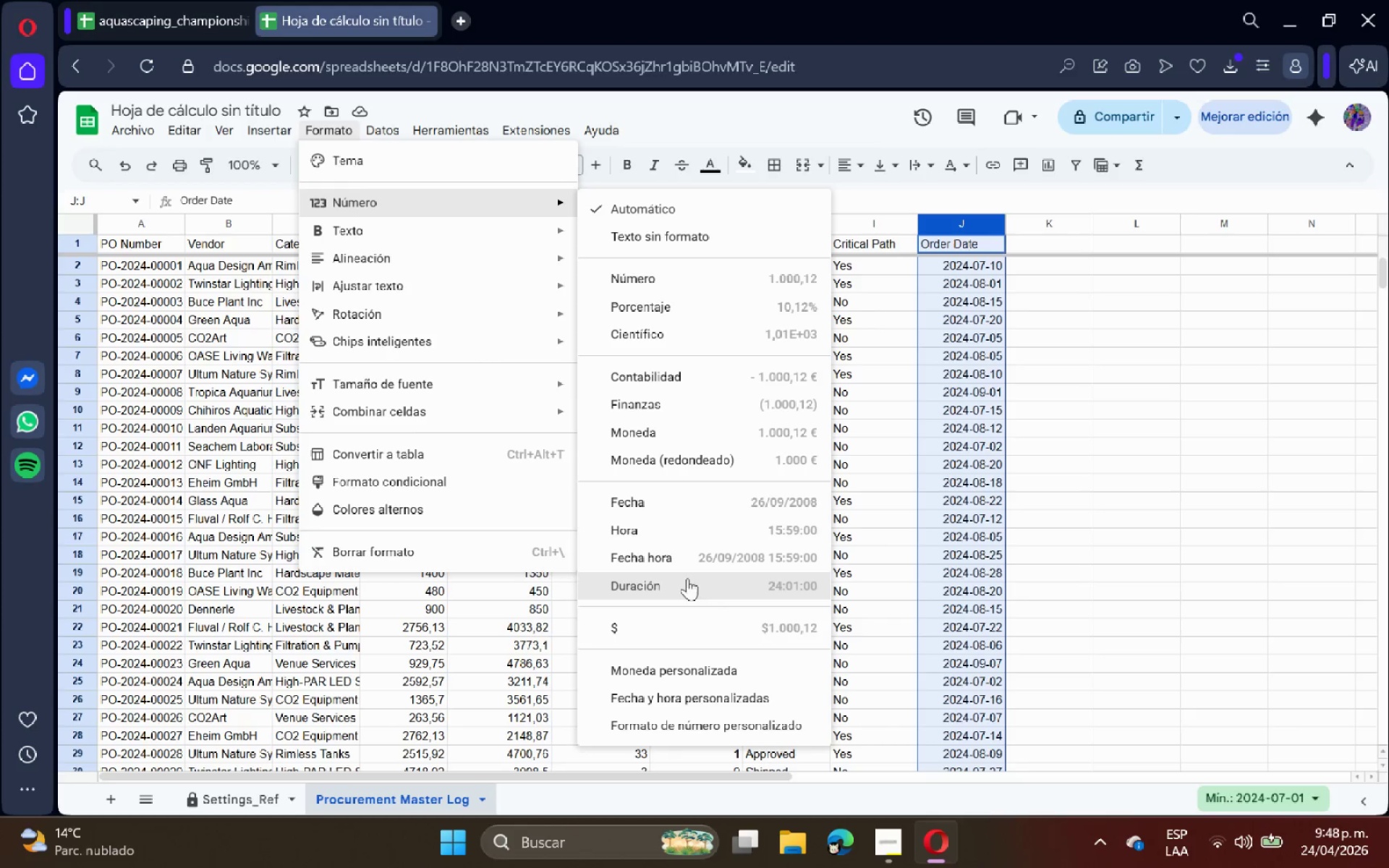 
wait(5.08)
 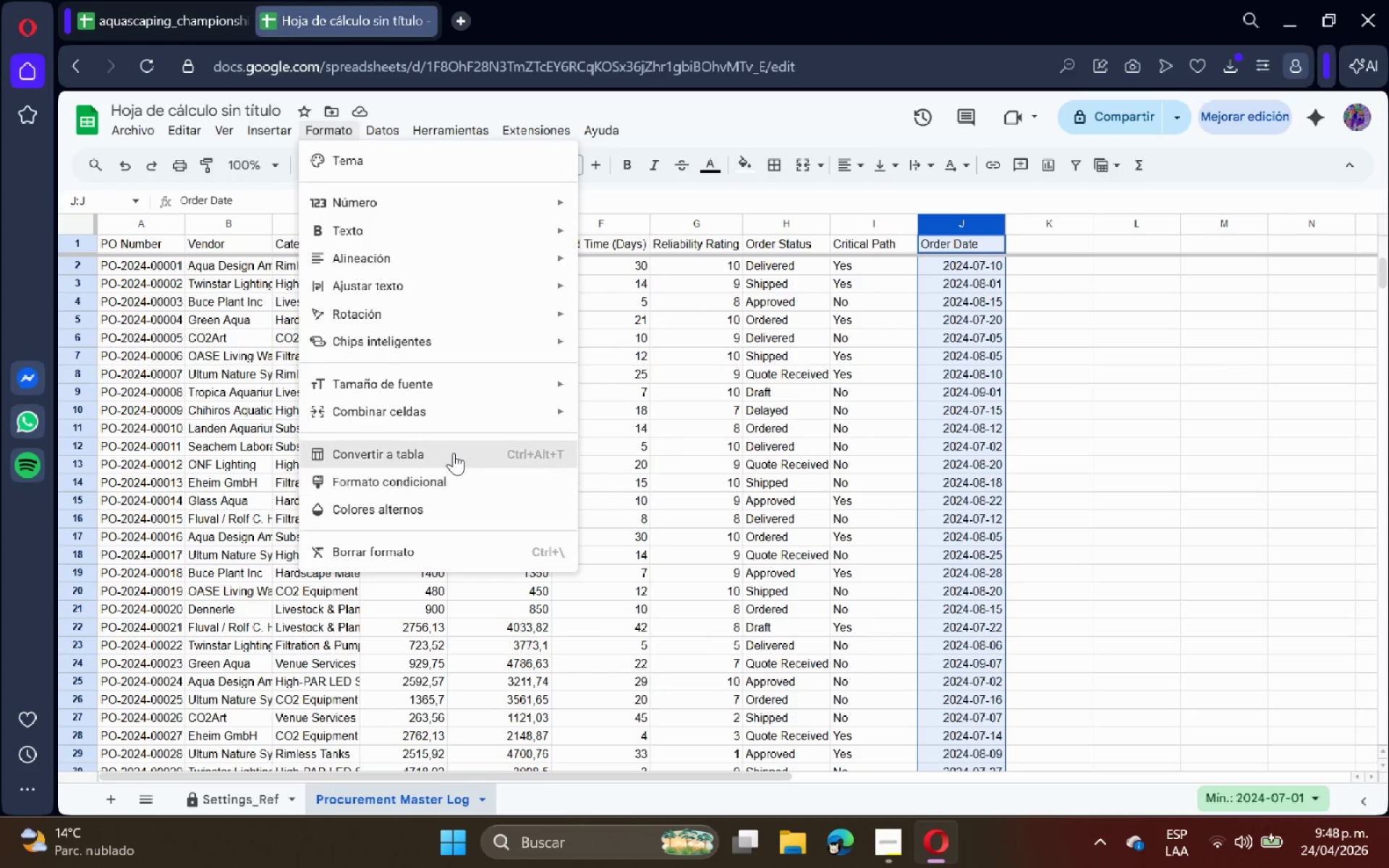 
left_click([733, 507])
 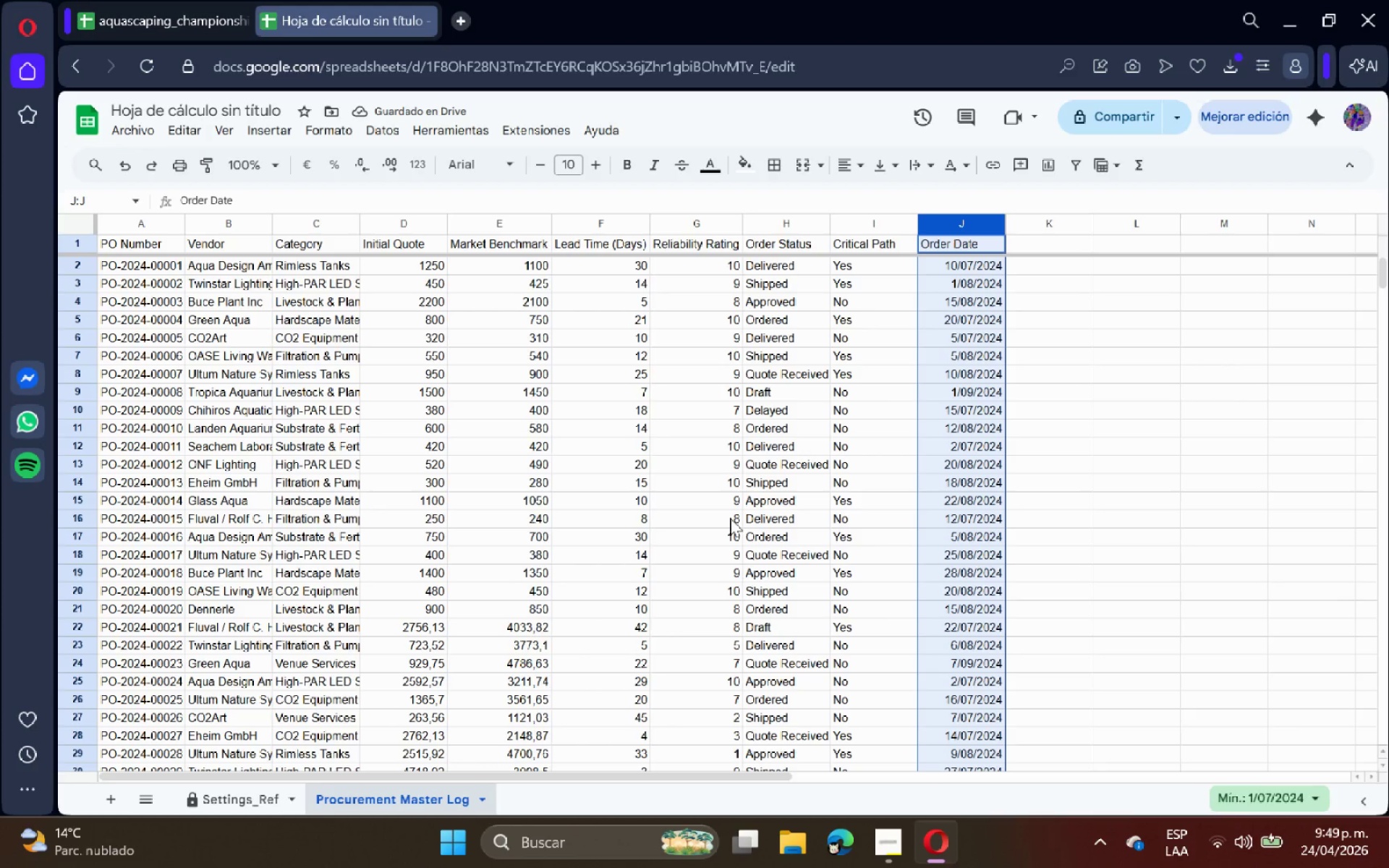 
scroll: coordinate [577, 587], scroll_direction: up, amount: 4.0
 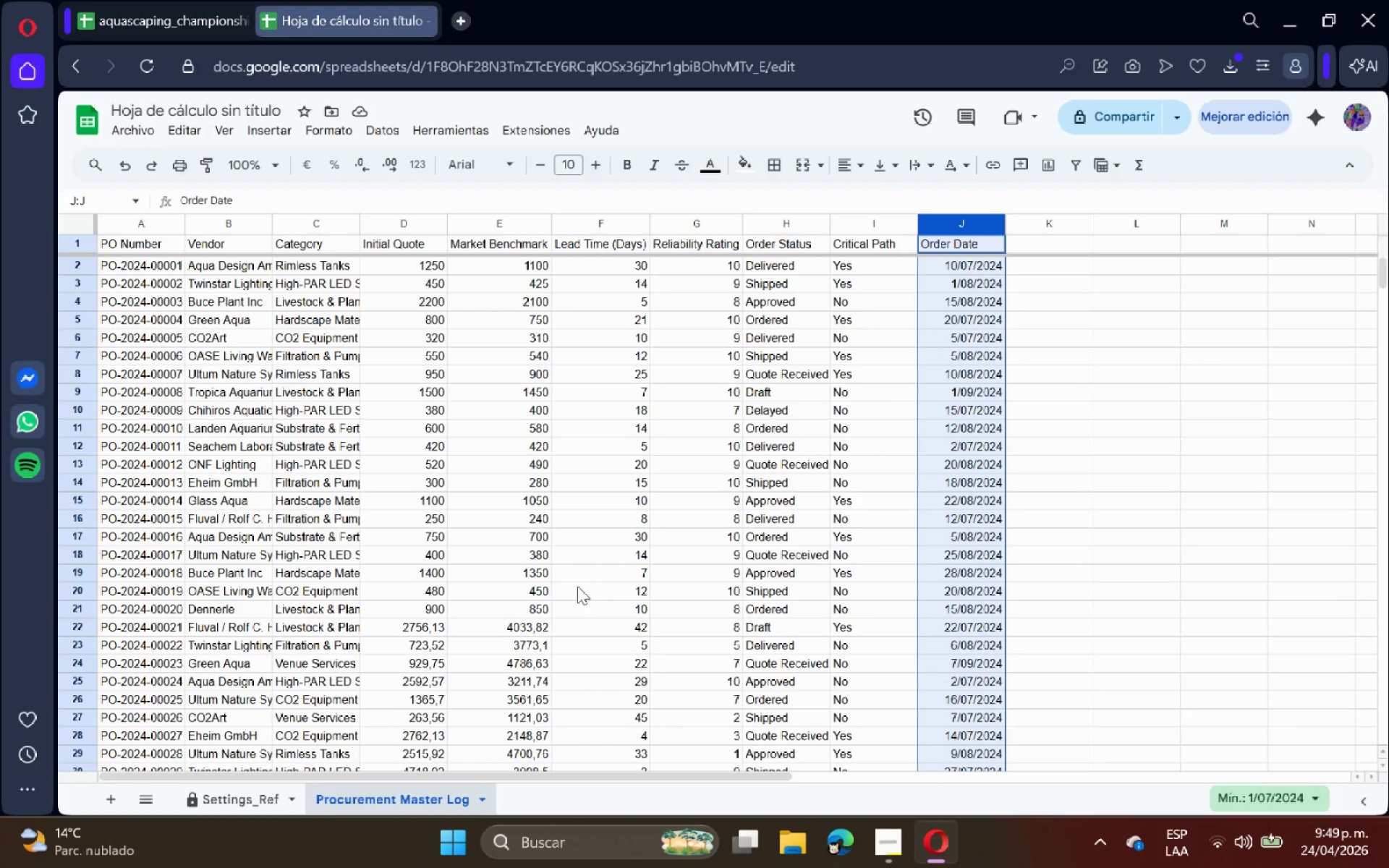 
wait(9.64)
 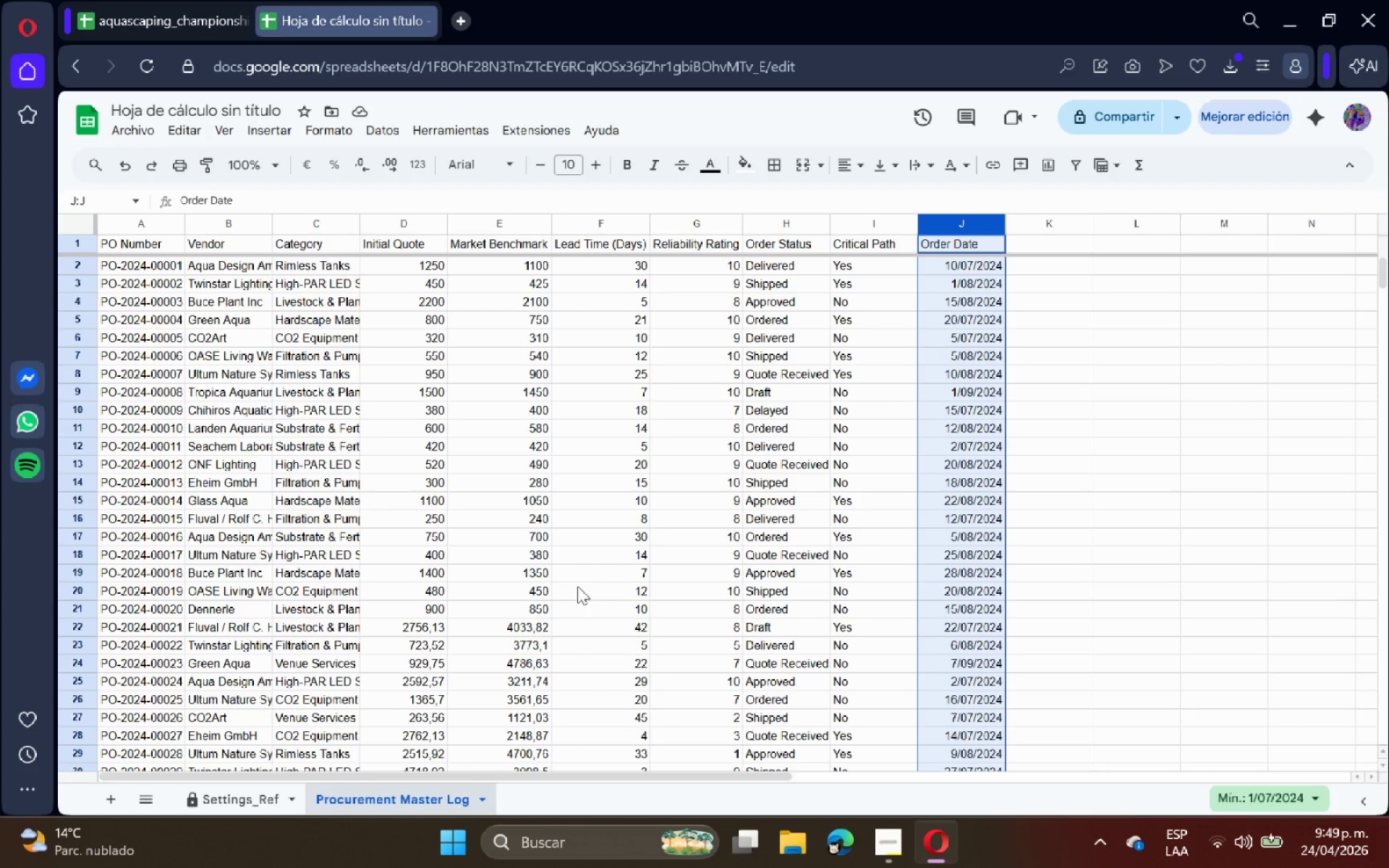 
left_click([352, 472])
 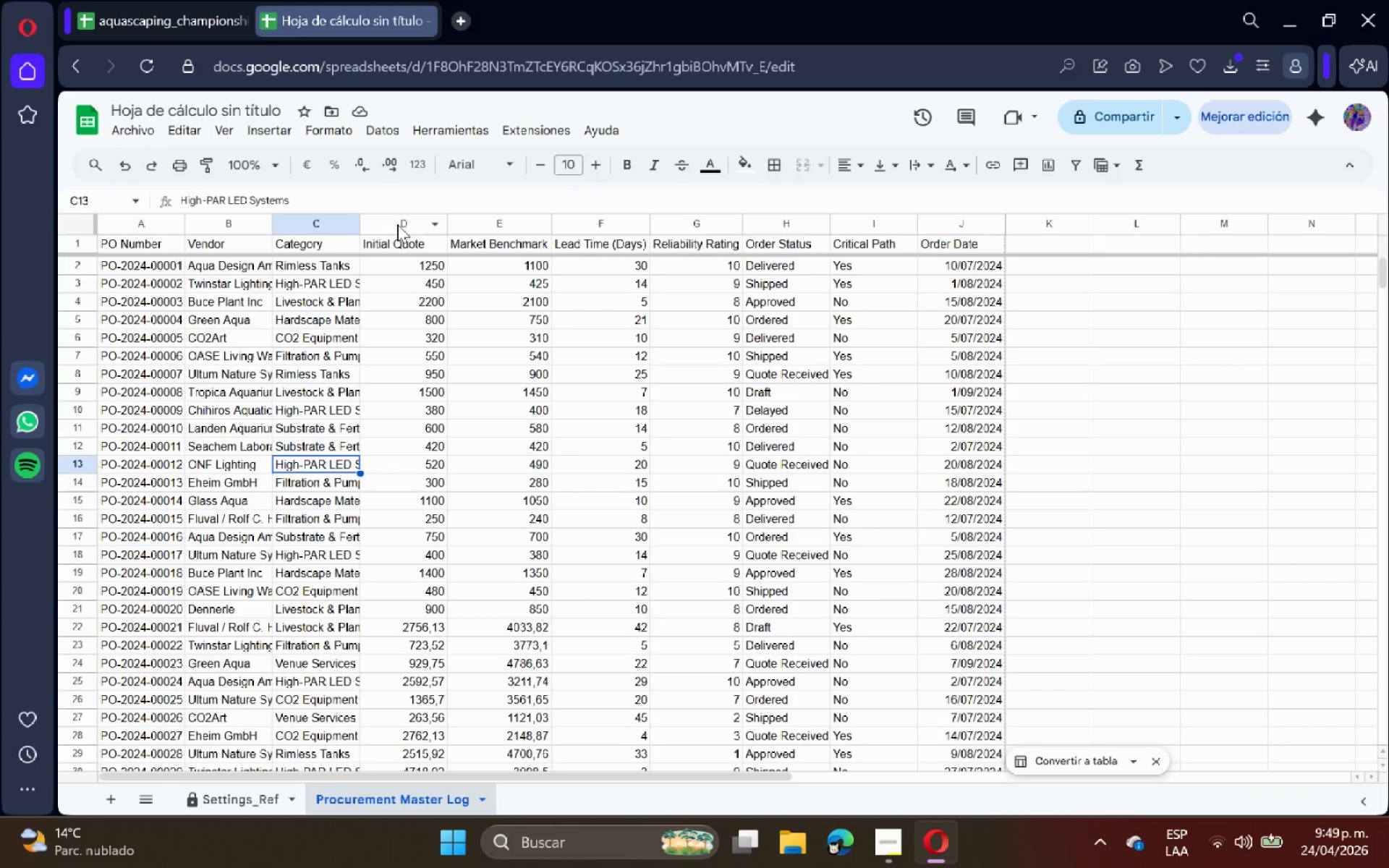 
left_click([397, 224])
 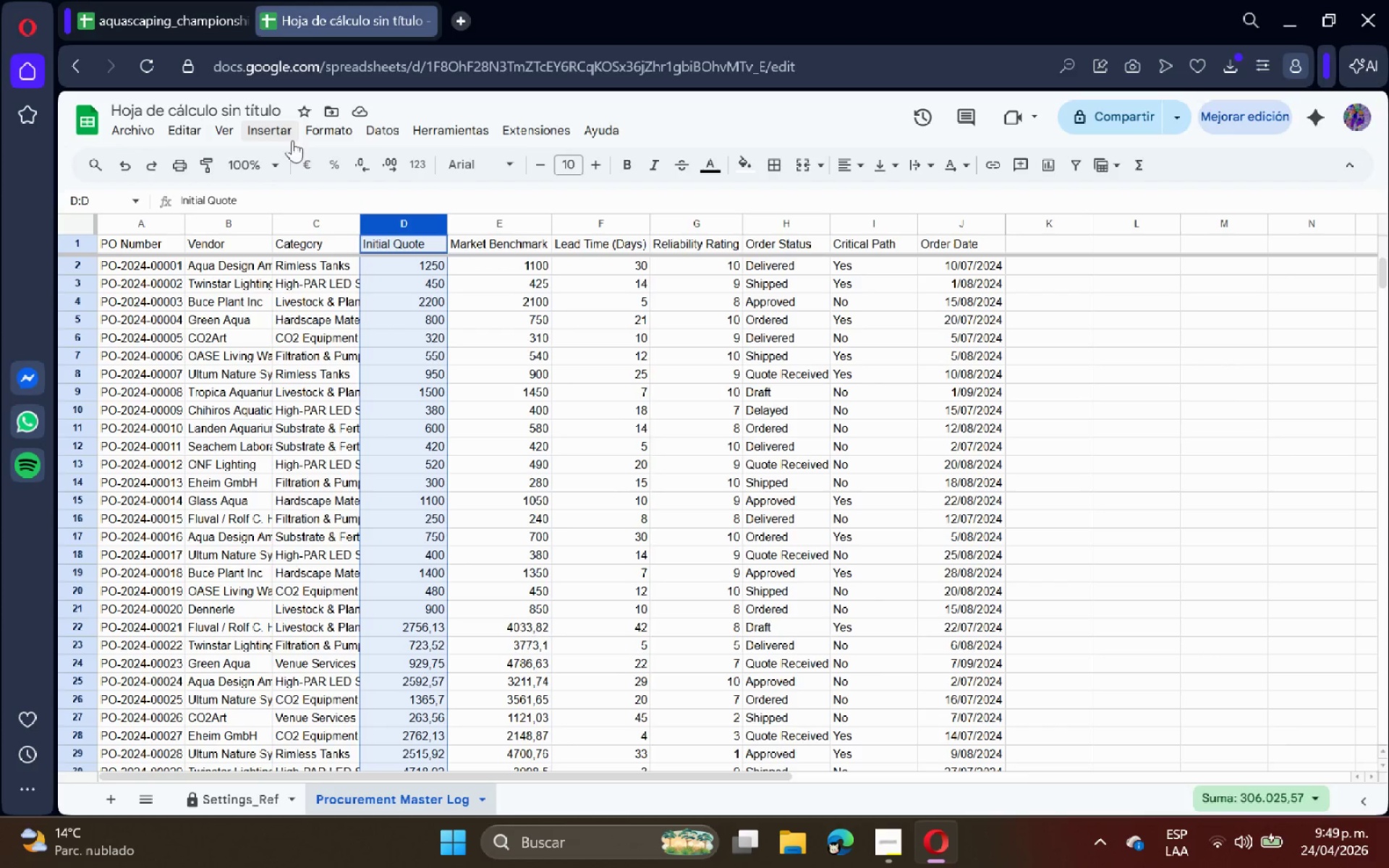 
left_click([273, 130])
 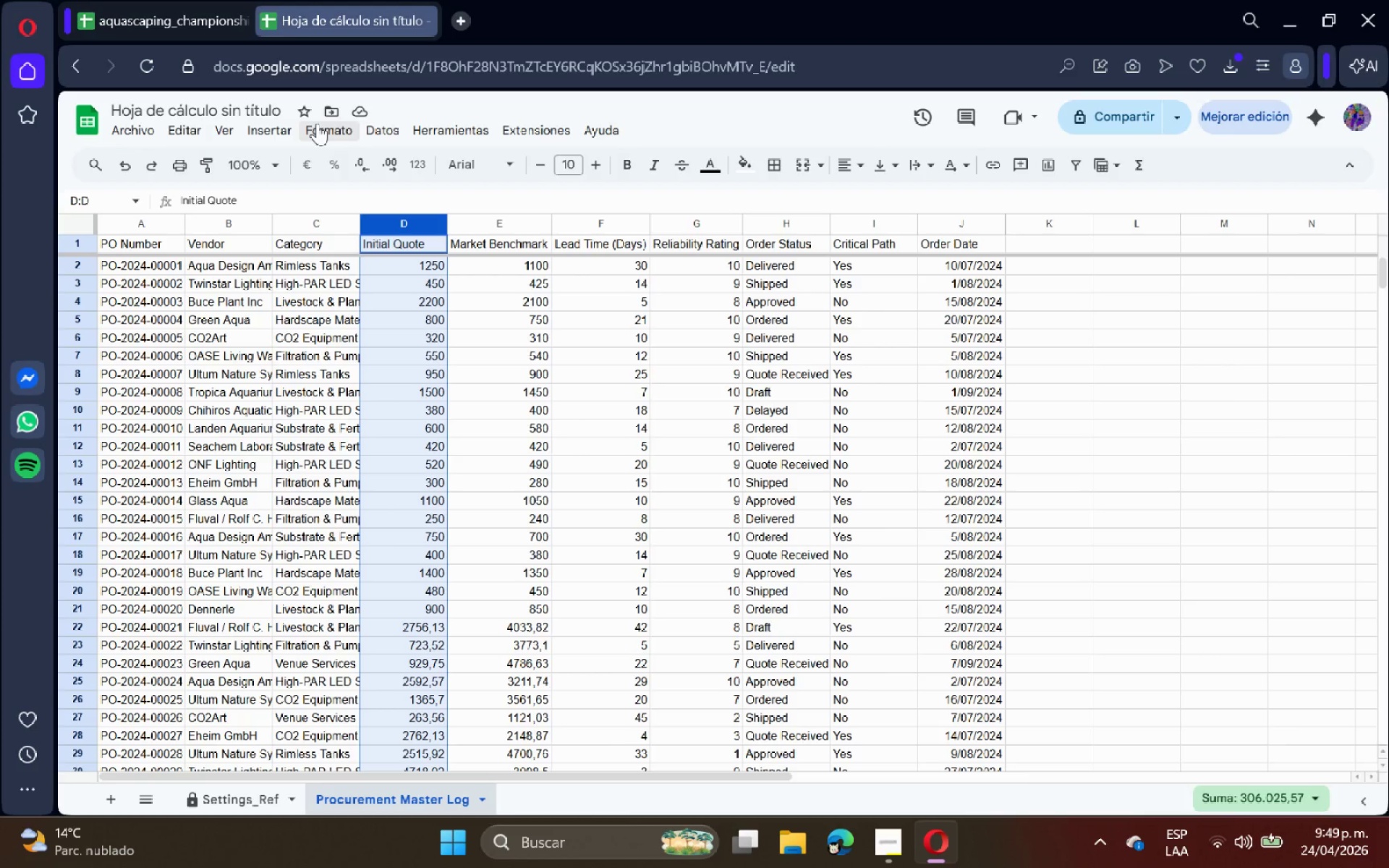 
double_click([322, 128])
 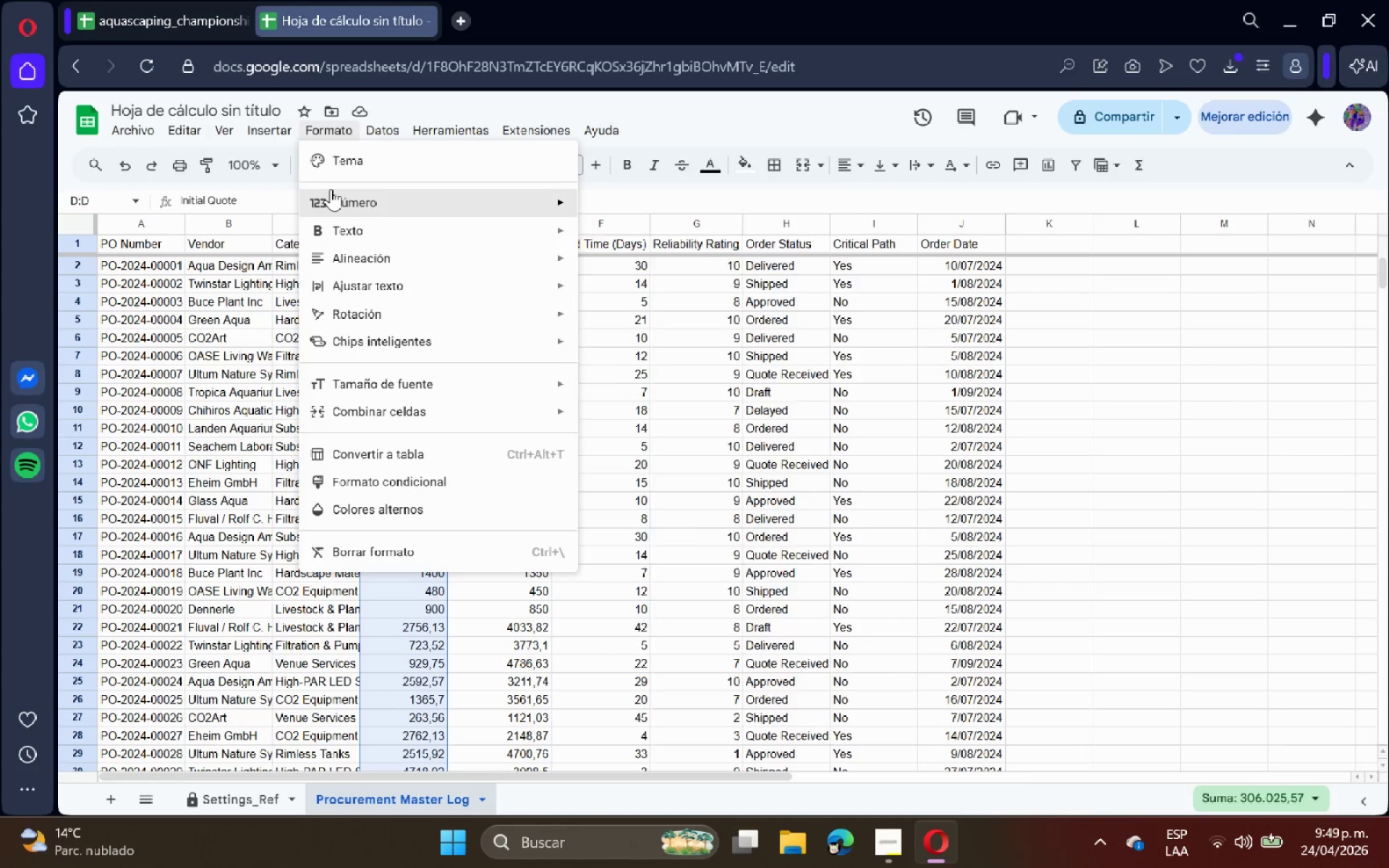 
left_click([331, 189])
 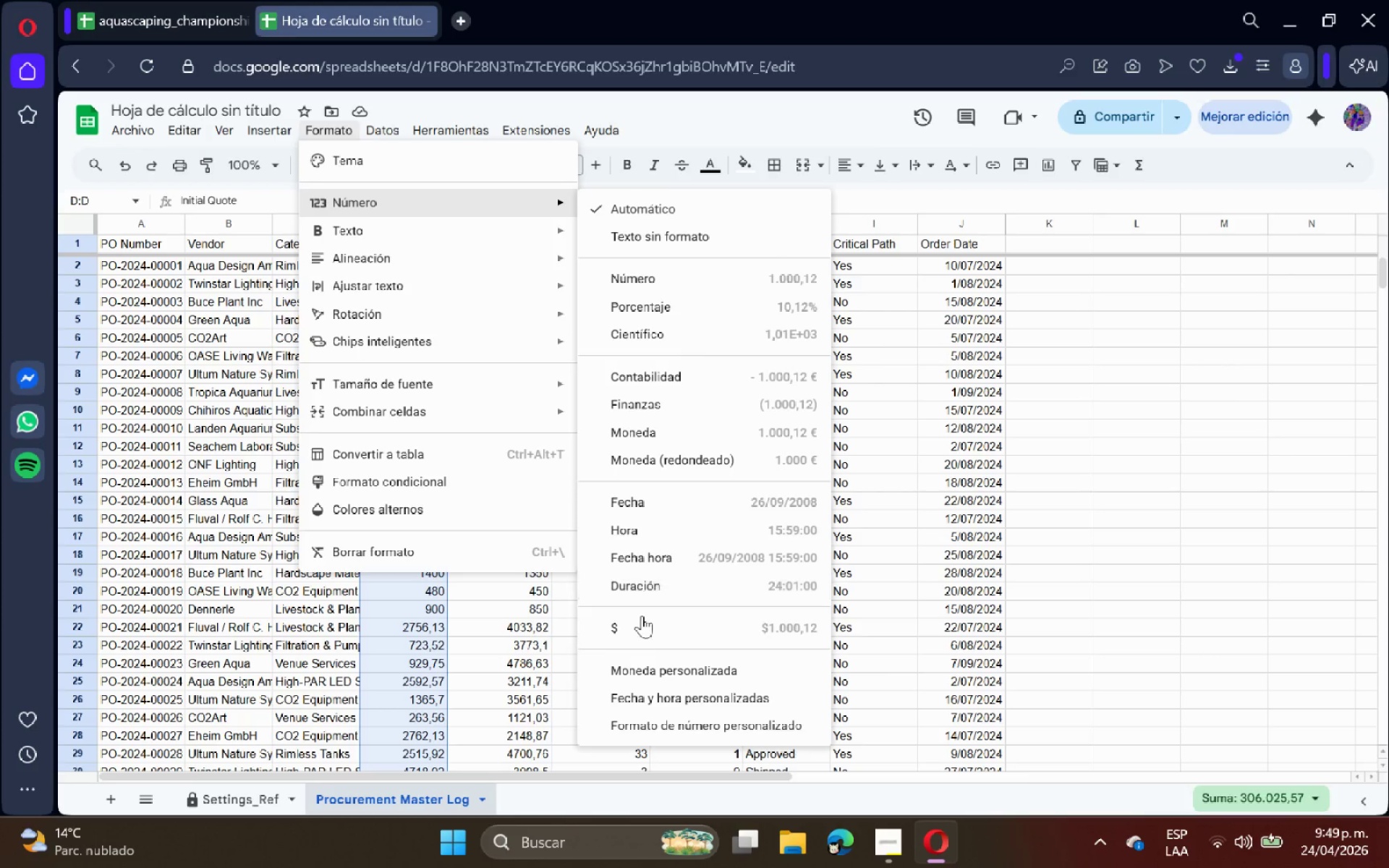 
left_click([644, 626])
 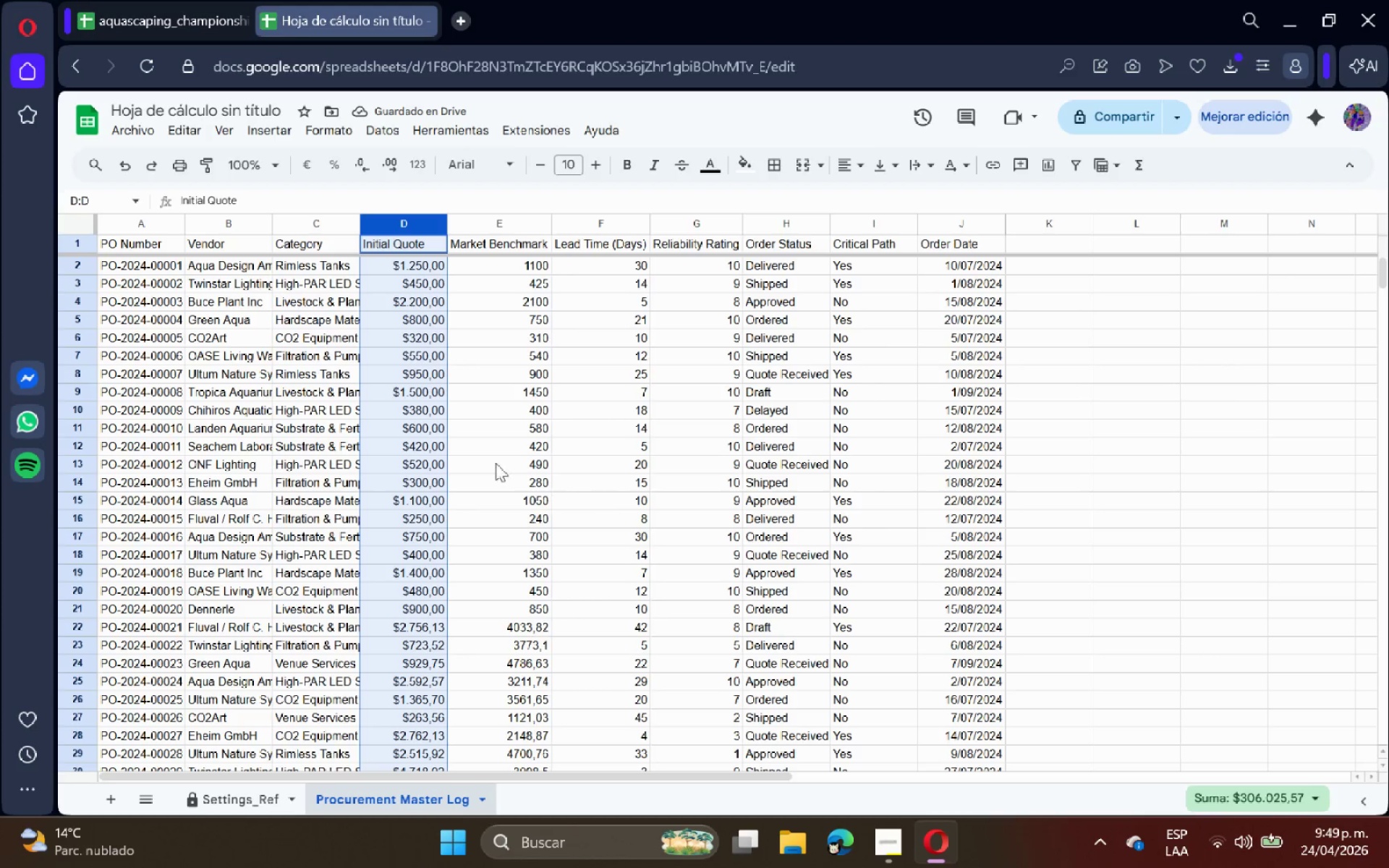 
left_click([502, 222])
 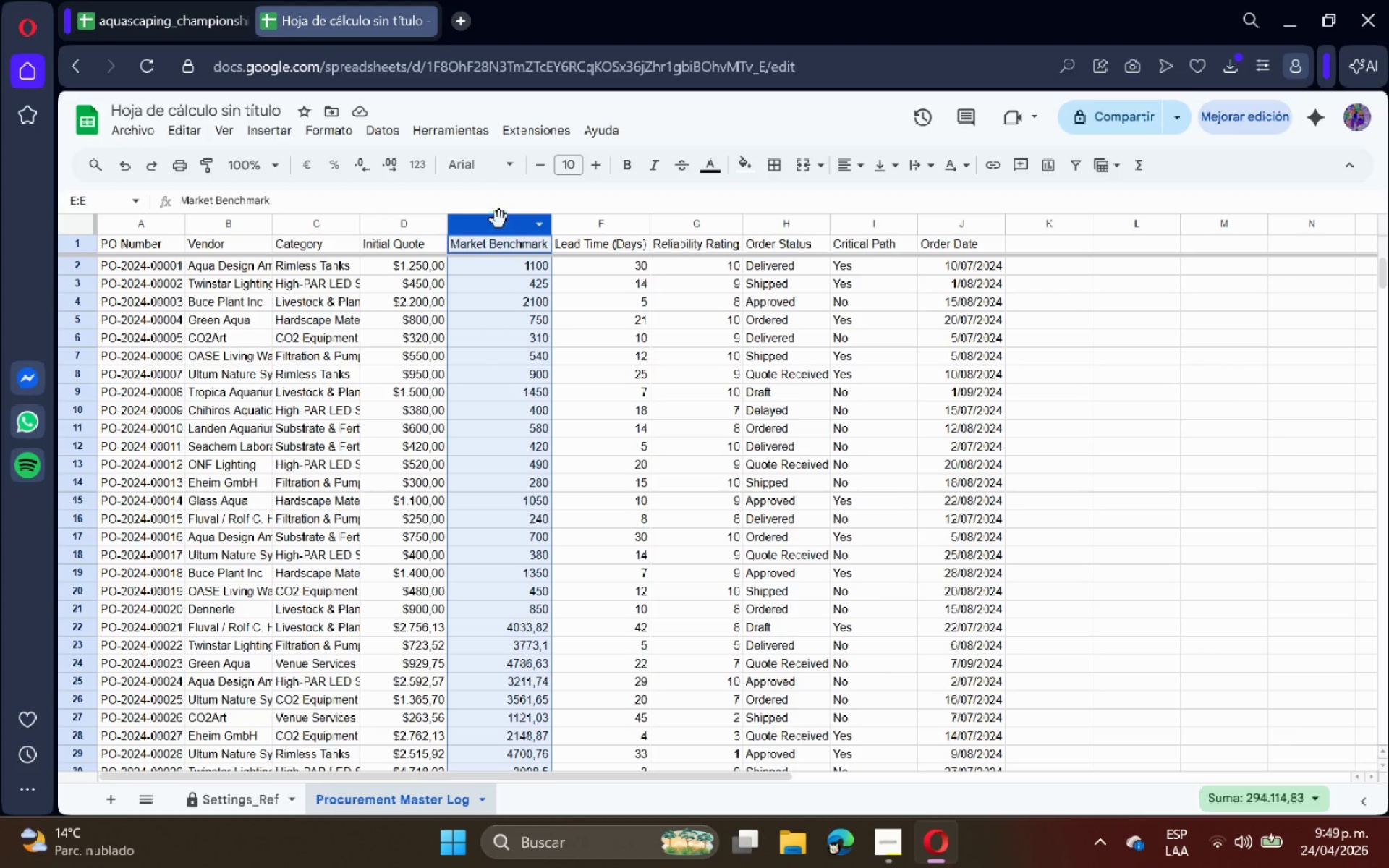 
left_click([332, 125])
 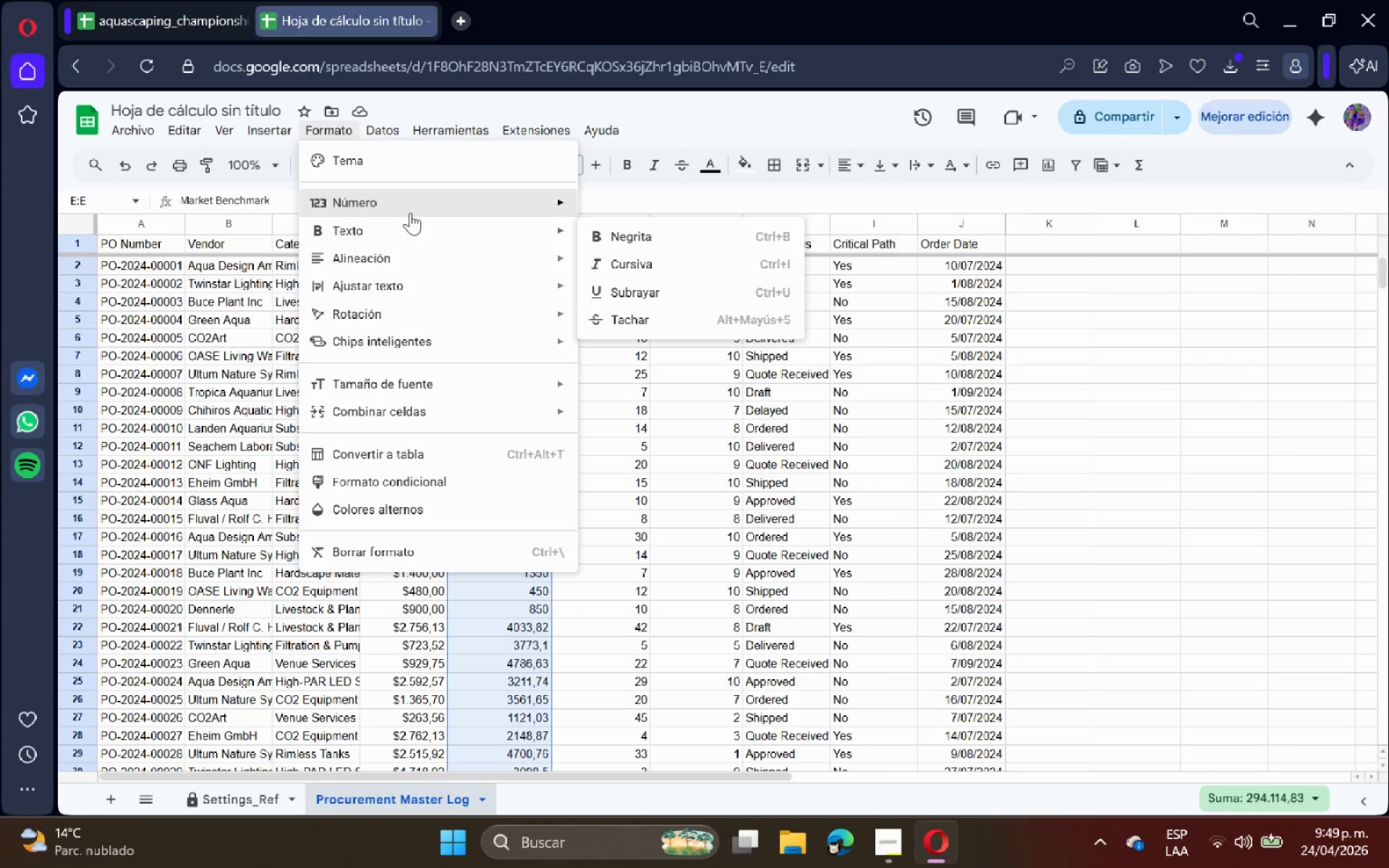 
left_click([411, 212])
 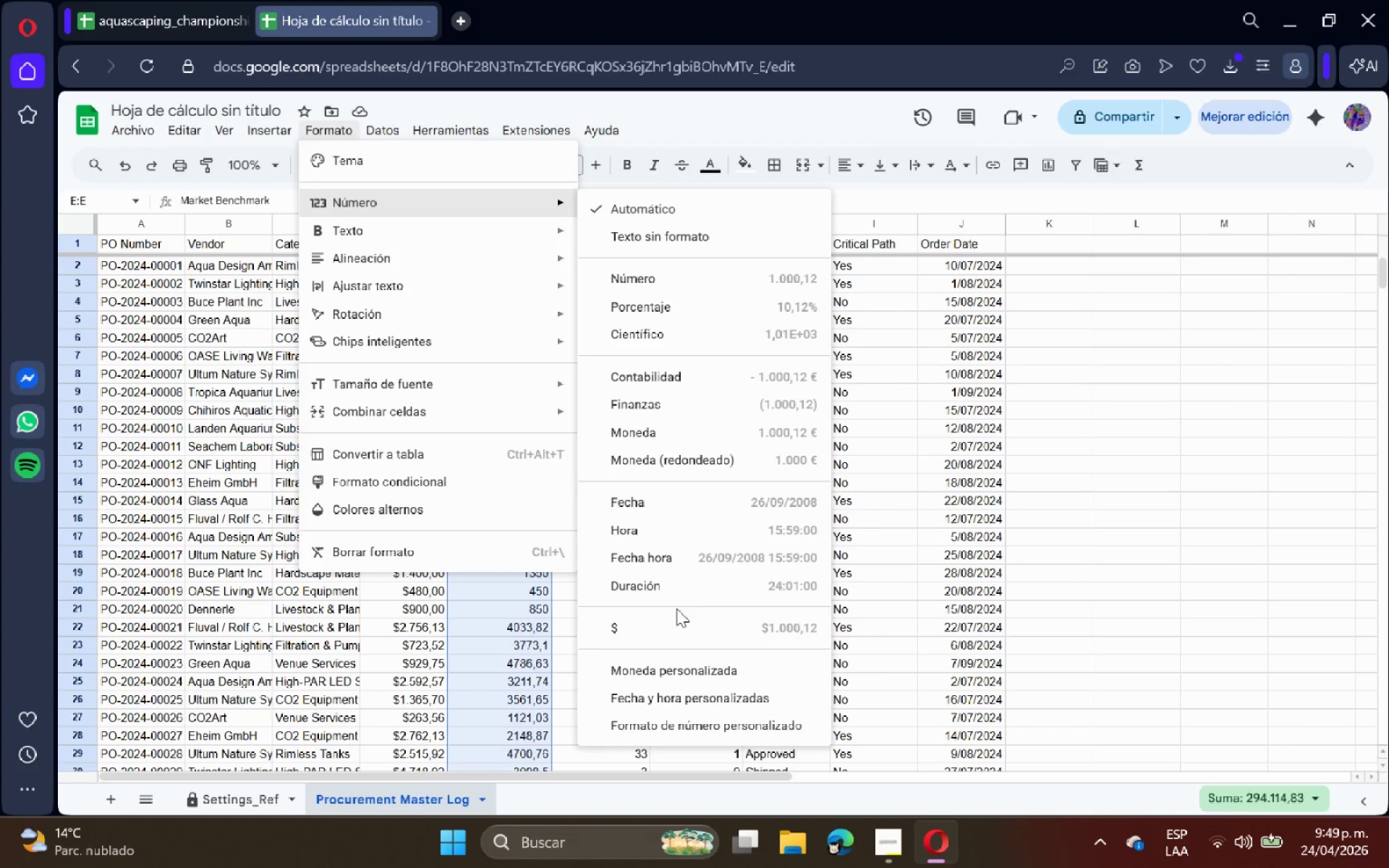 
left_click([671, 619])
 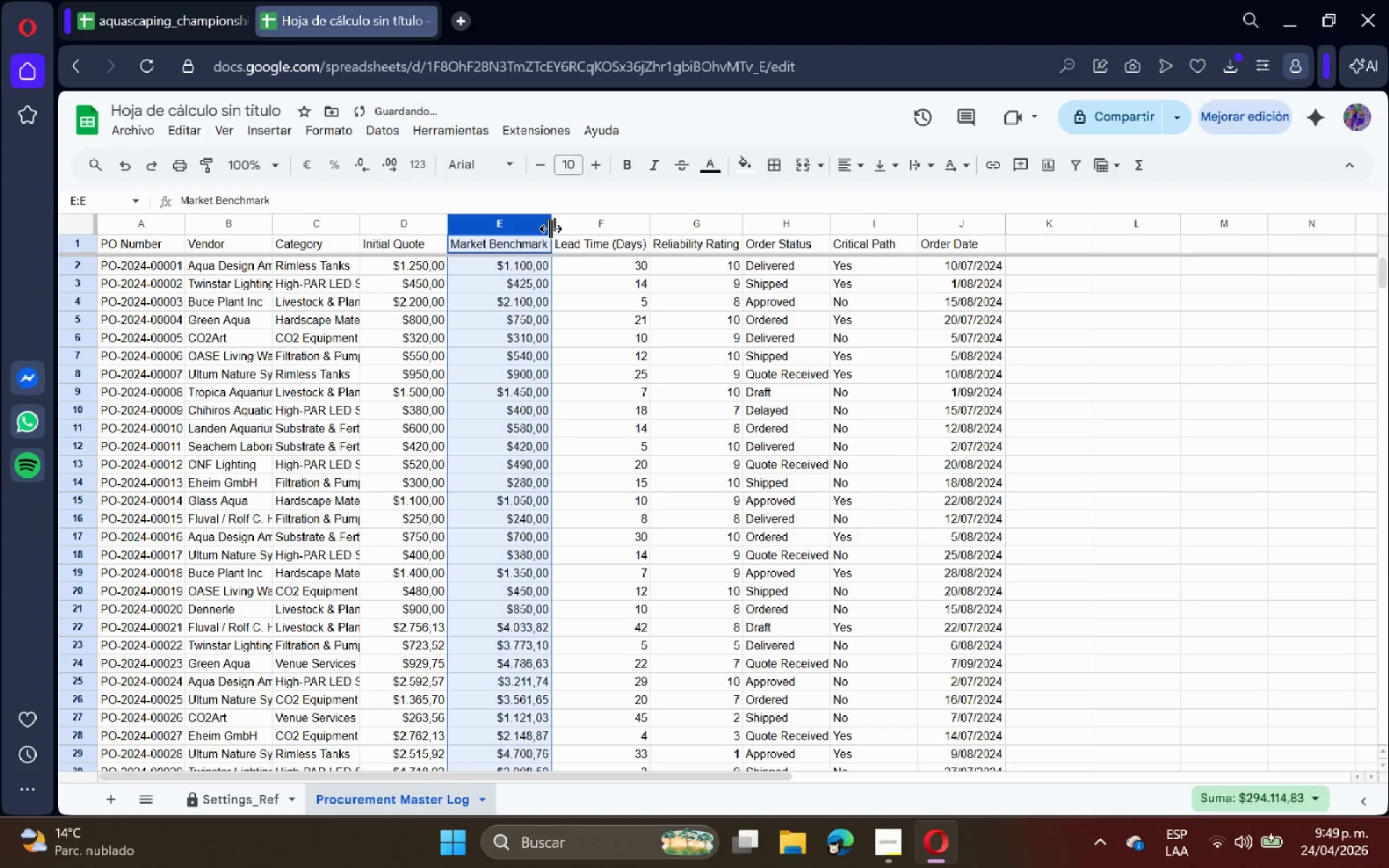 
double_click([551, 229])
 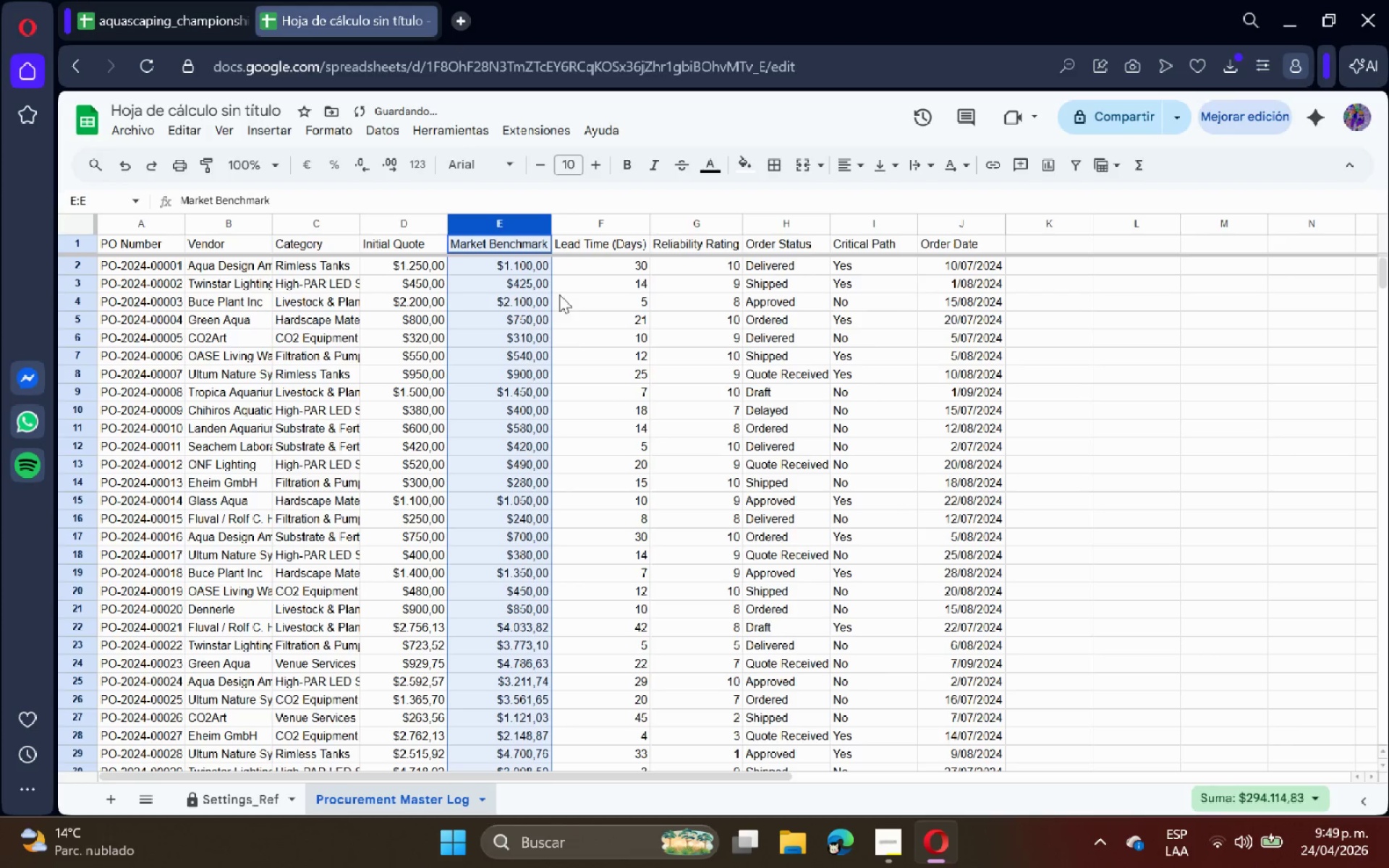 
left_click([563, 352])
 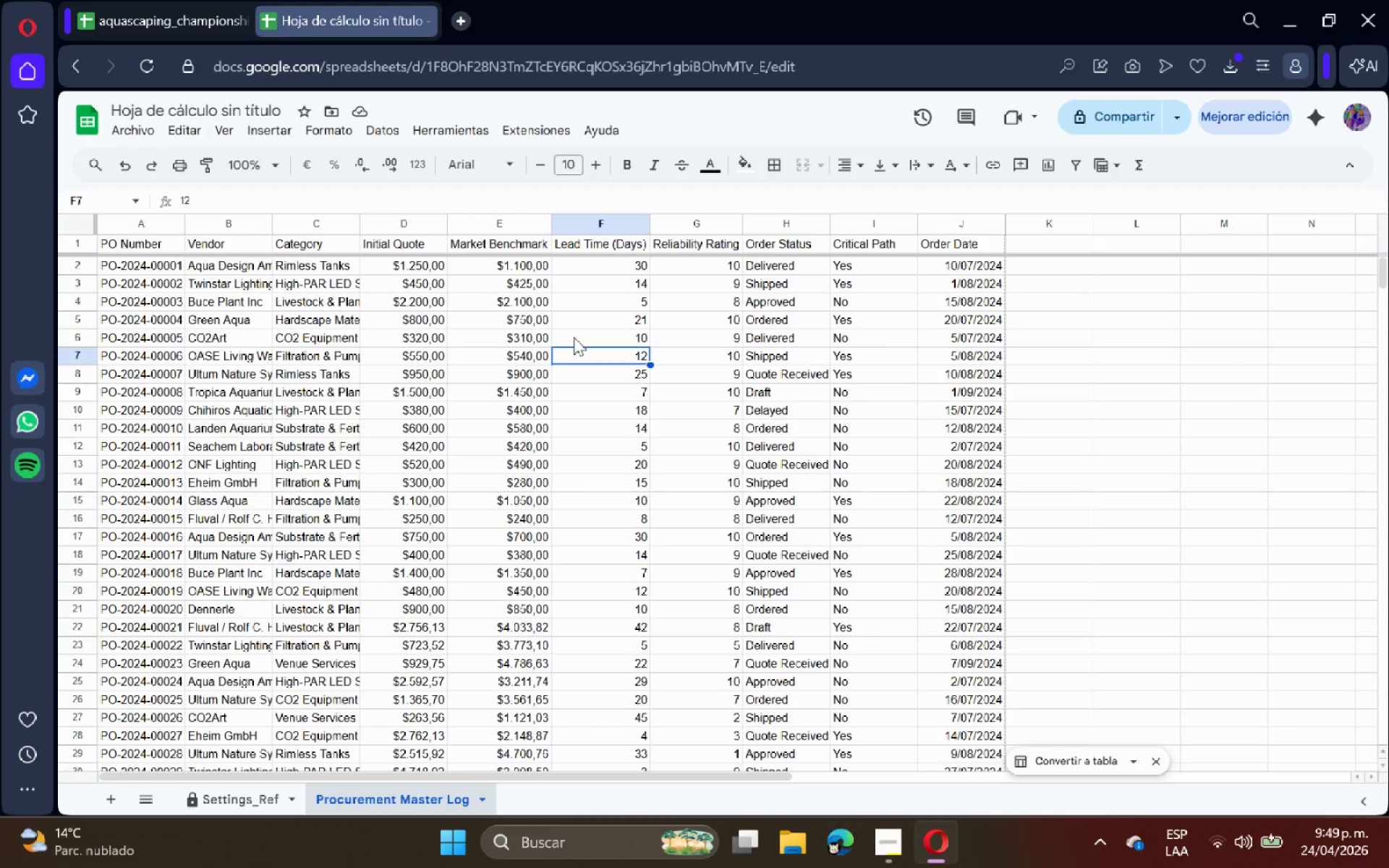 
wait(12.38)
 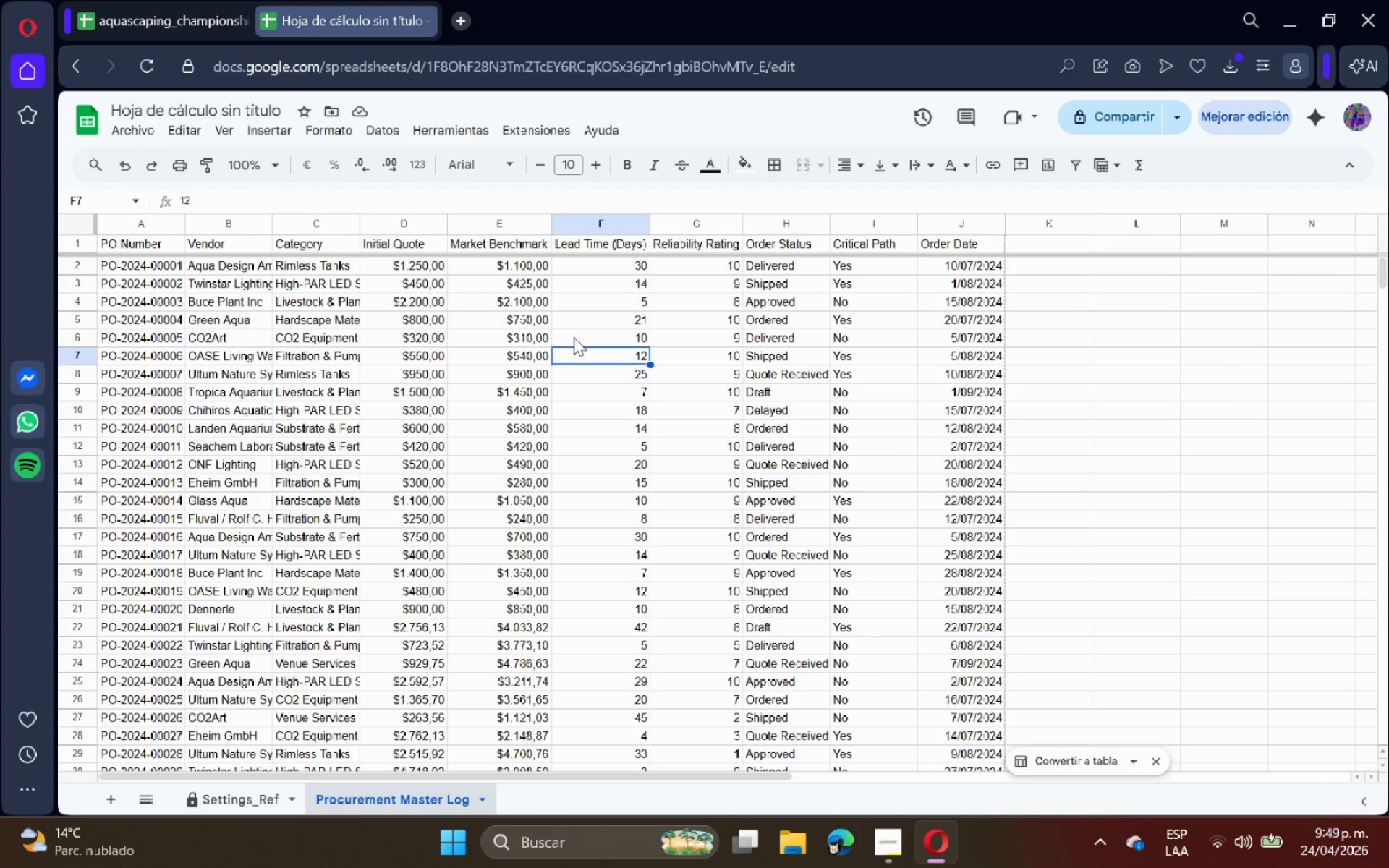 
left_click([771, 271])
 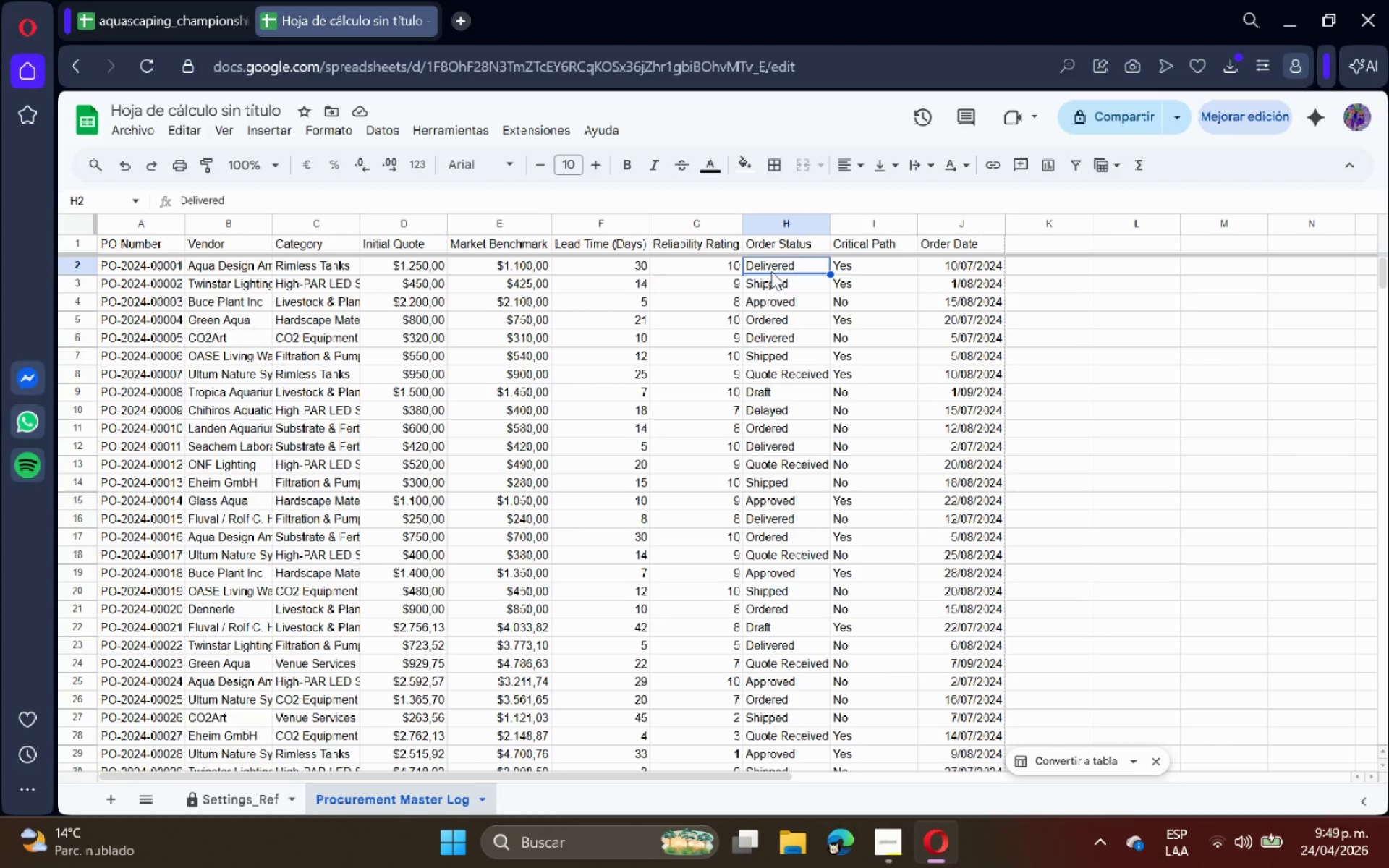 
key(Control+Shift+ArrowDown)
 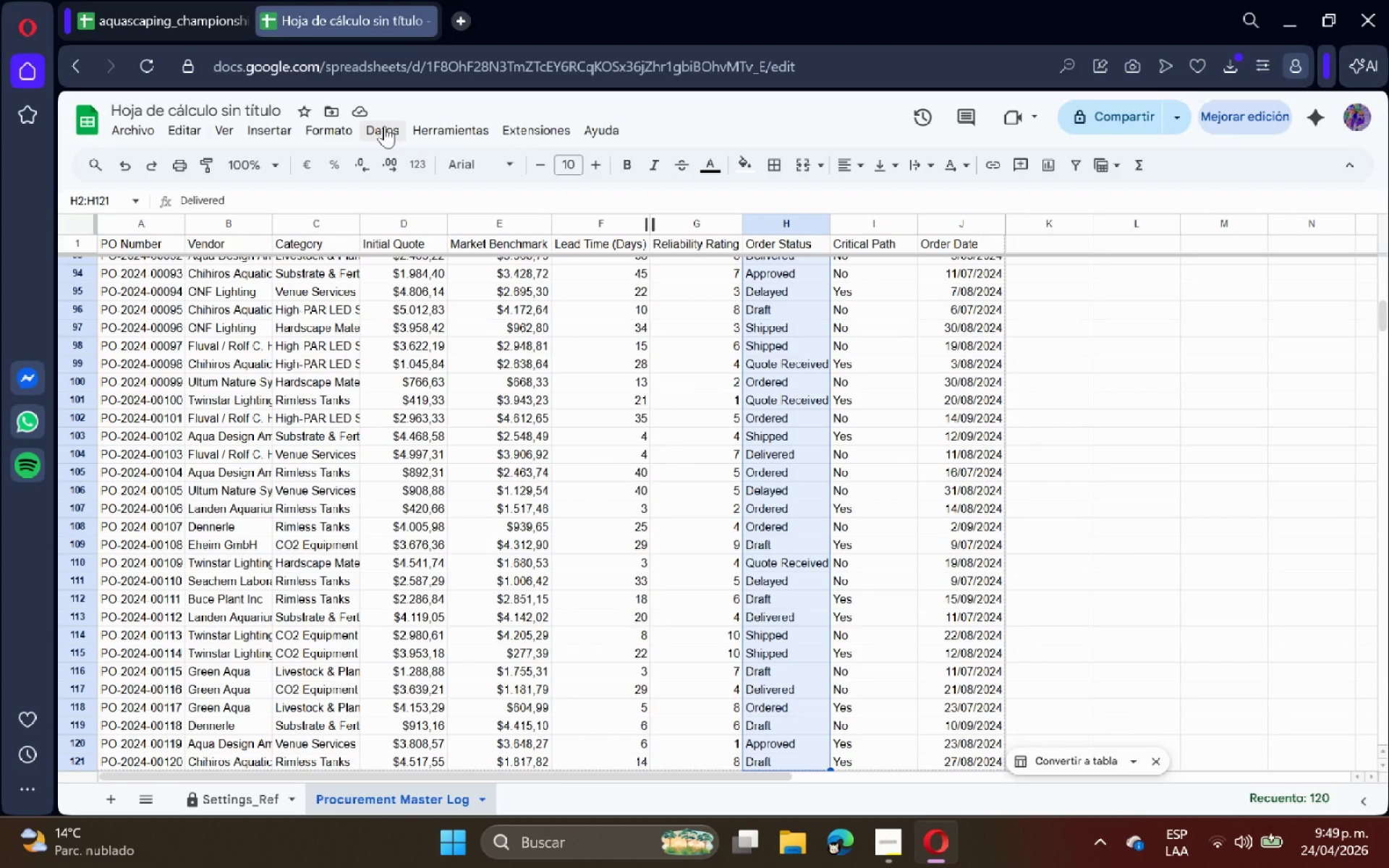 
left_click([384, 126])
 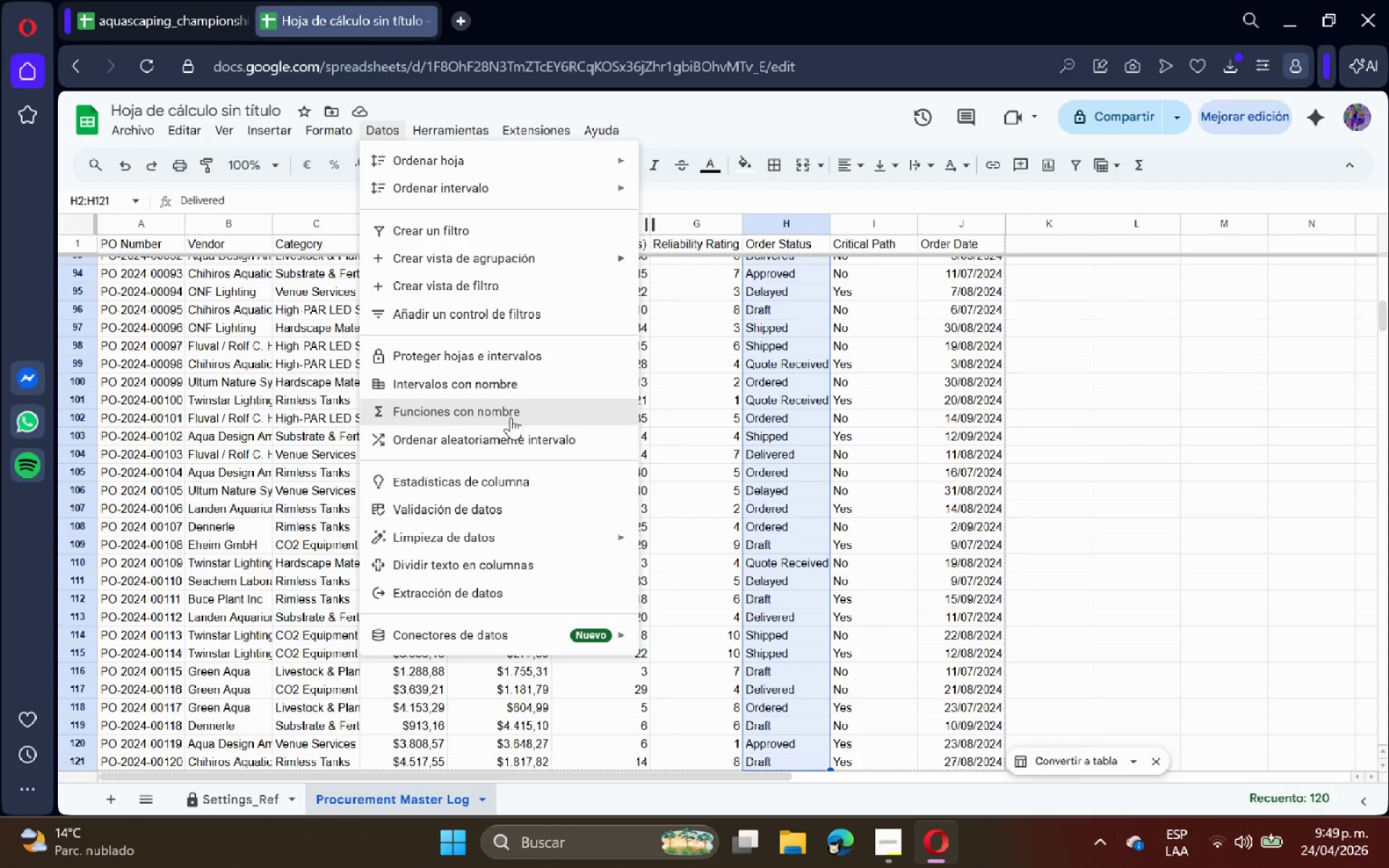 
left_click([519, 505])
 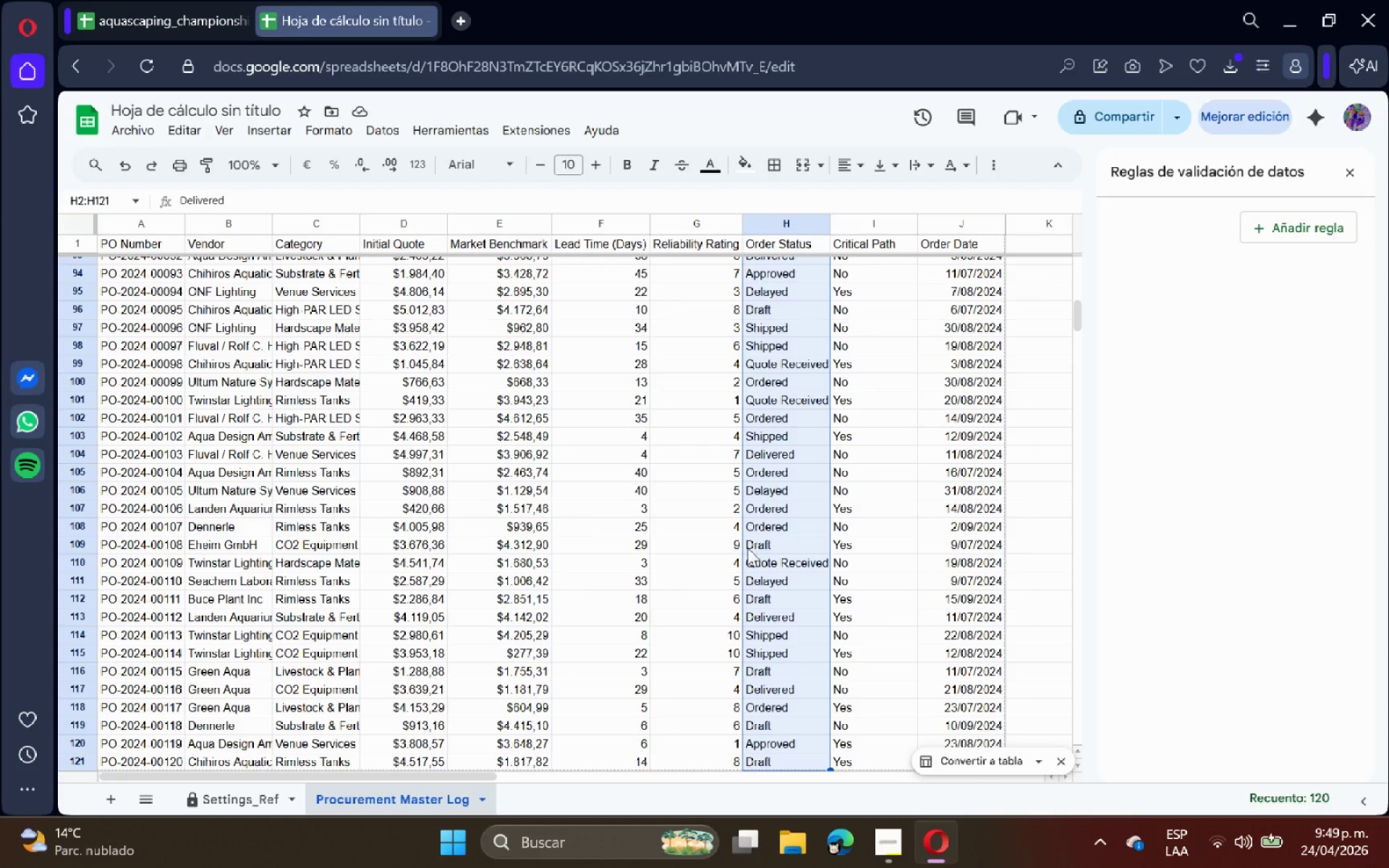 
left_click([1309, 238])
 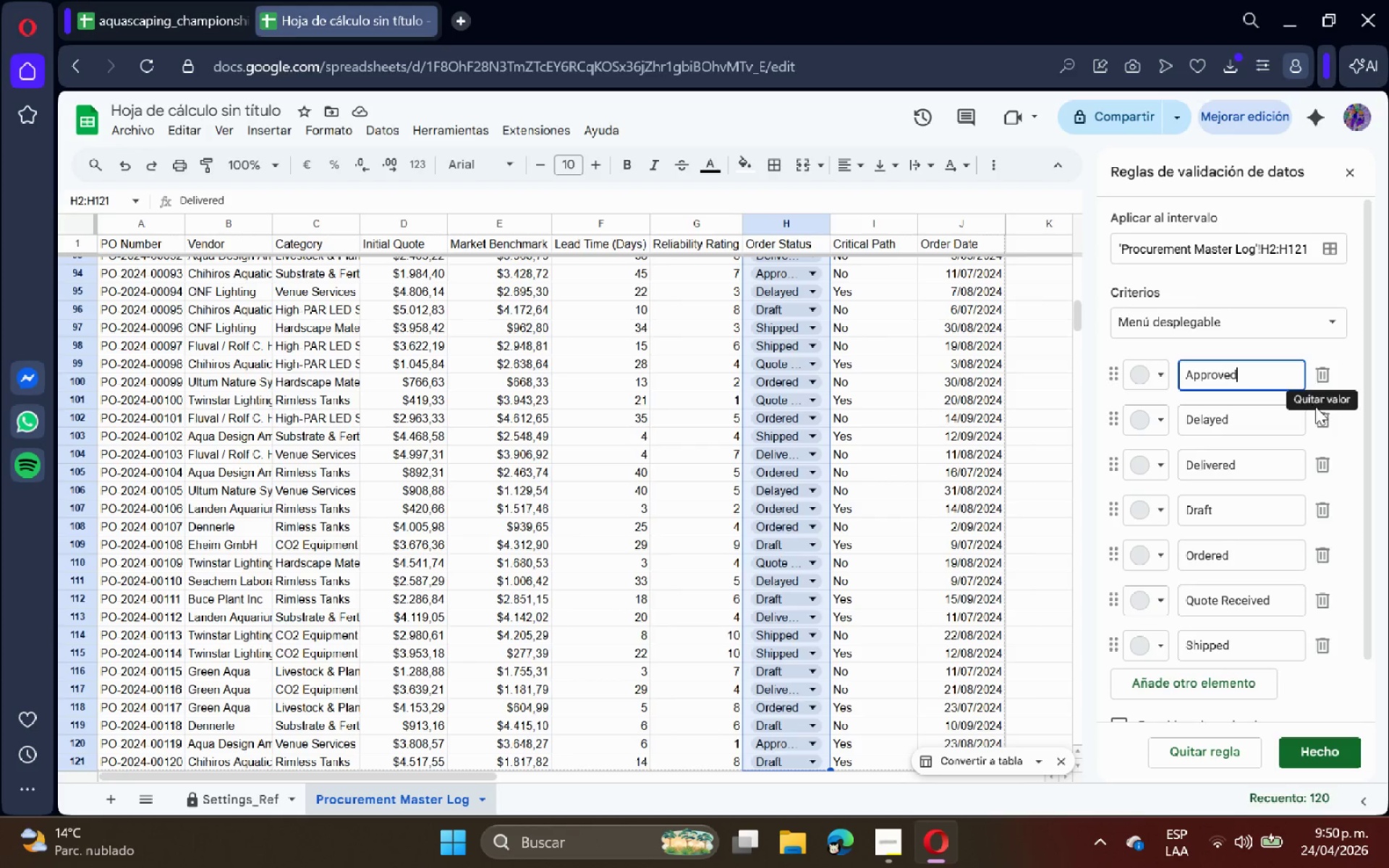 
wait(11.66)
 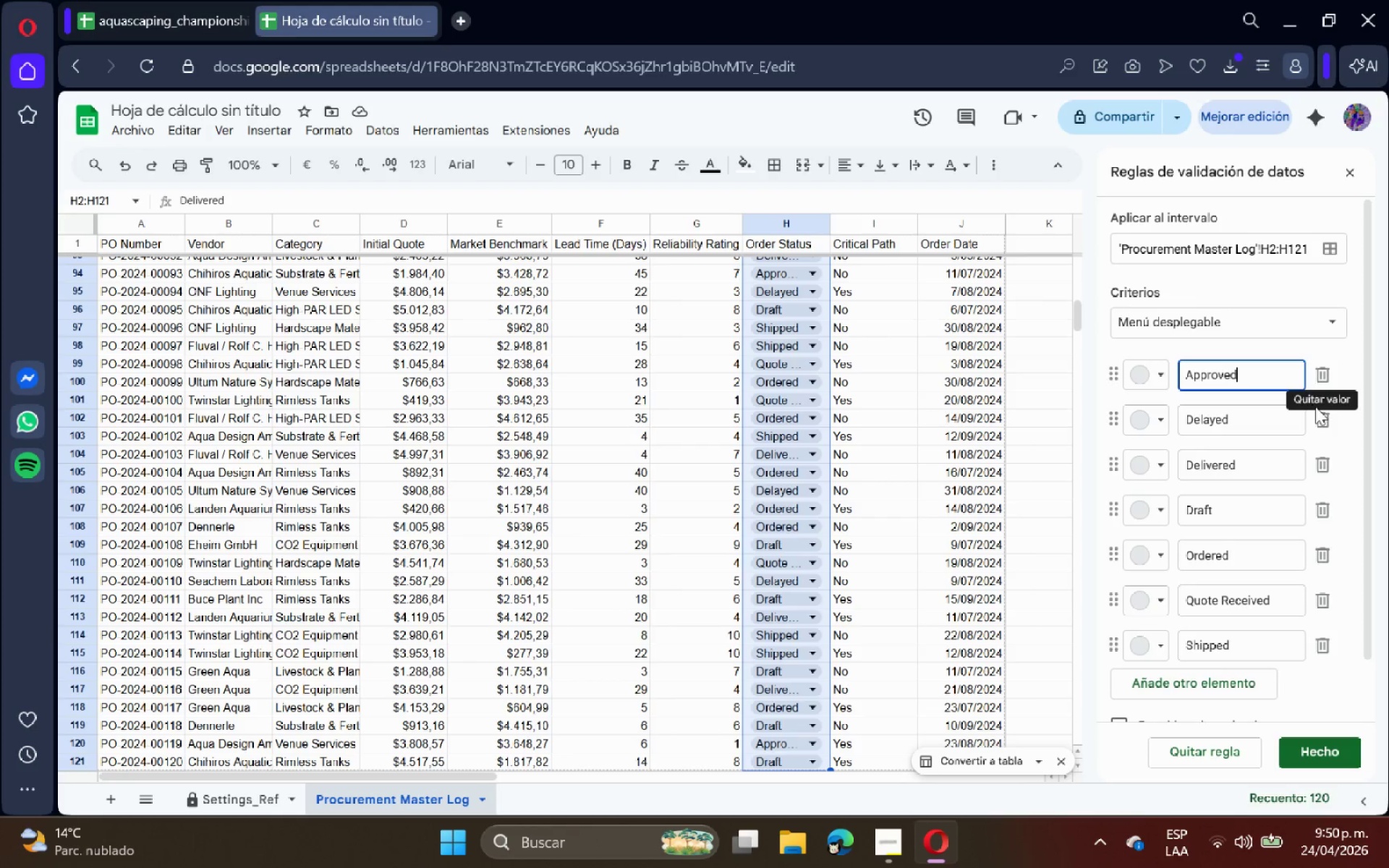 
double_click([830, 218])
 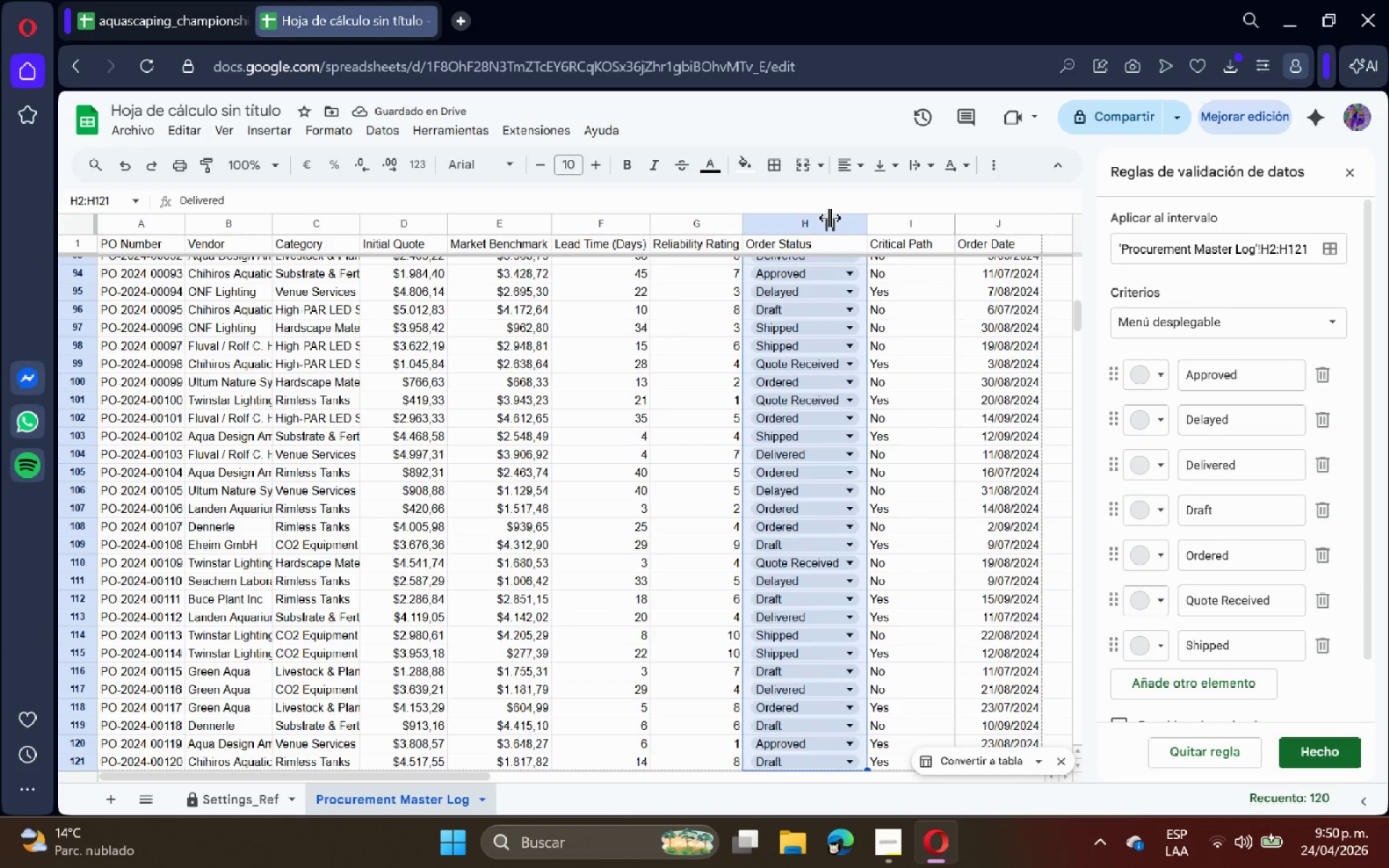 
wait(6.26)
 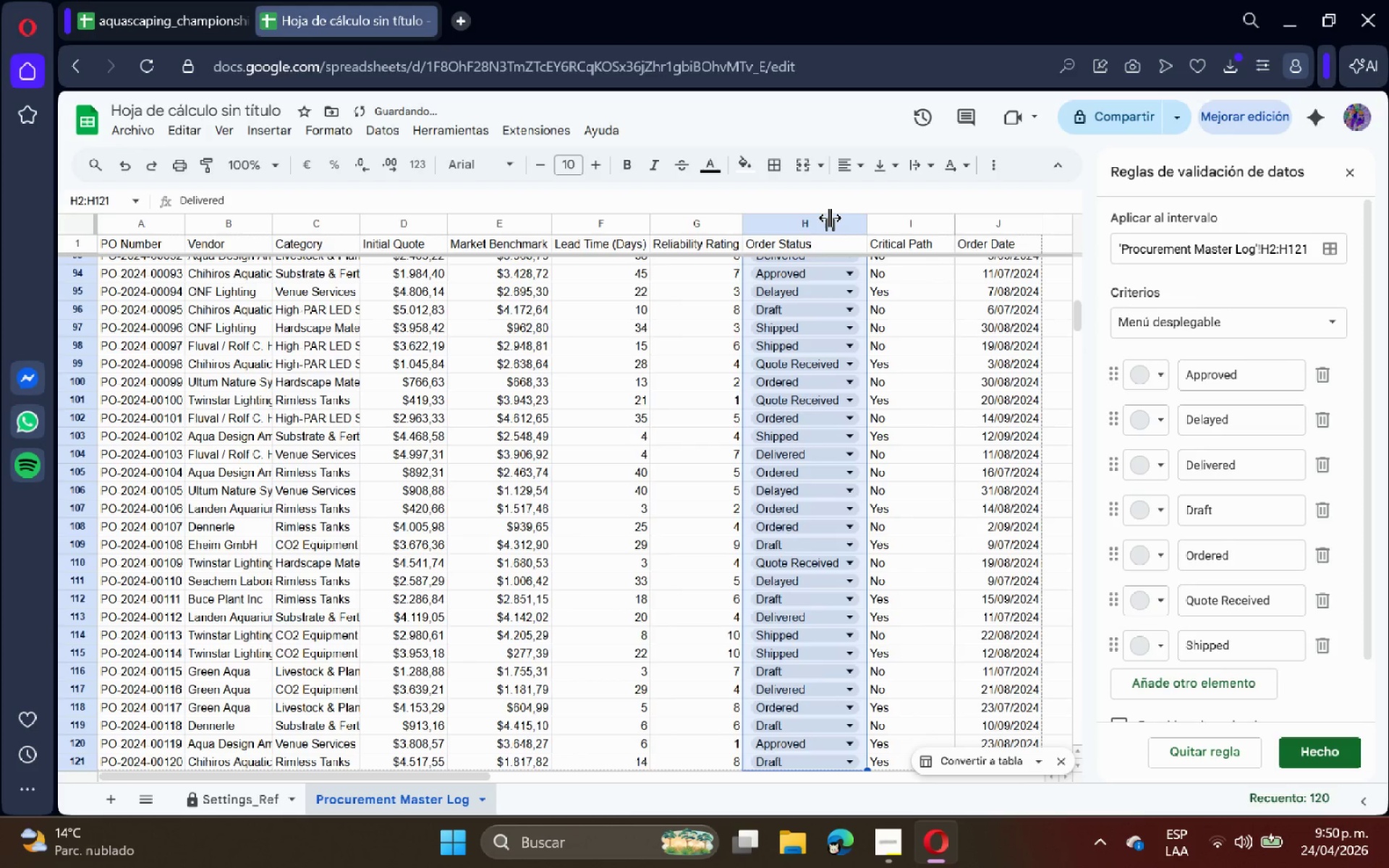 
left_click([1181, 309])
 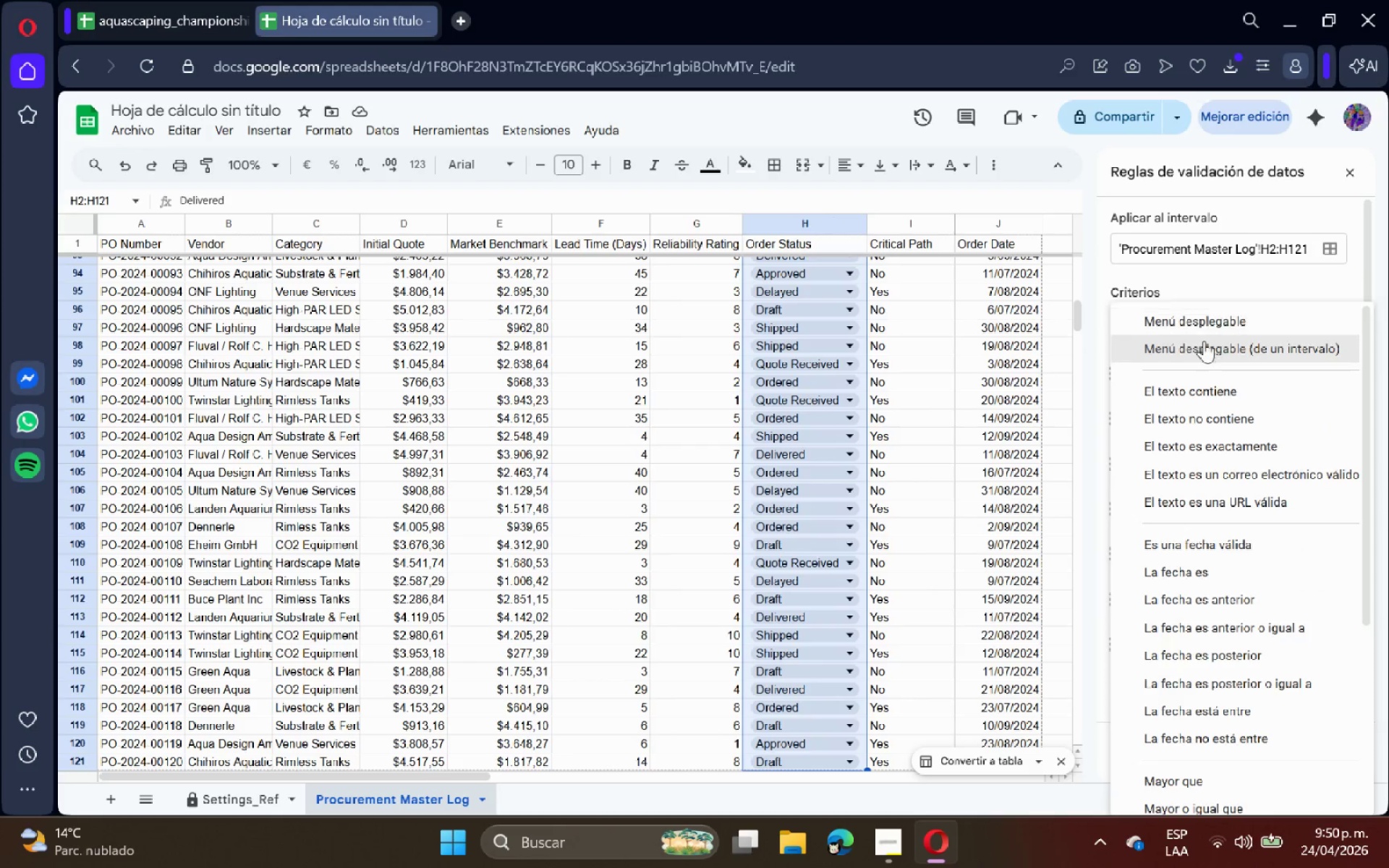 
left_click([1204, 343])
 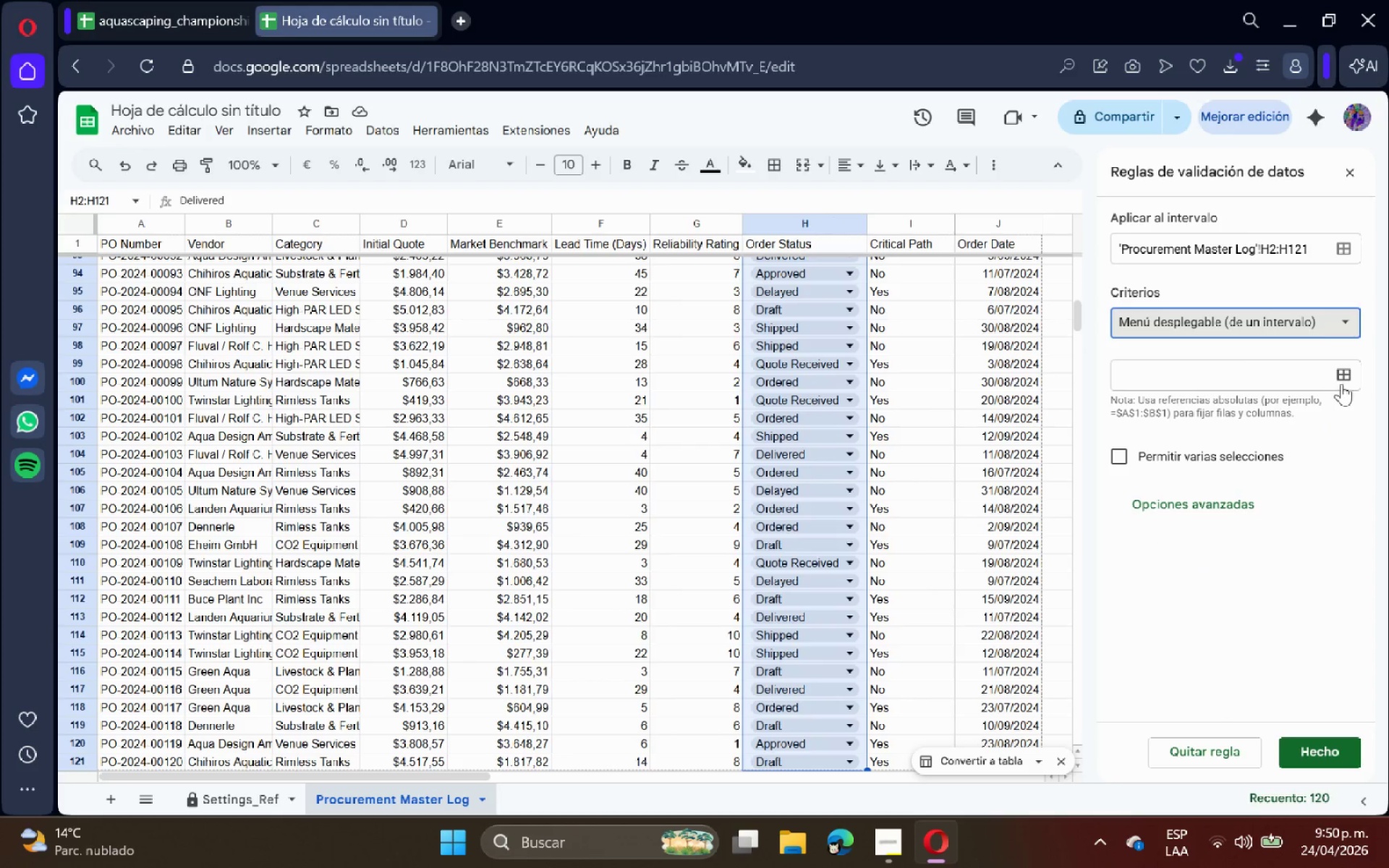 
left_click([1343, 380])
 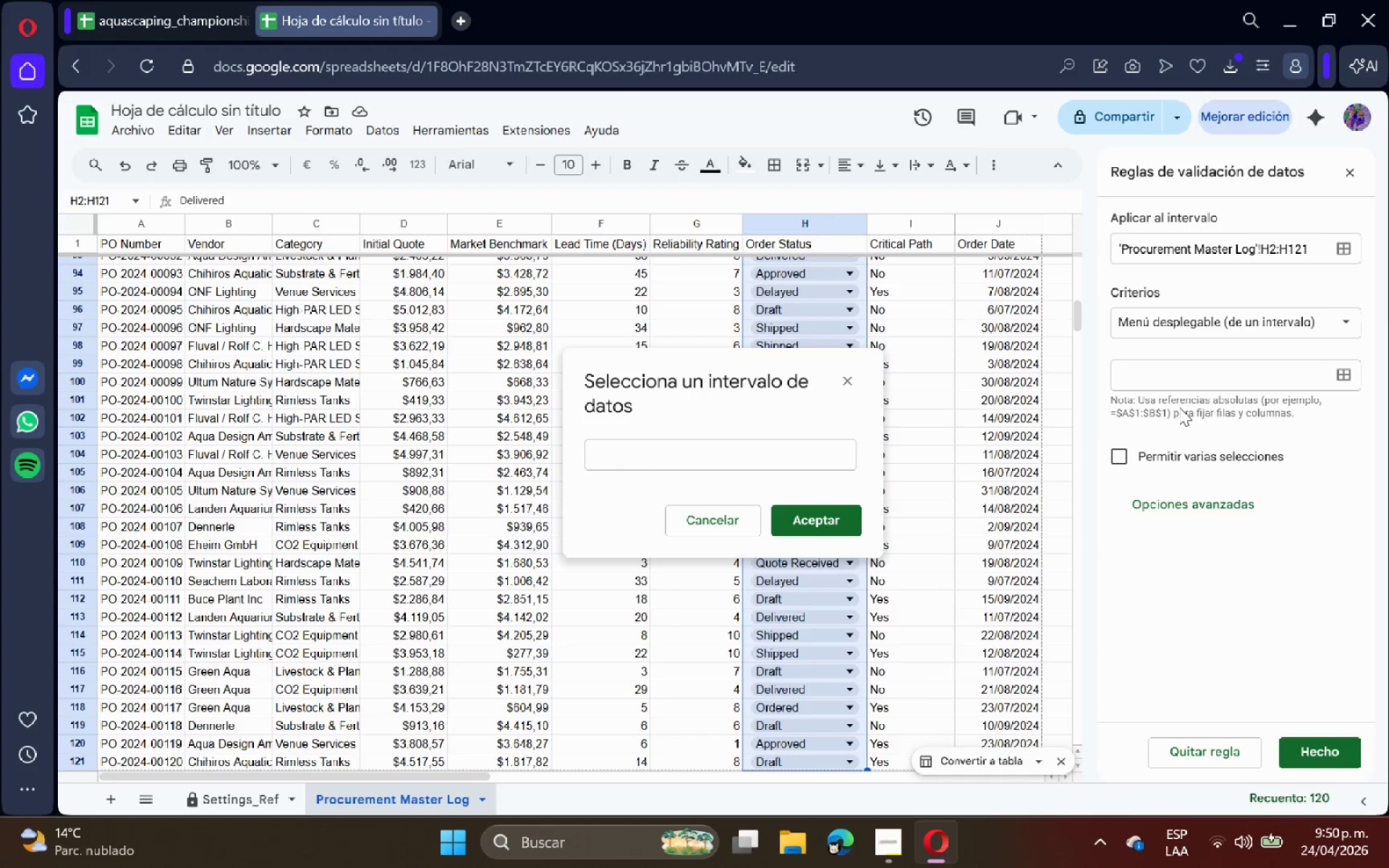 
wait(6.3)
 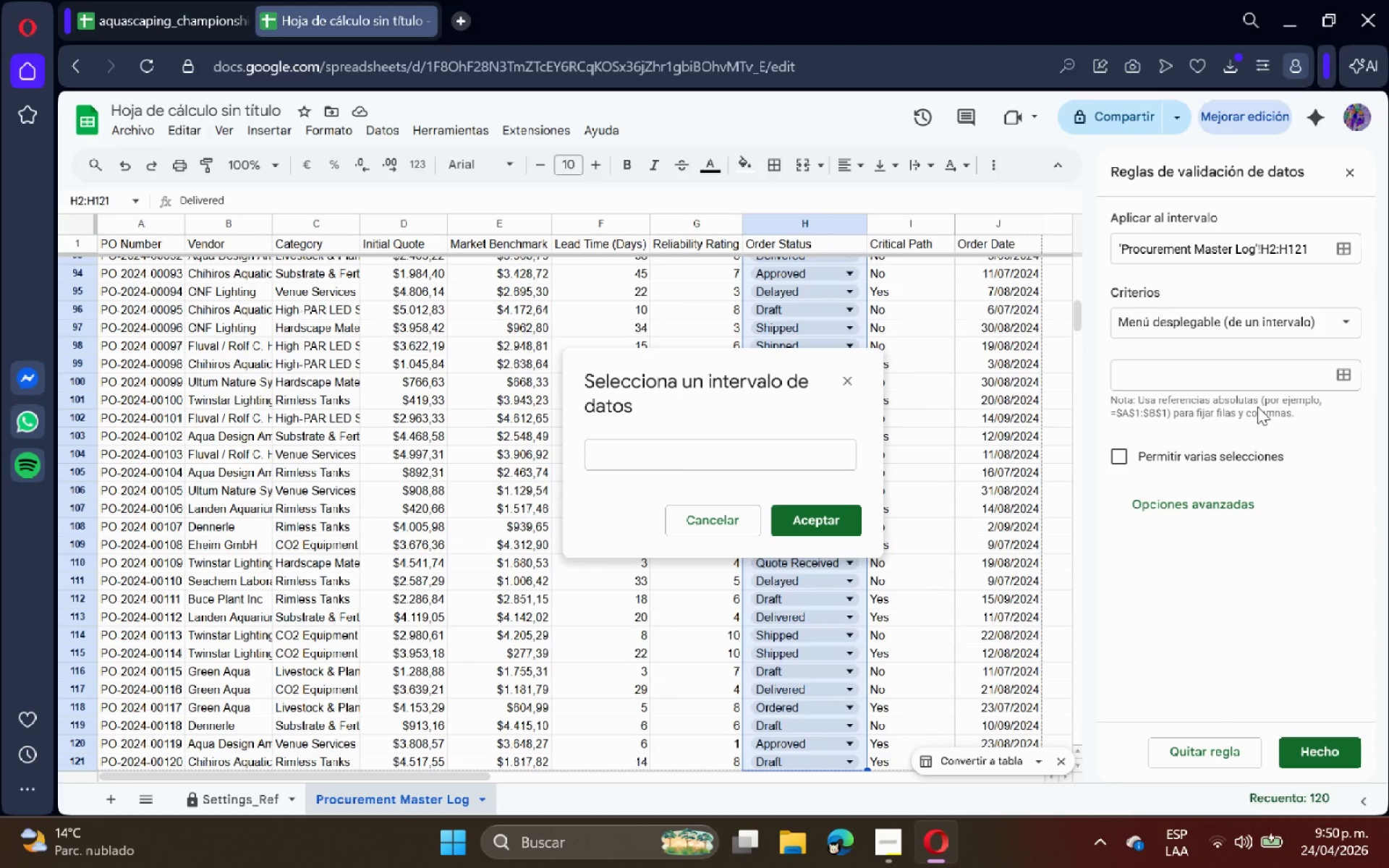 
left_click([240, 804])
 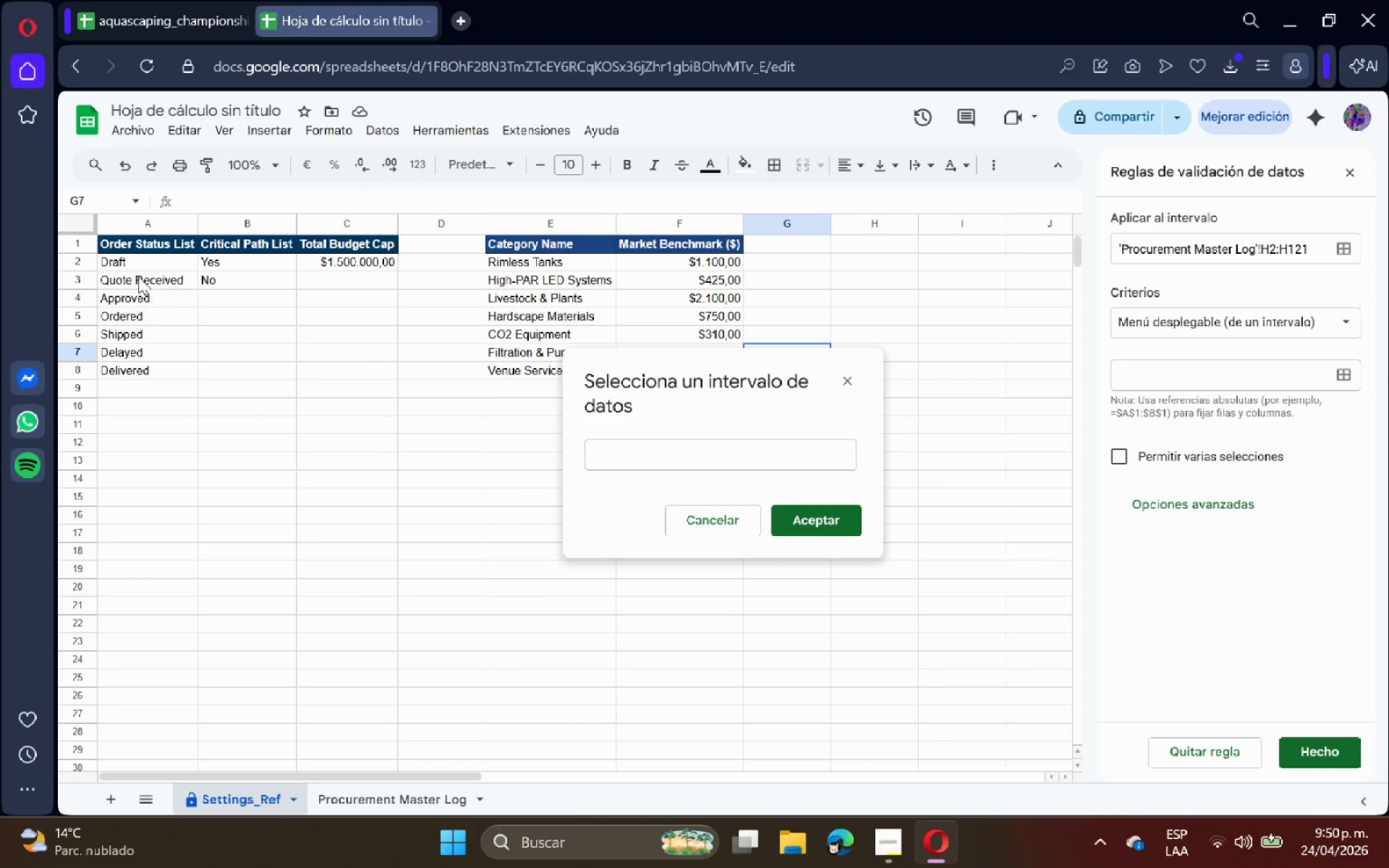 
left_click_drag(start_coordinate=[138, 262], to_coordinate=[135, 365])
 